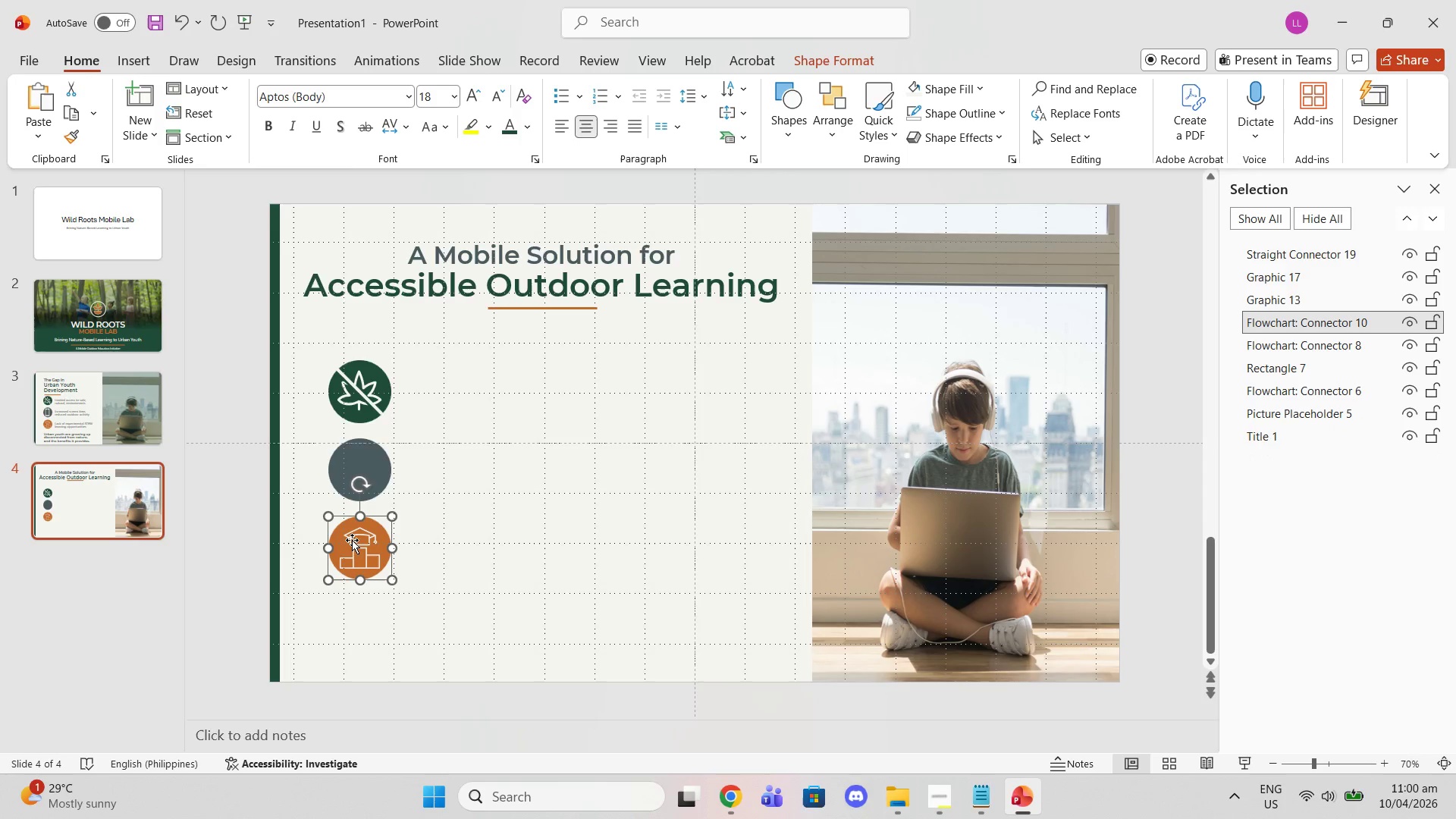 
triple_click([352, 540])
 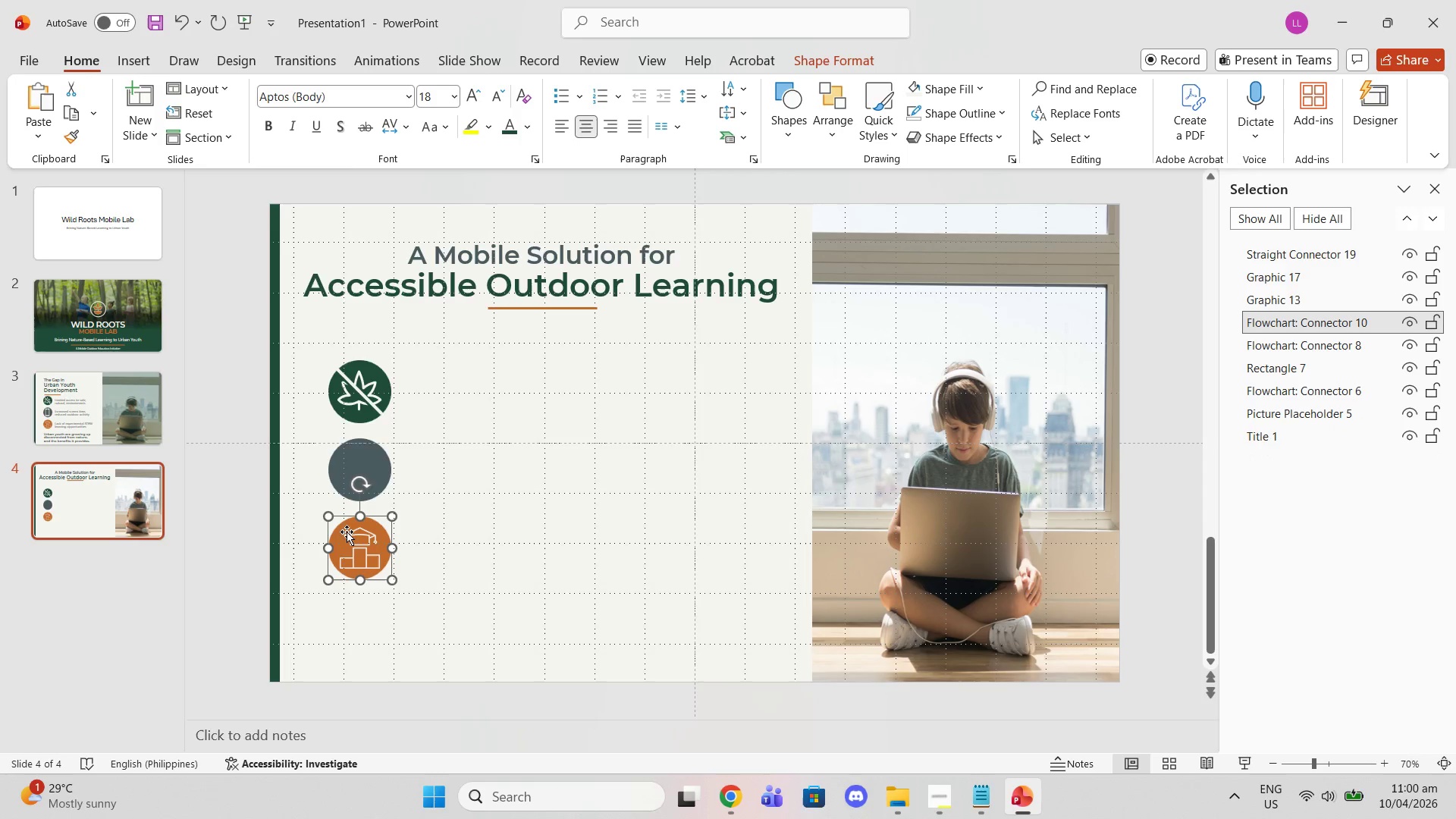 
left_click([347, 532])
 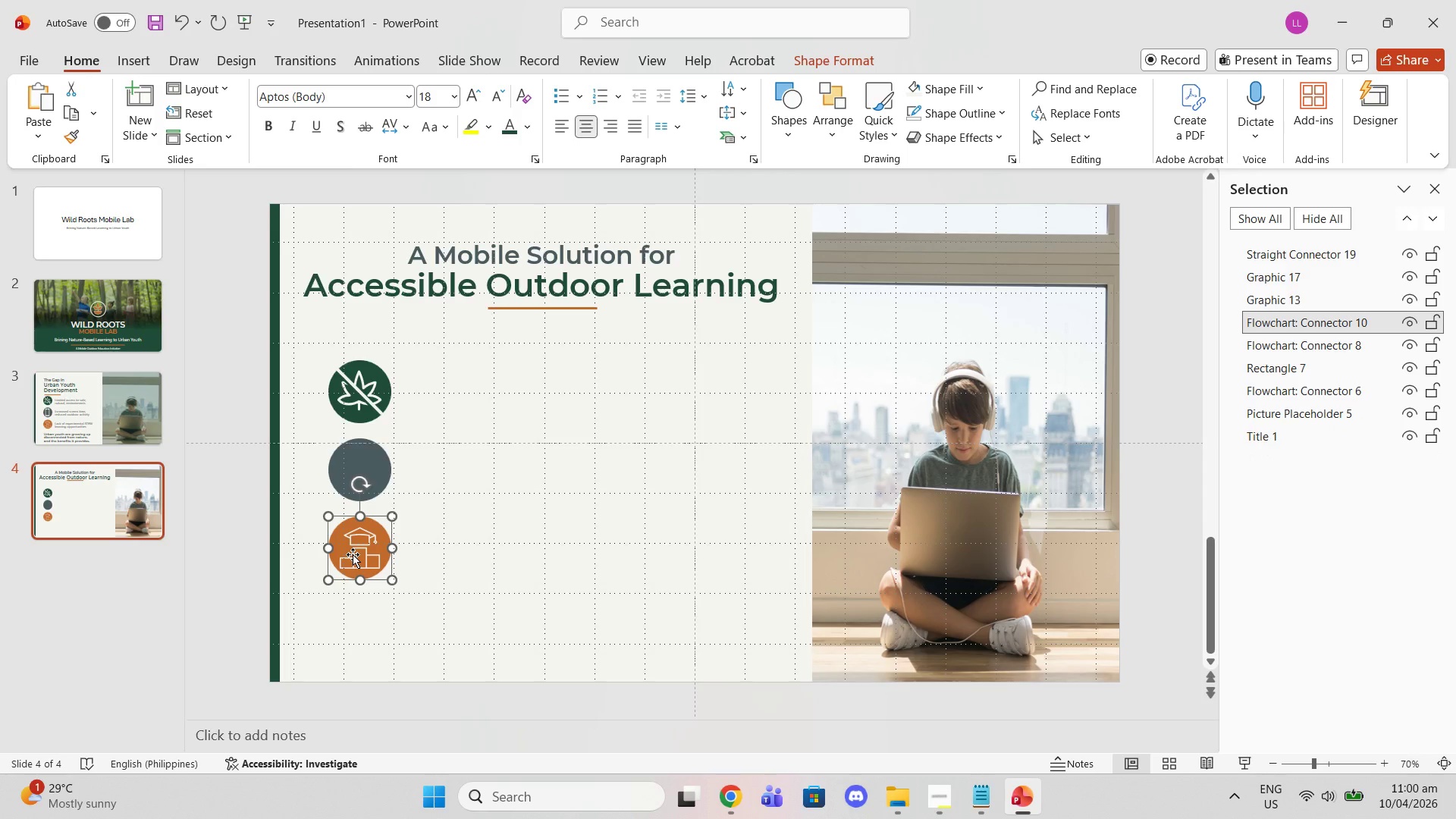 
double_click([353, 554])
 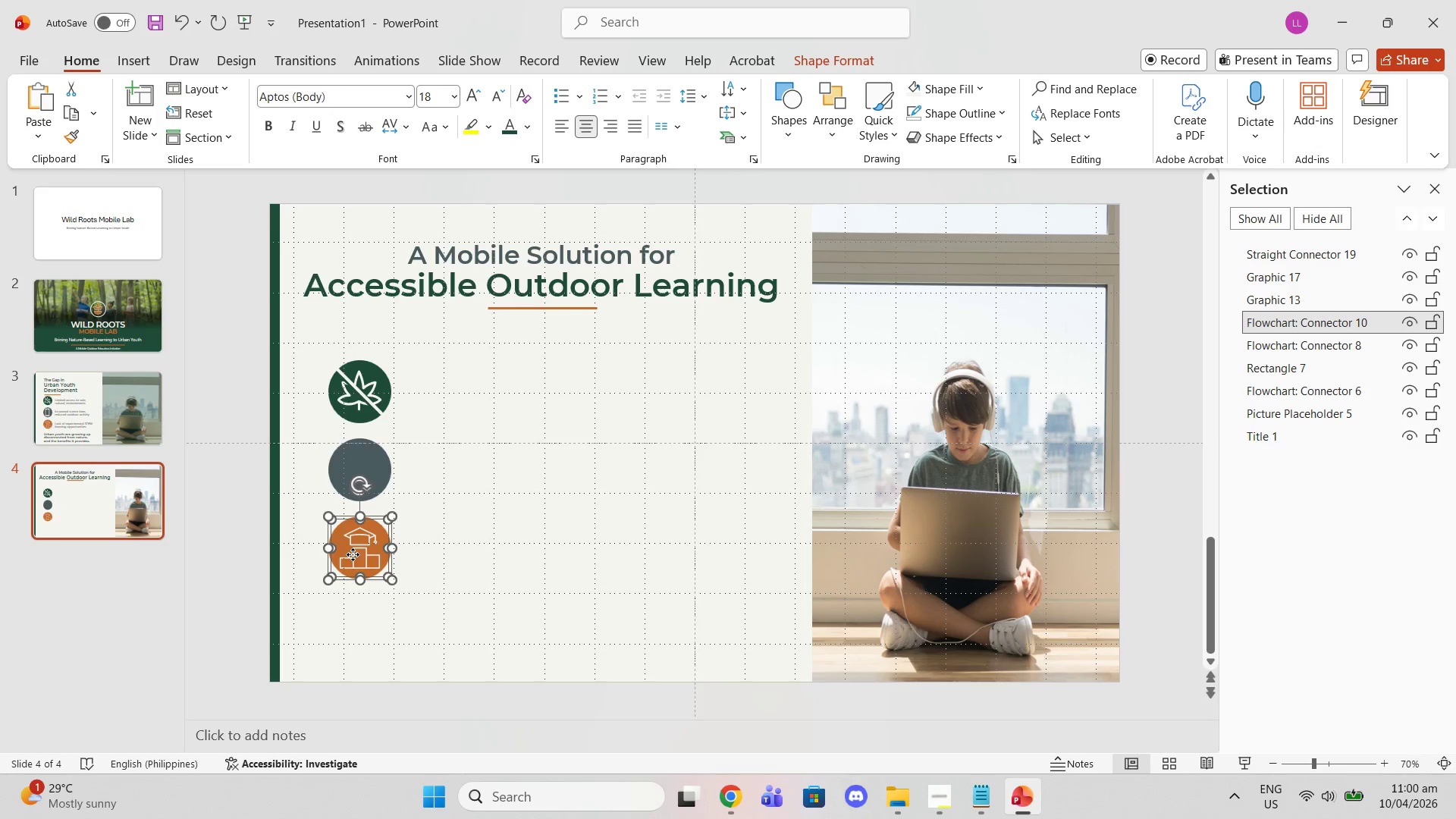 
triple_click([353, 554])
 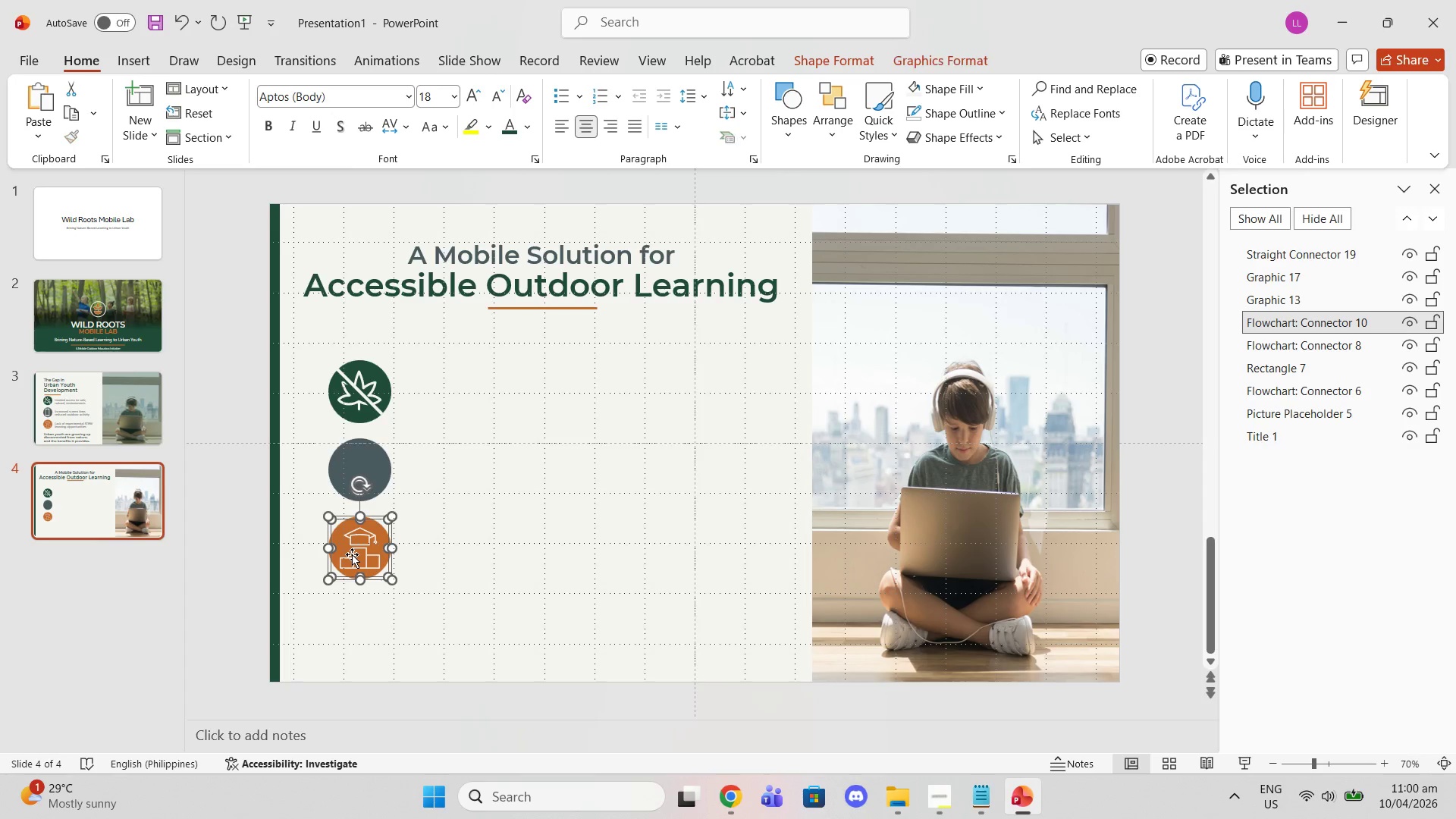 
triple_click([352, 554])
 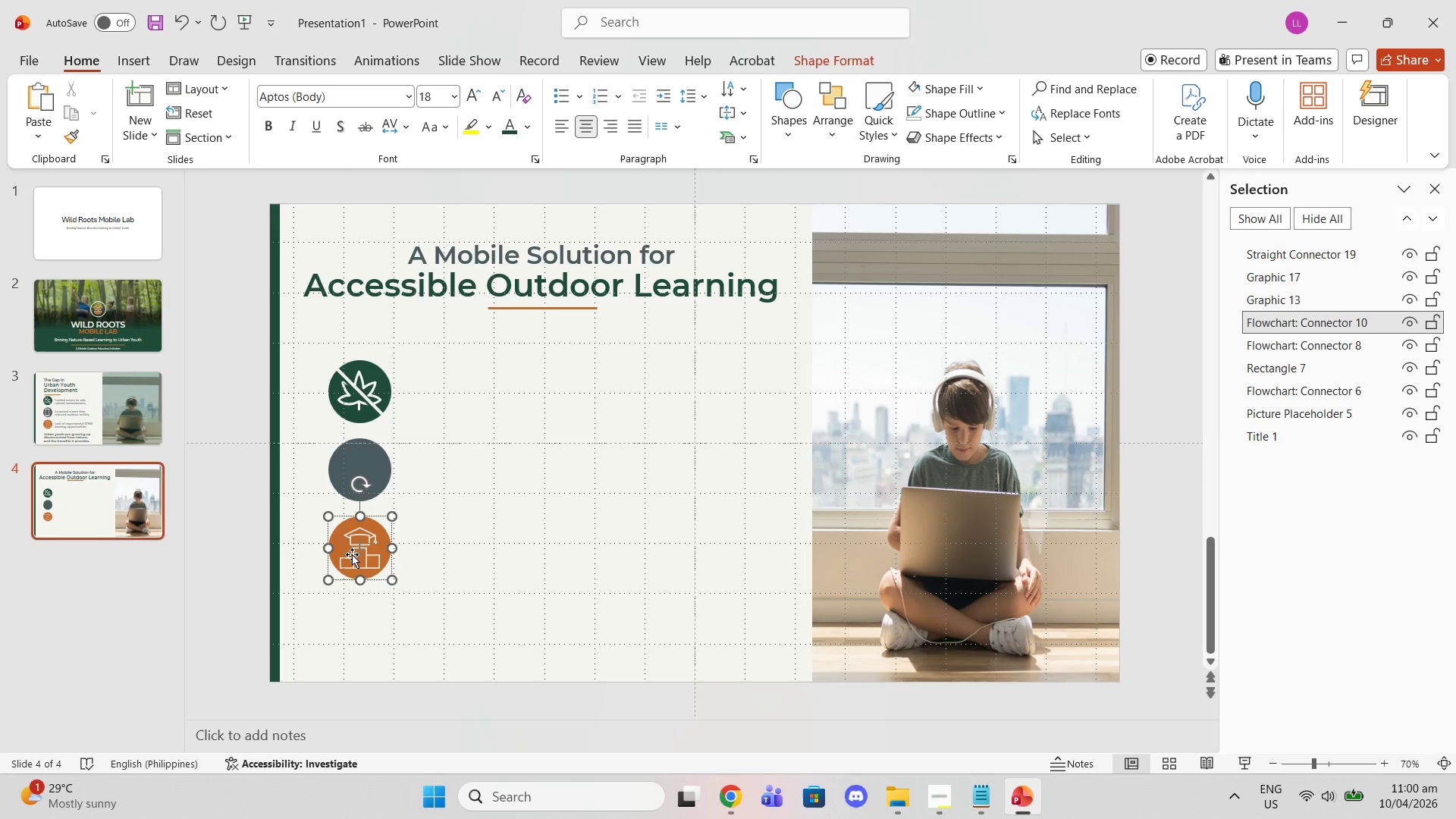 
triple_click([352, 554])
 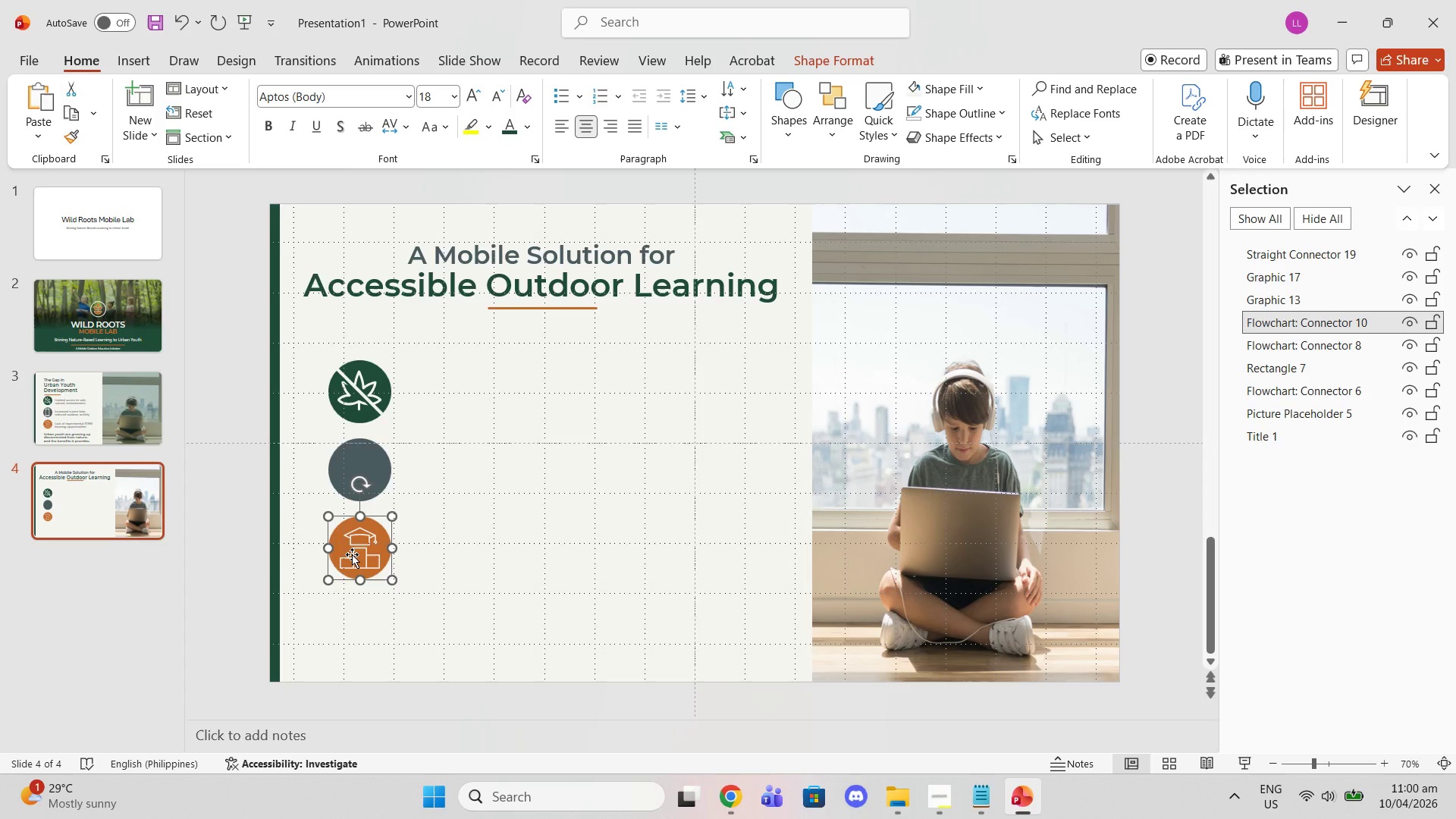 
triple_click([352, 554])
 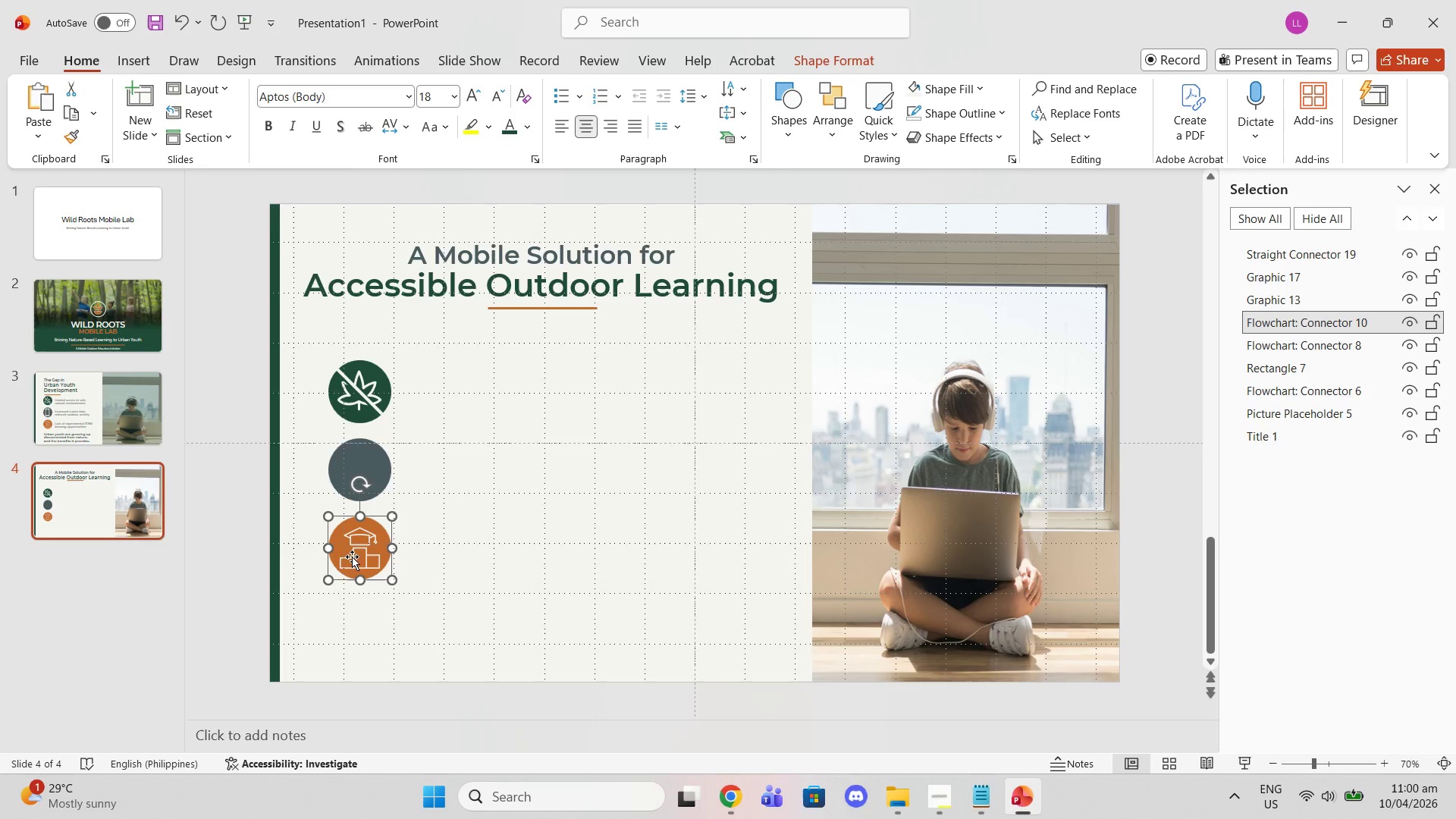 
double_click([352, 560])
 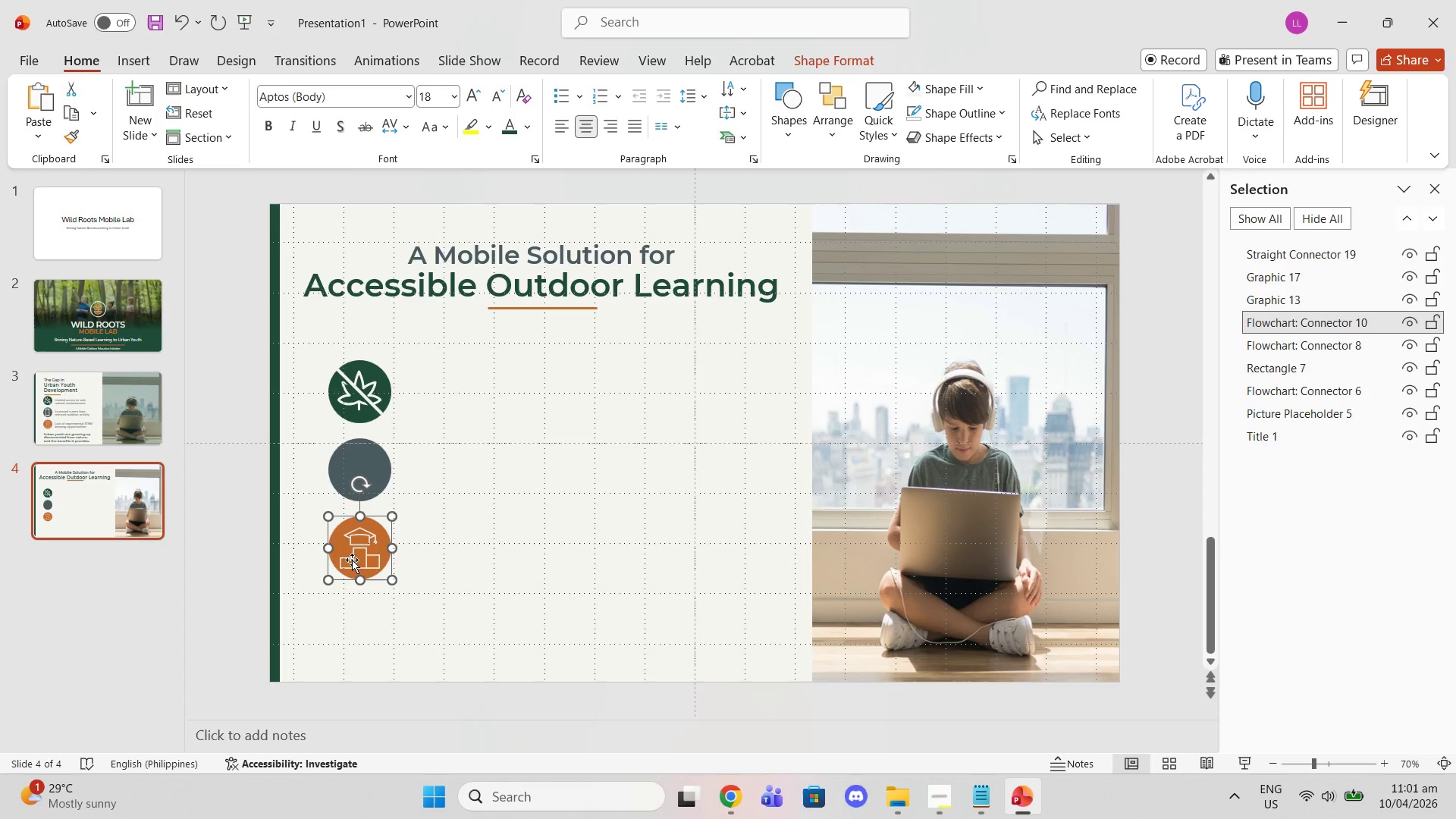 
triple_click([352, 560])
 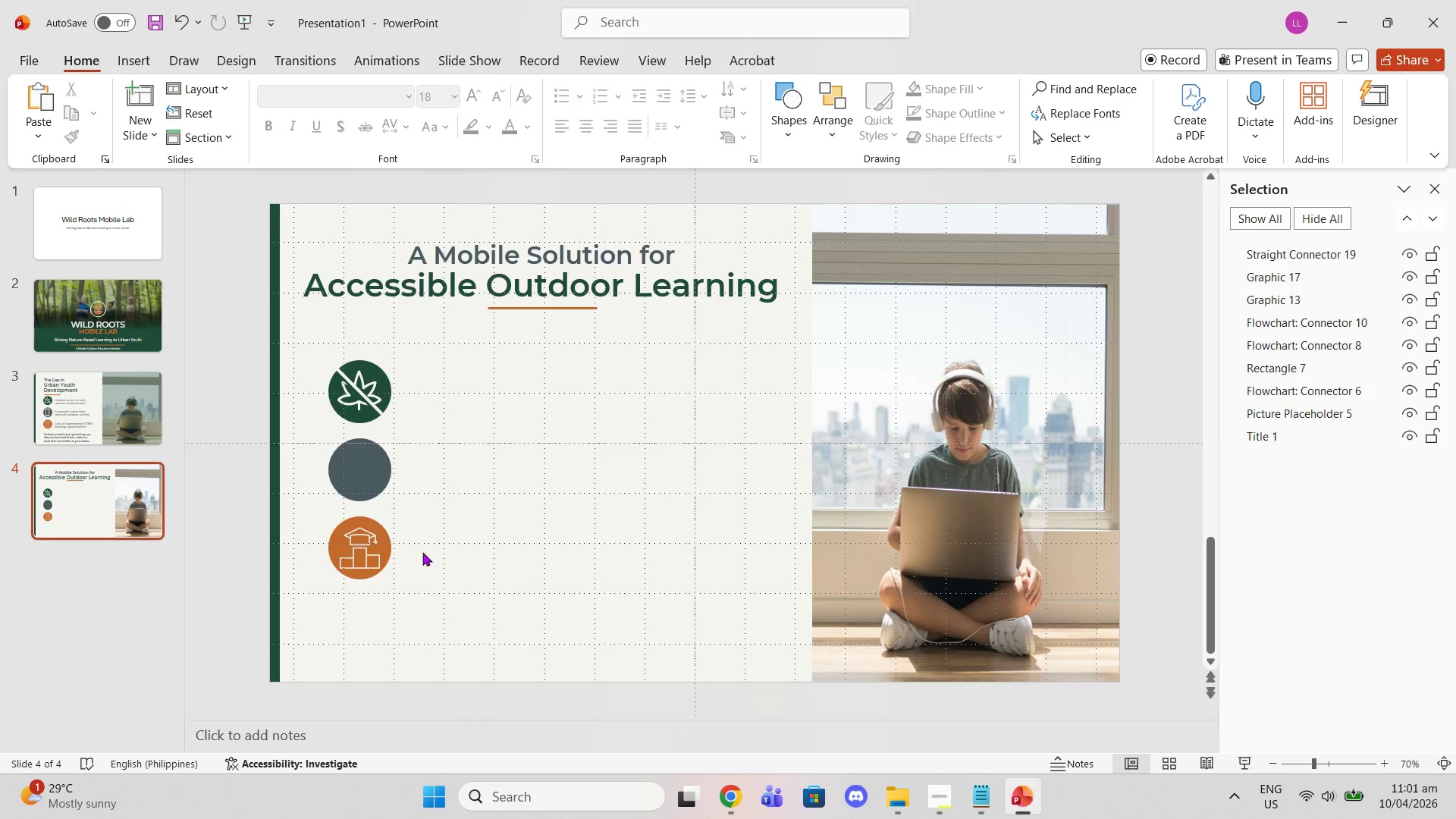 
left_click([380, 539])
 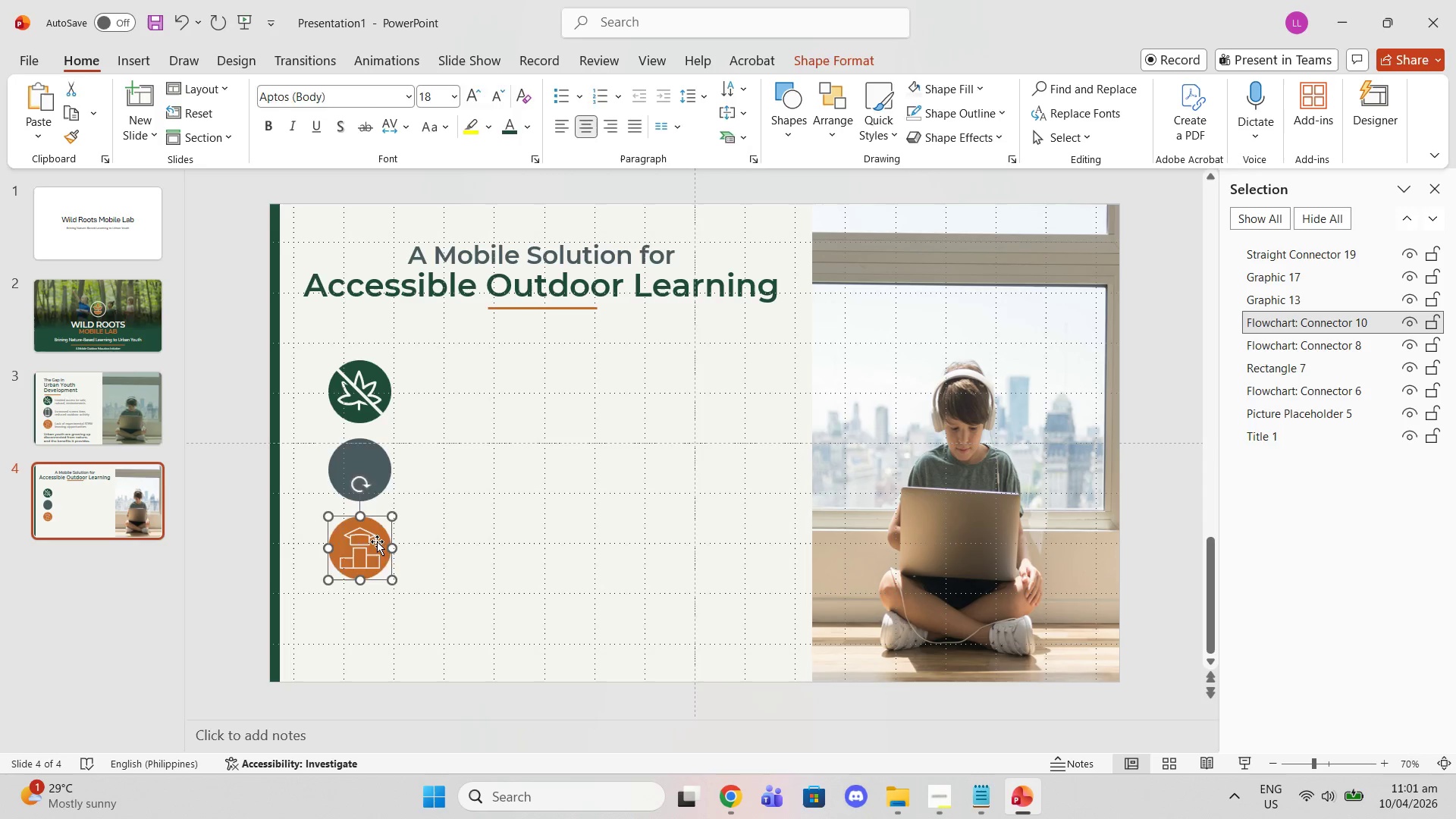 
key(Delete)
 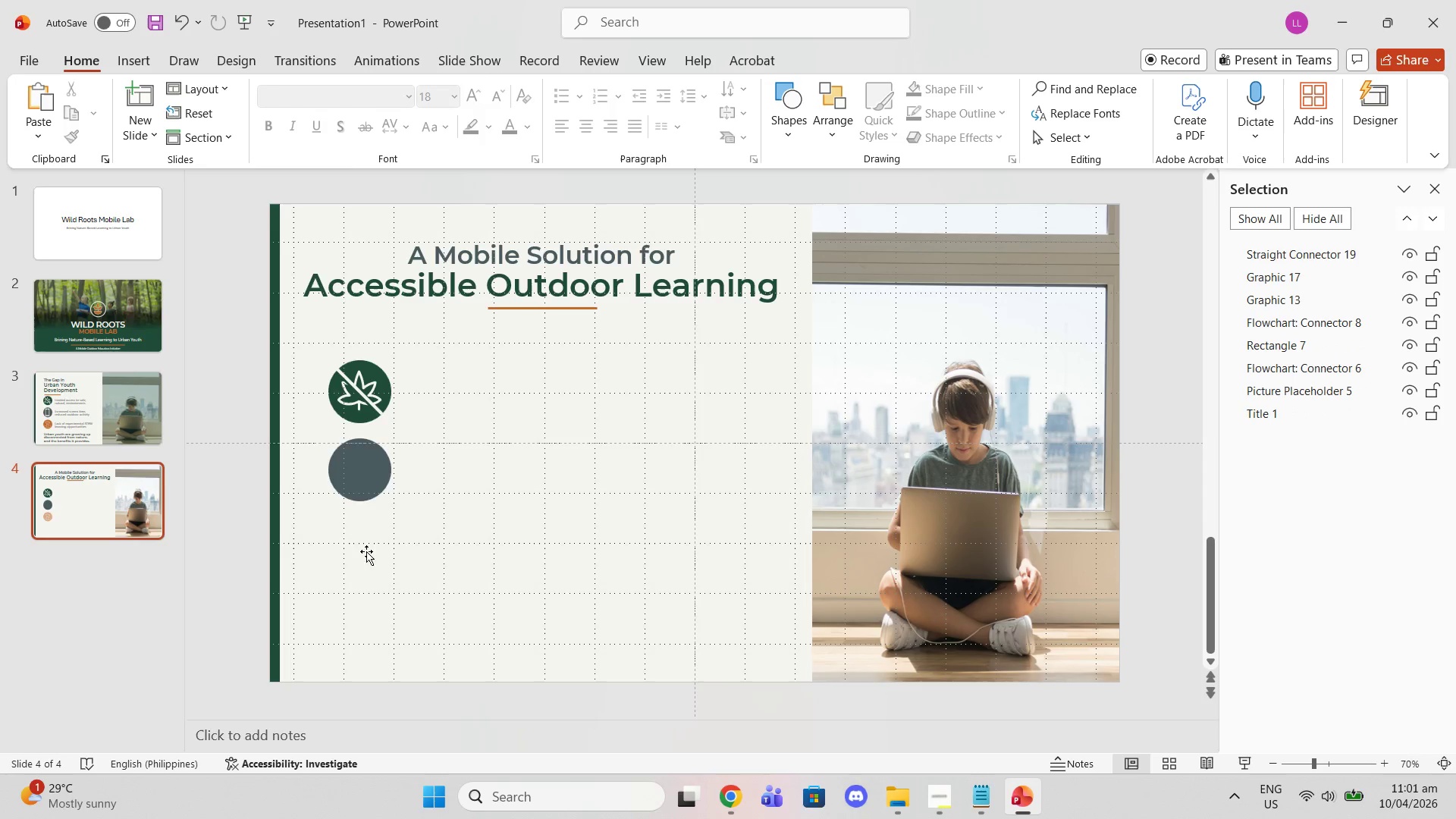 
left_click([366, 551])
 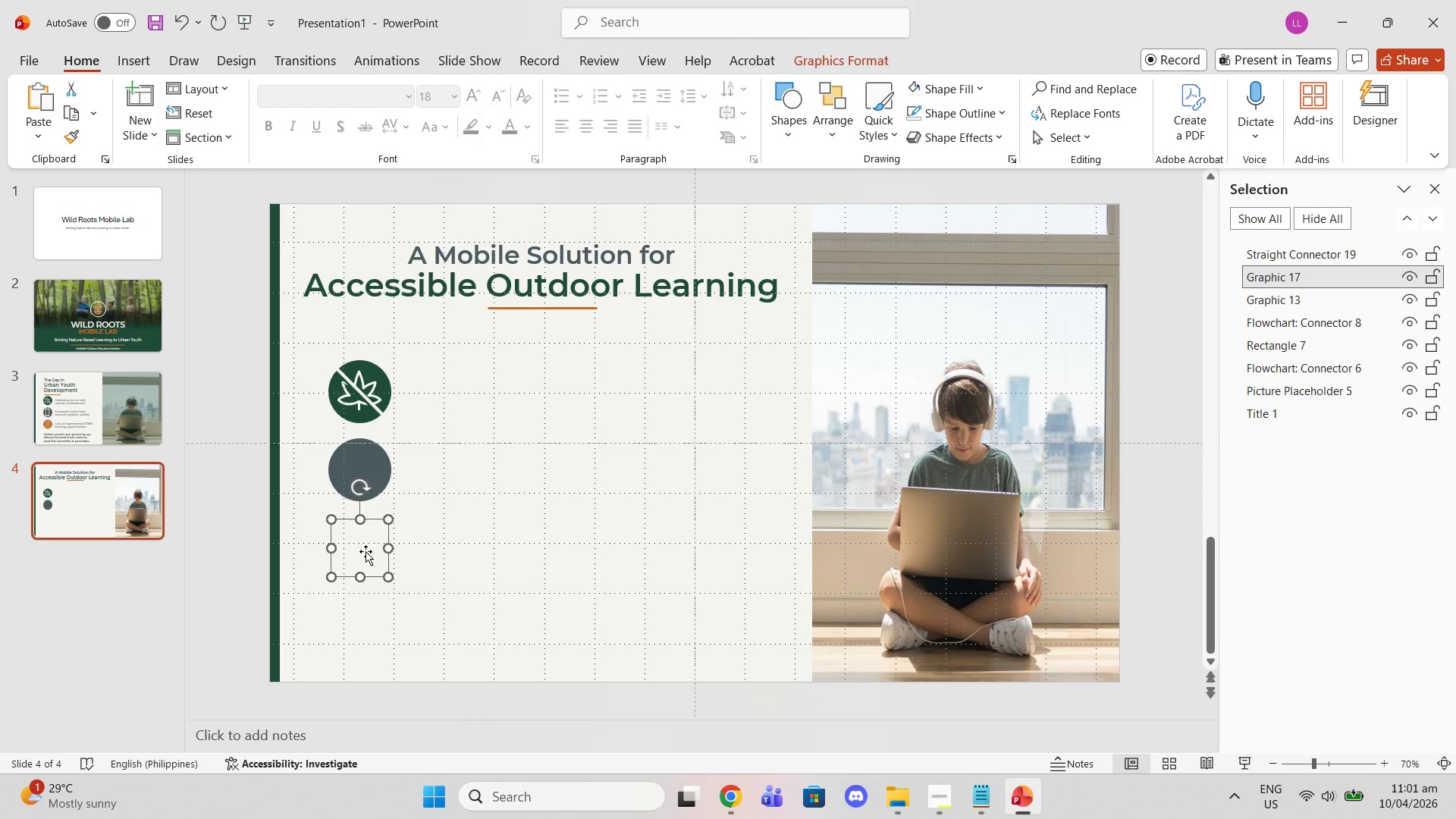 
key(Delete)
 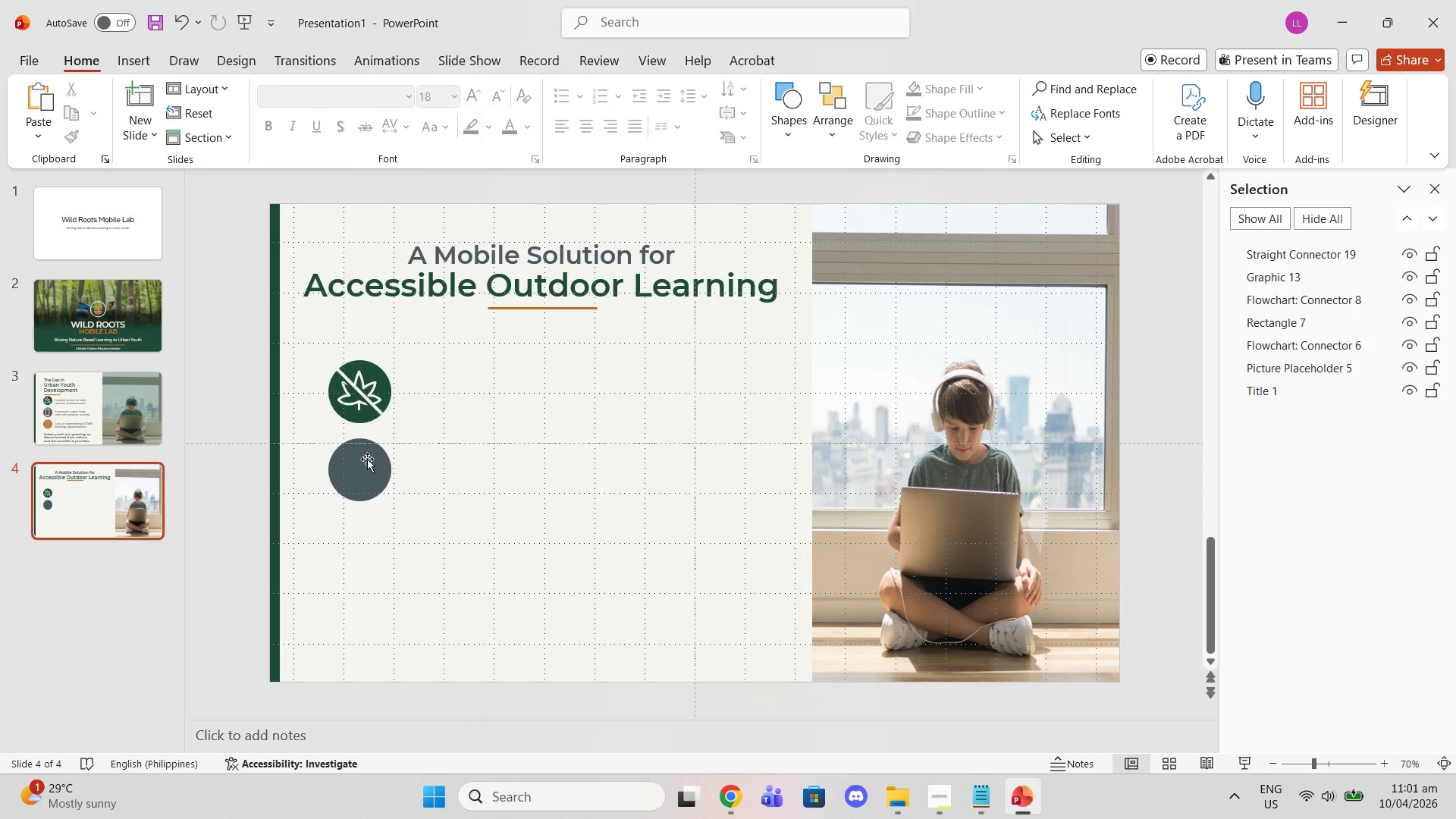 
left_click([366, 457])
 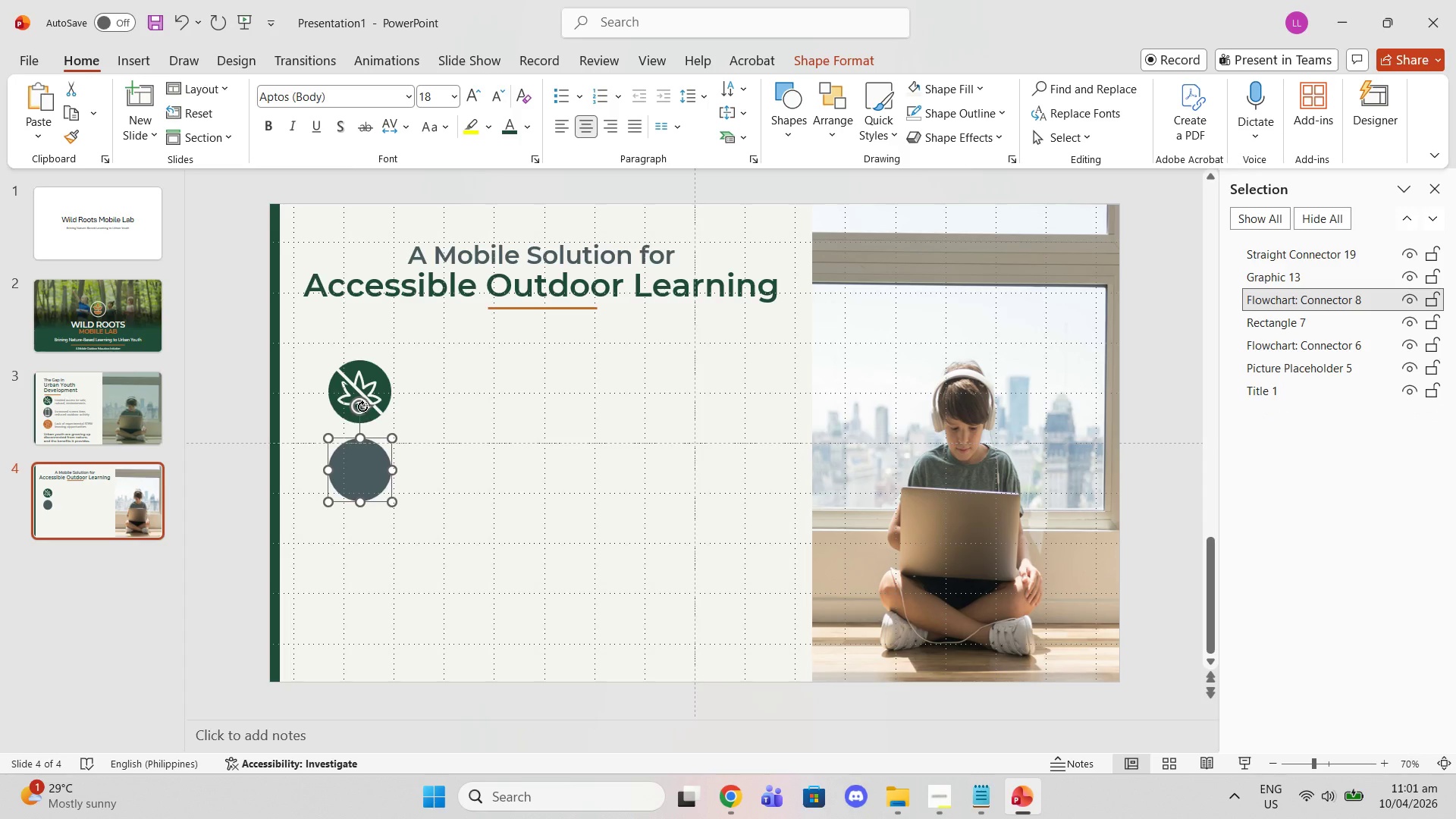 
left_click([361, 389])
 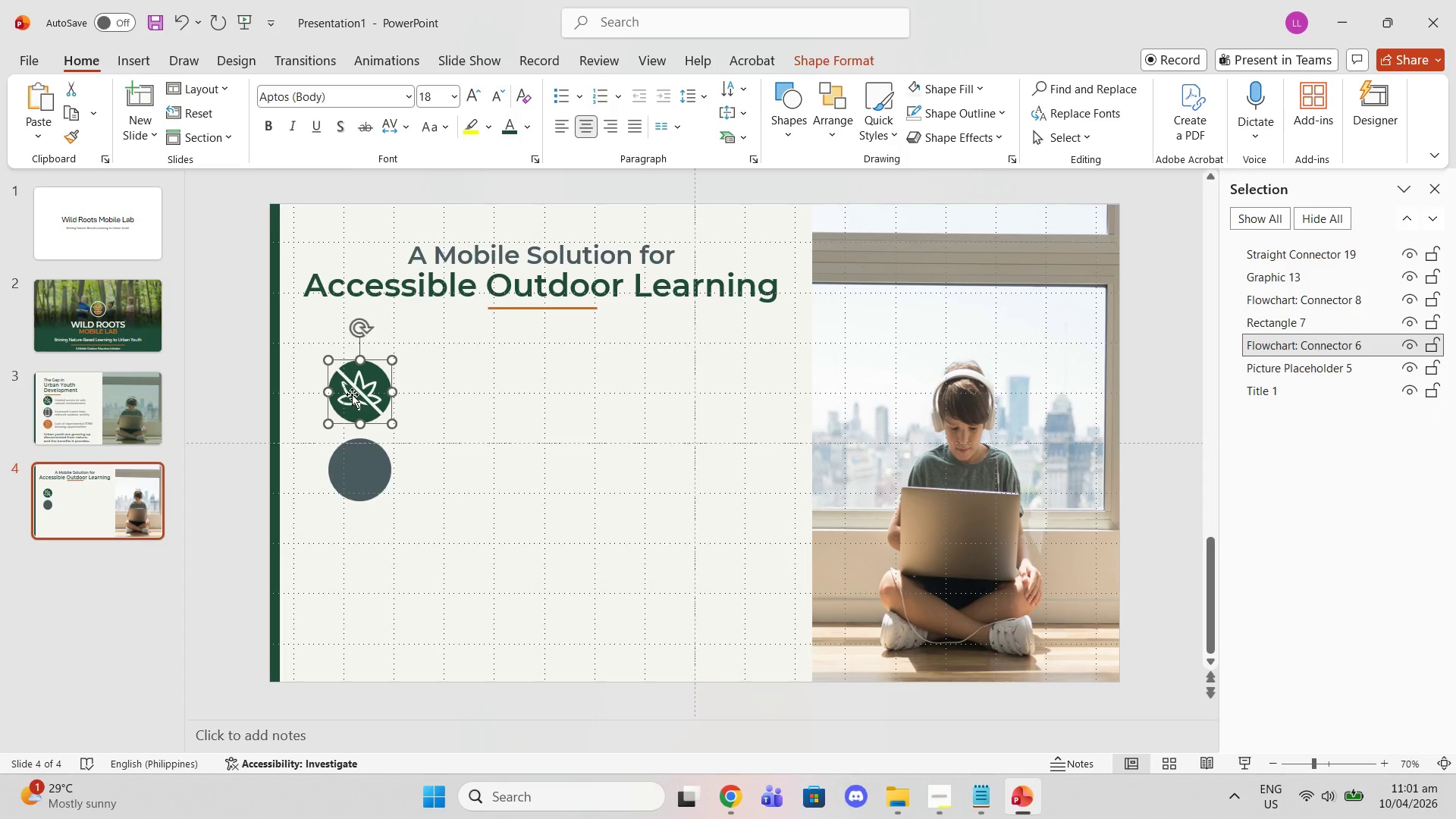 
left_click([348, 397])
 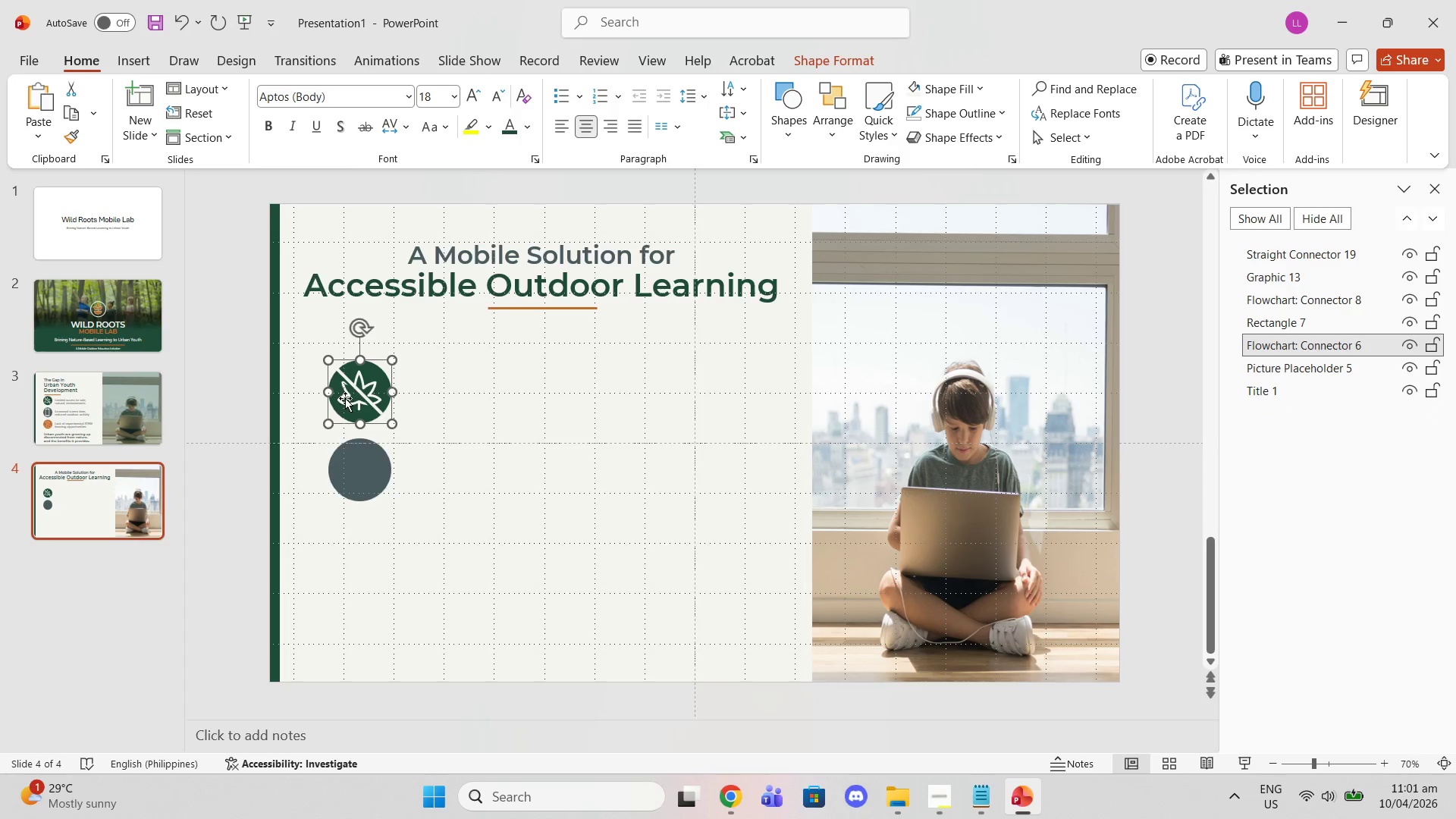 
left_click([345, 398])
 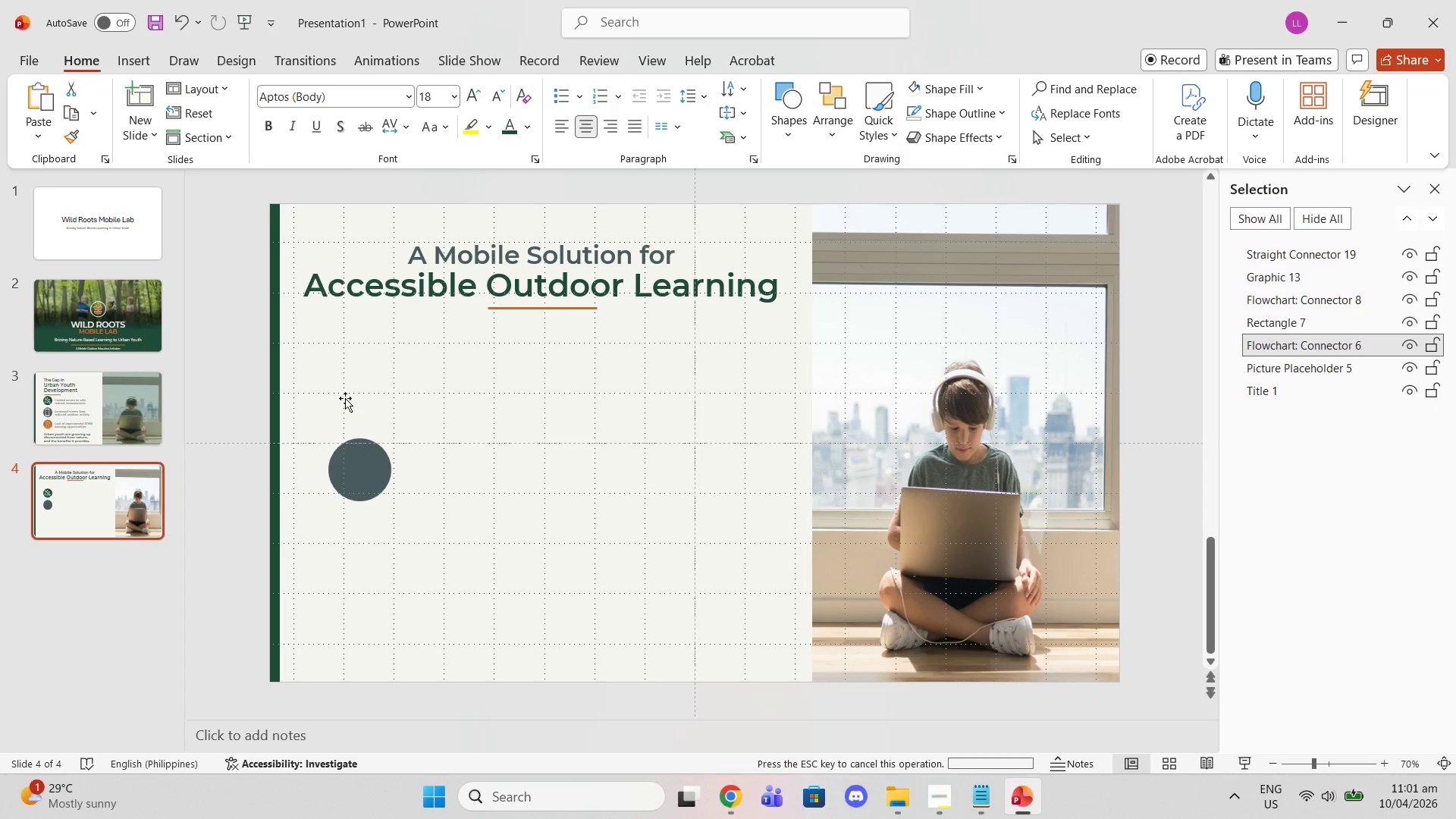 
key(Delete)
 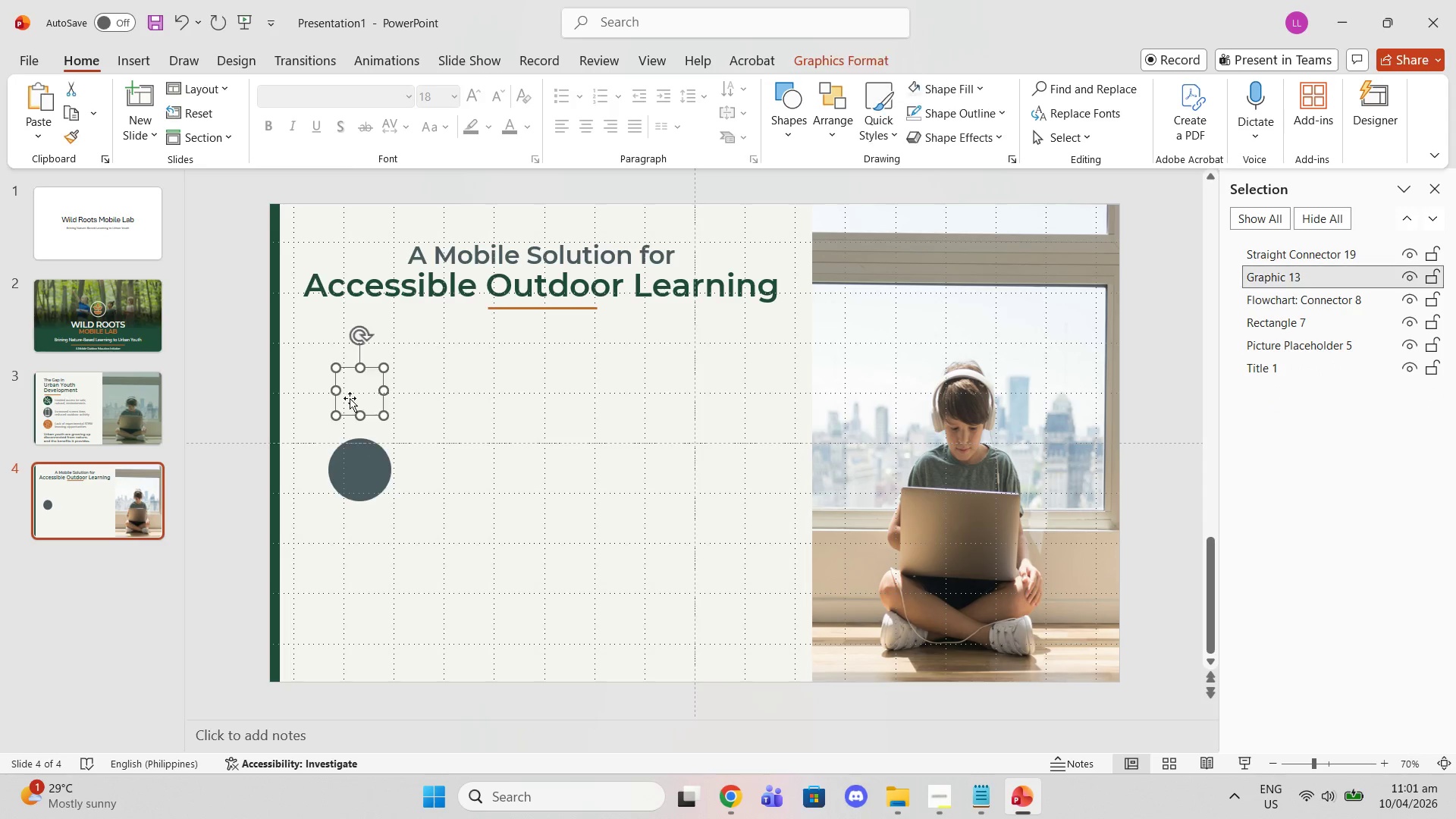 
key(Delete)
 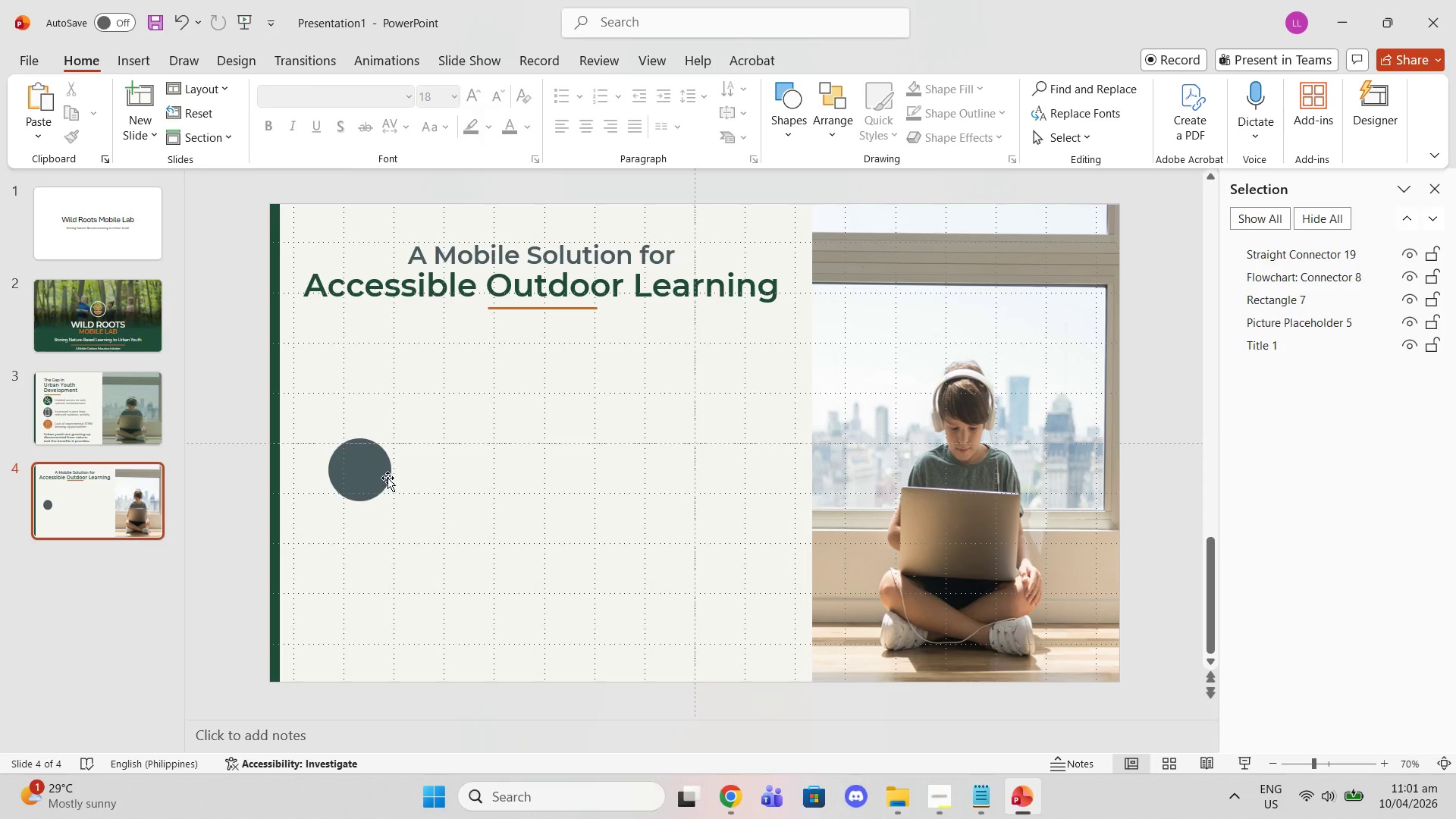 
left_click([388, 478])
 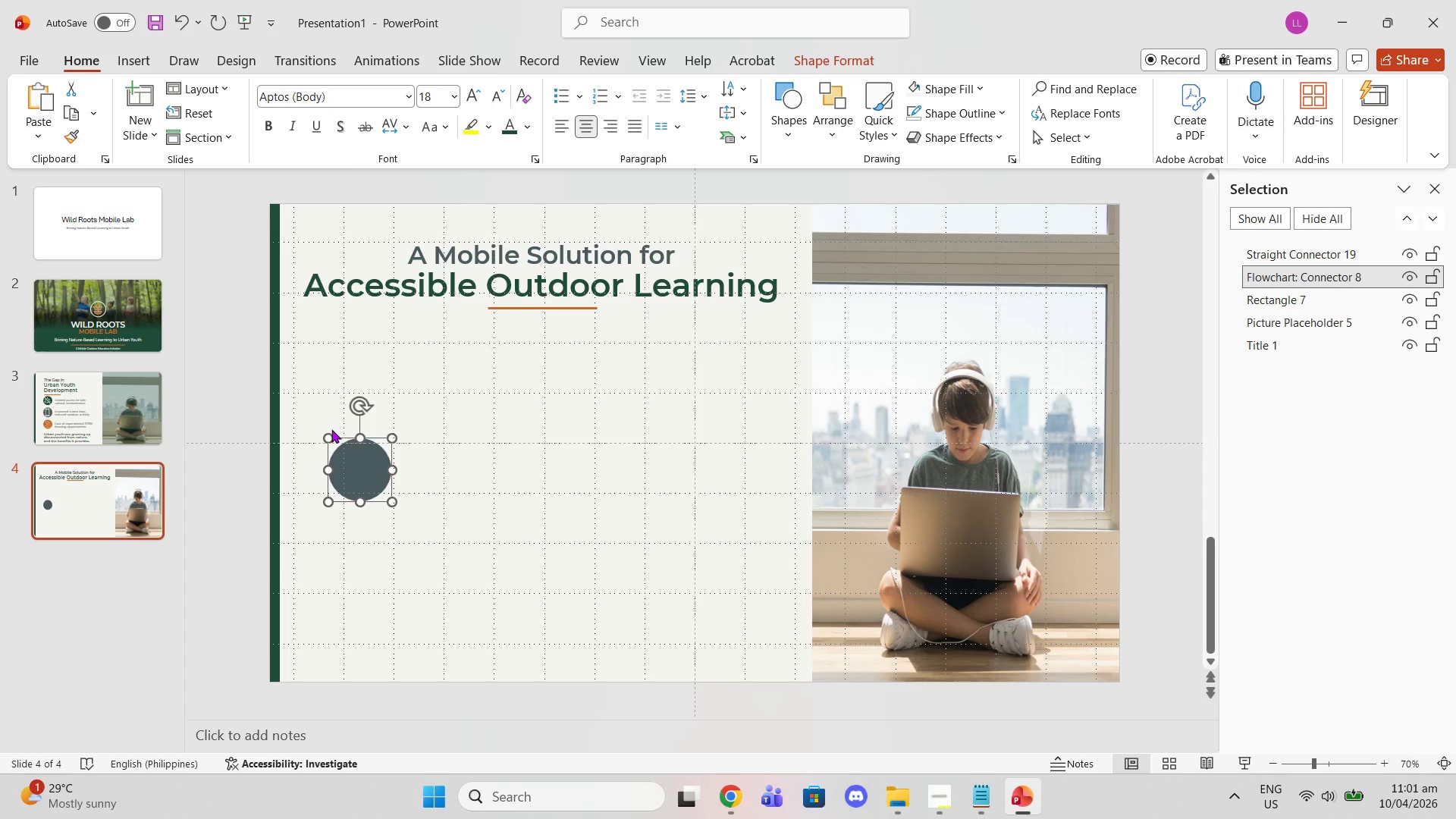 
left_click_drag(start_coordinate=[325, 433], to_coordinate=[292, 378])
 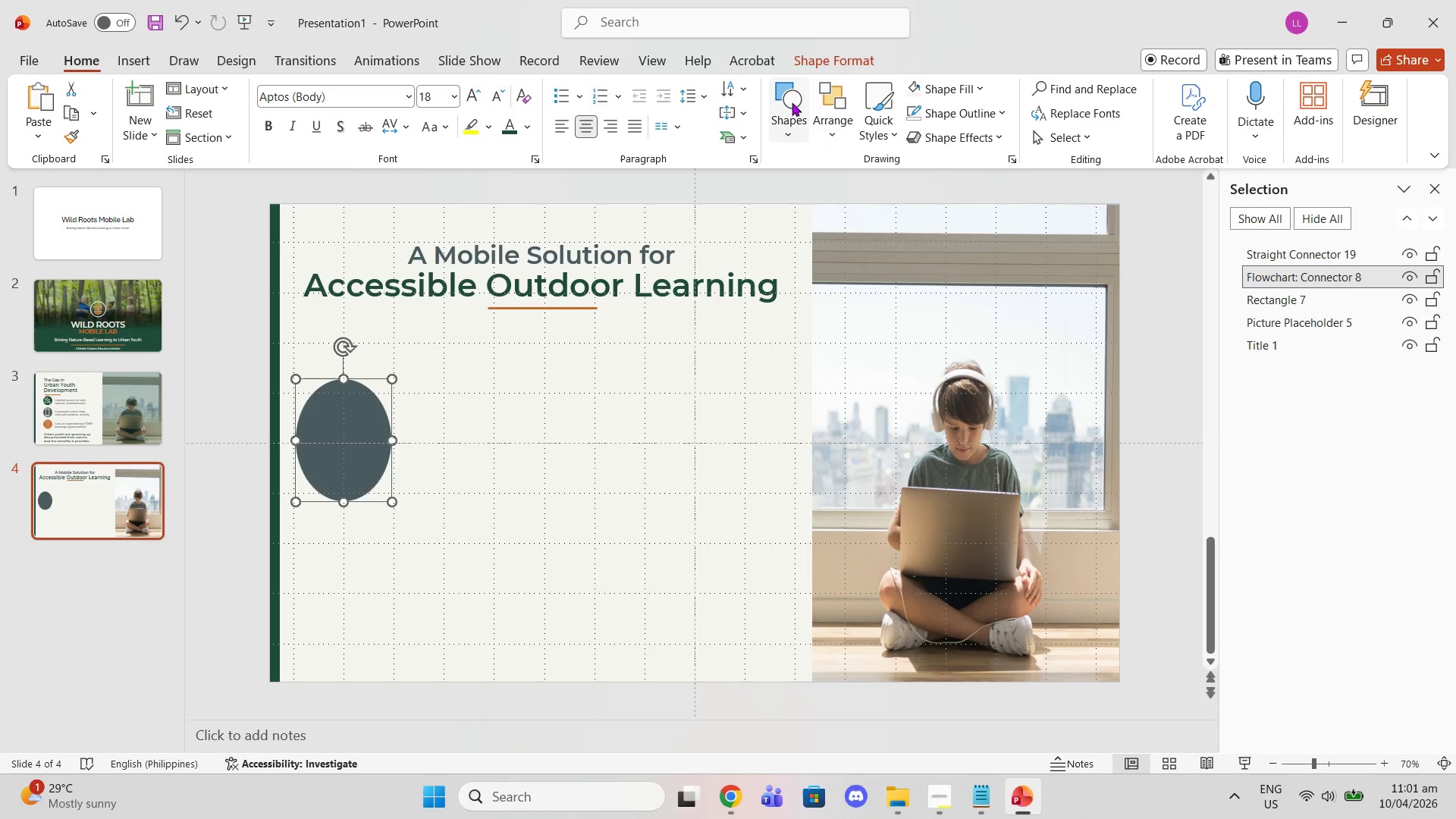 
left_click([827, 63])
 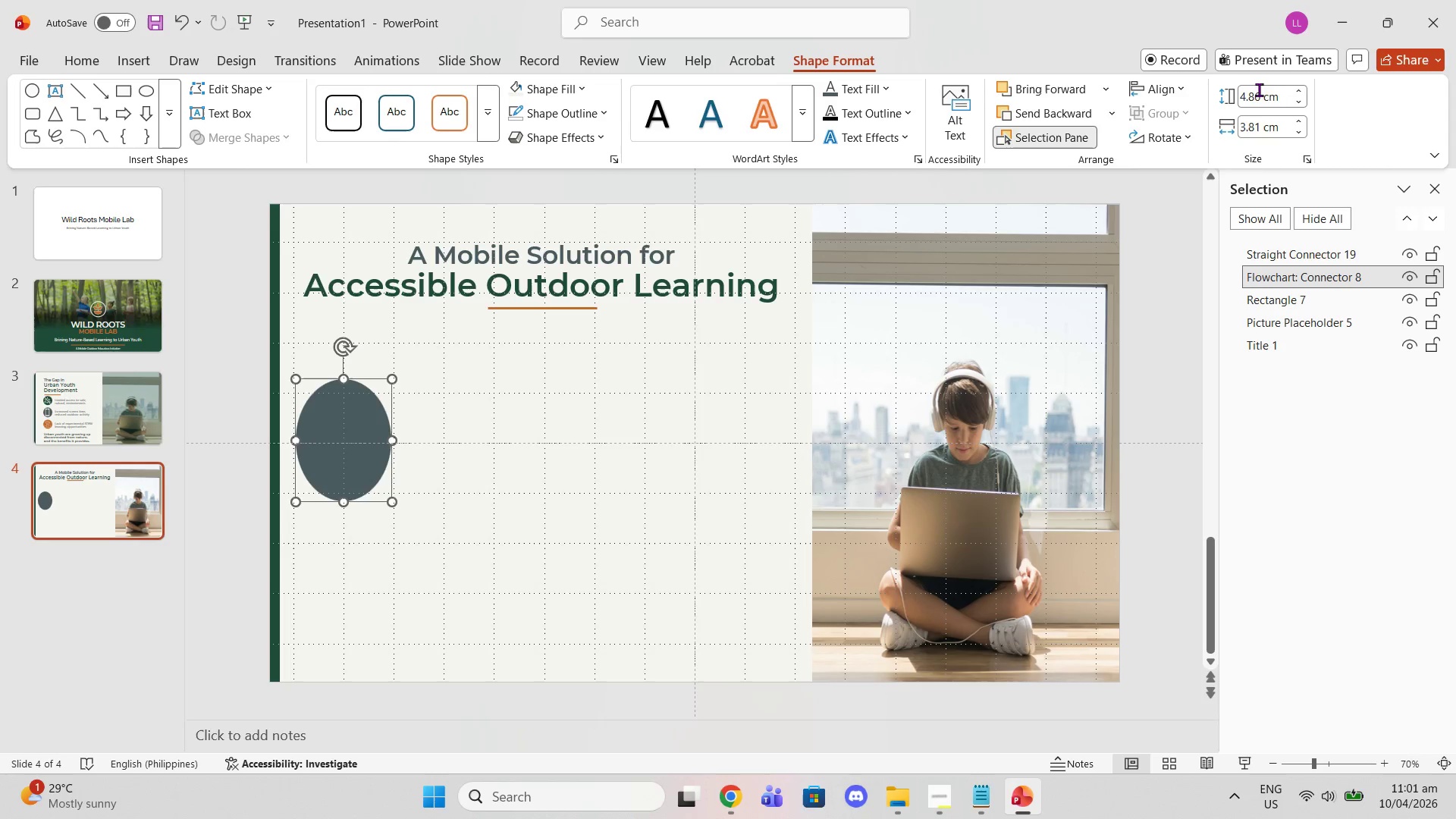 
left_click_drag(start_coordinate=[1260, 92], to_coordinate=[1218, 93])
 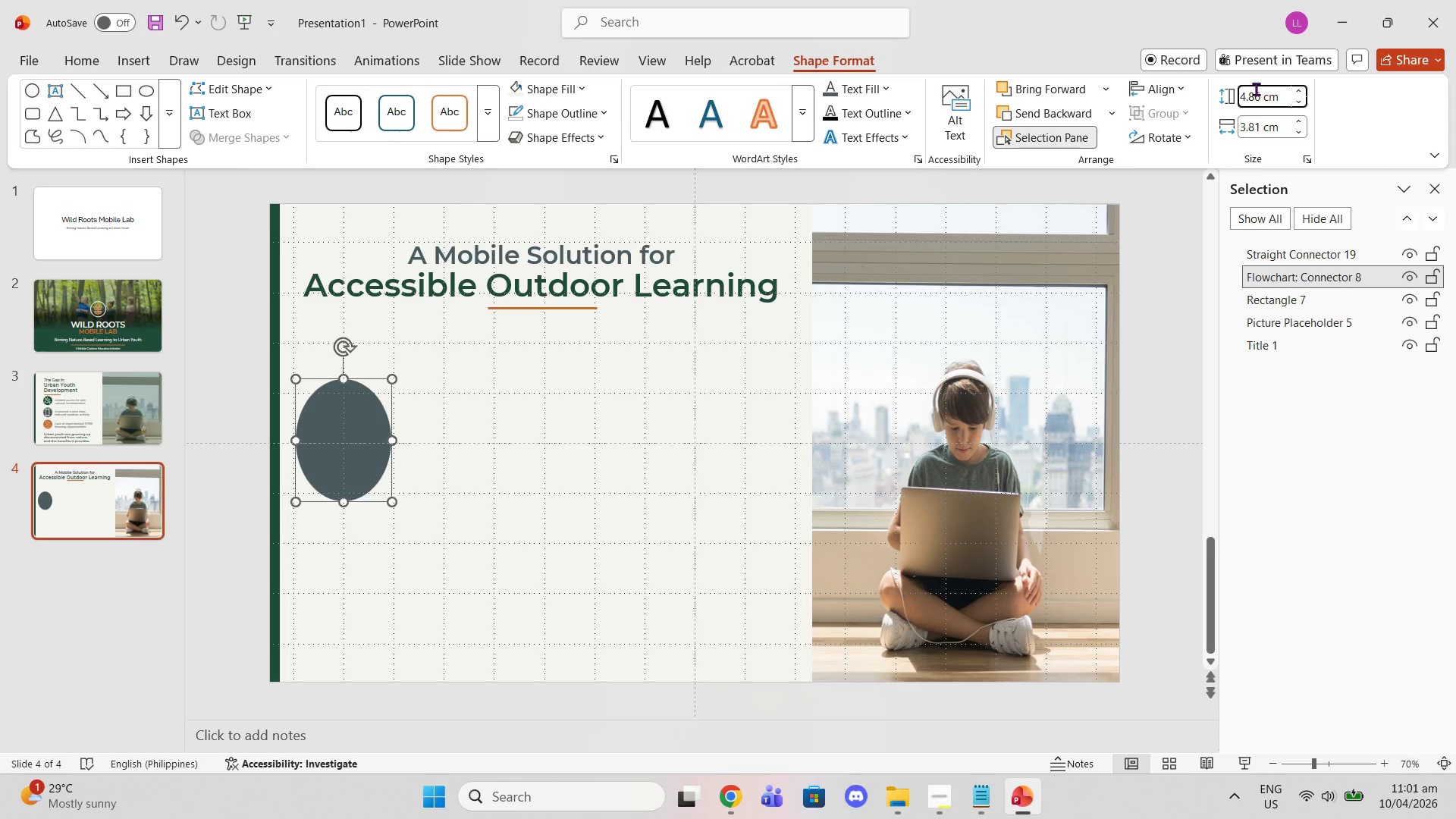 
left_click([1256, 101])
 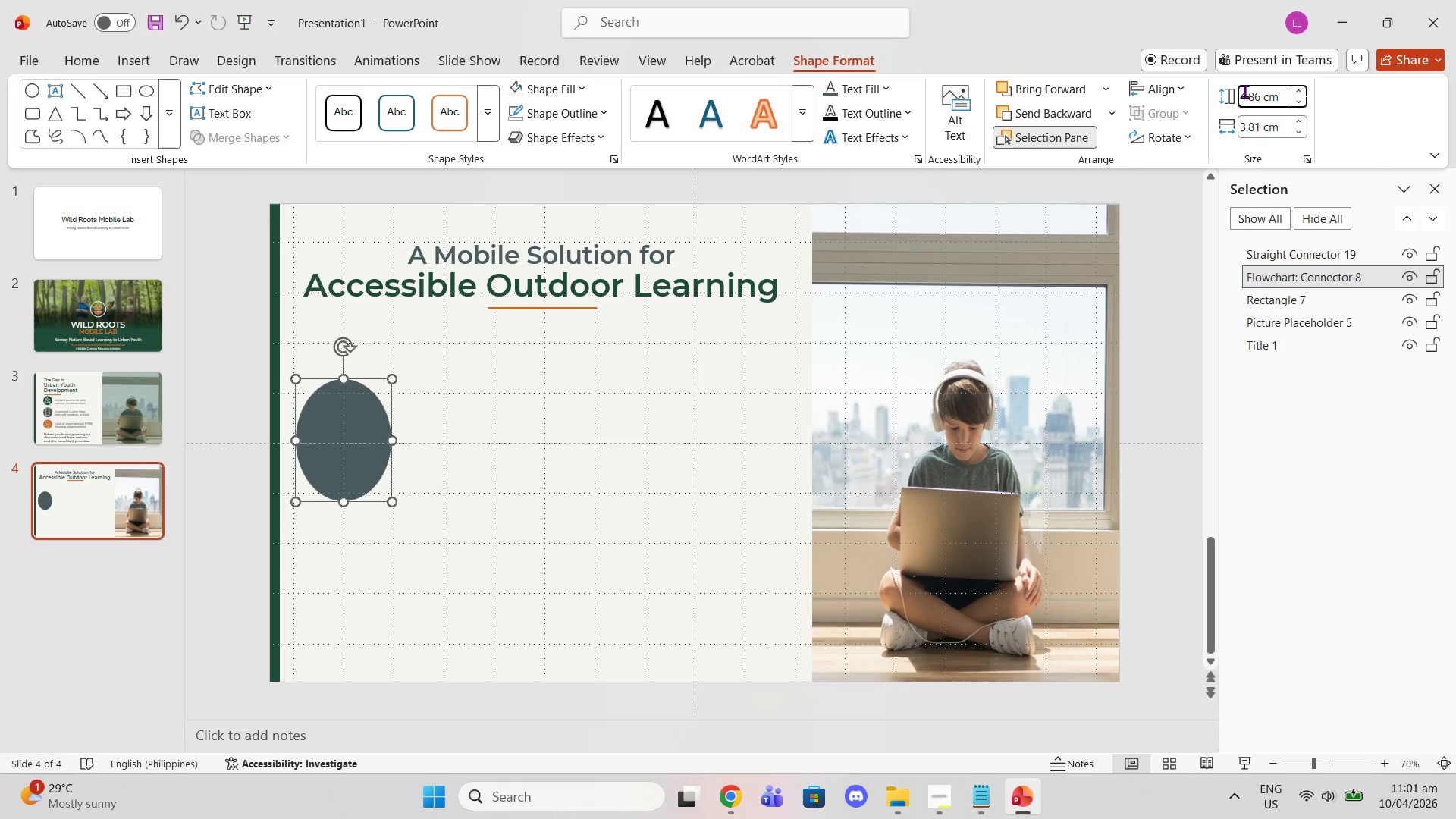 
double_click([1244, 95])
 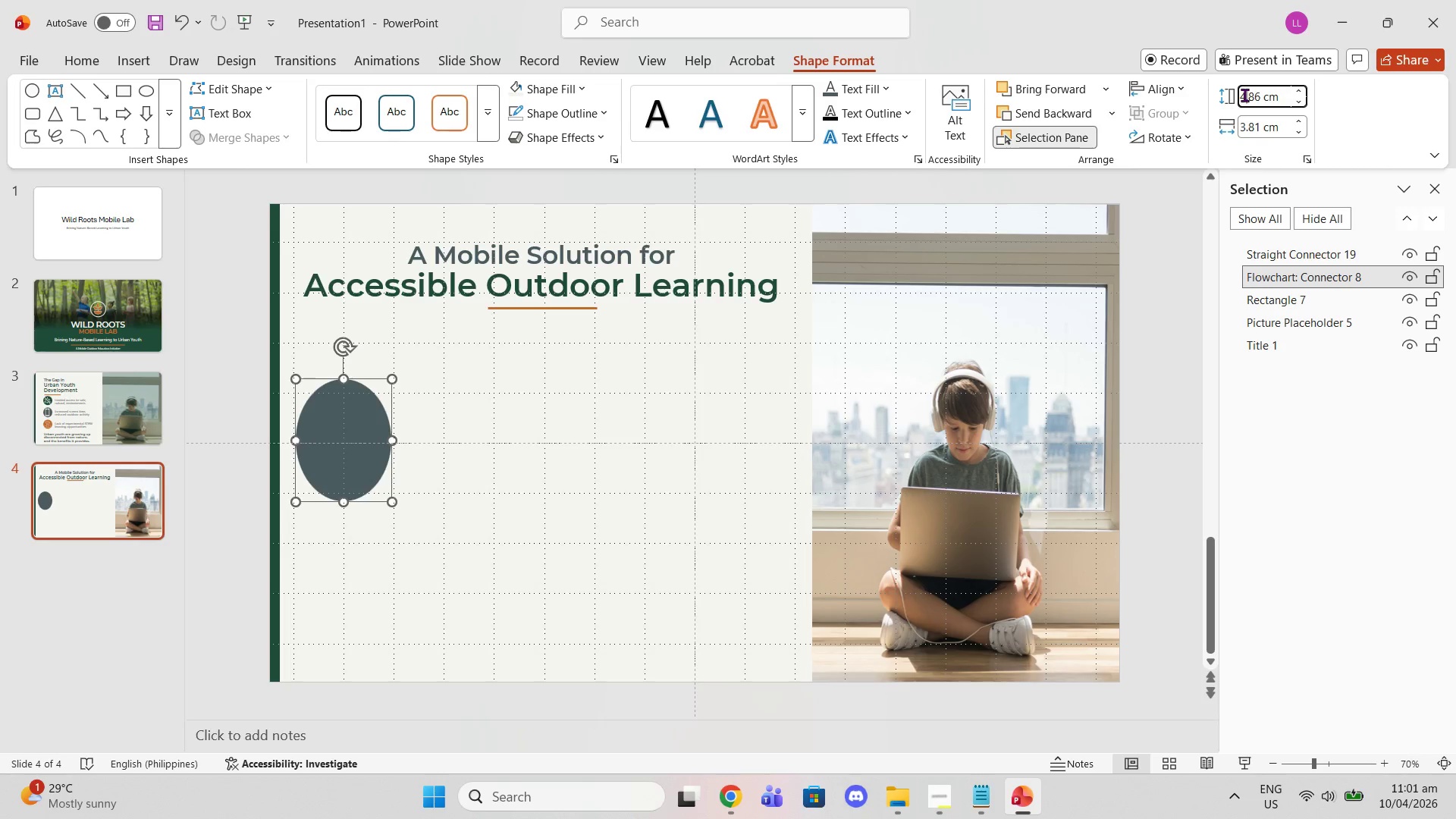 
triple_click([1244, 95])
 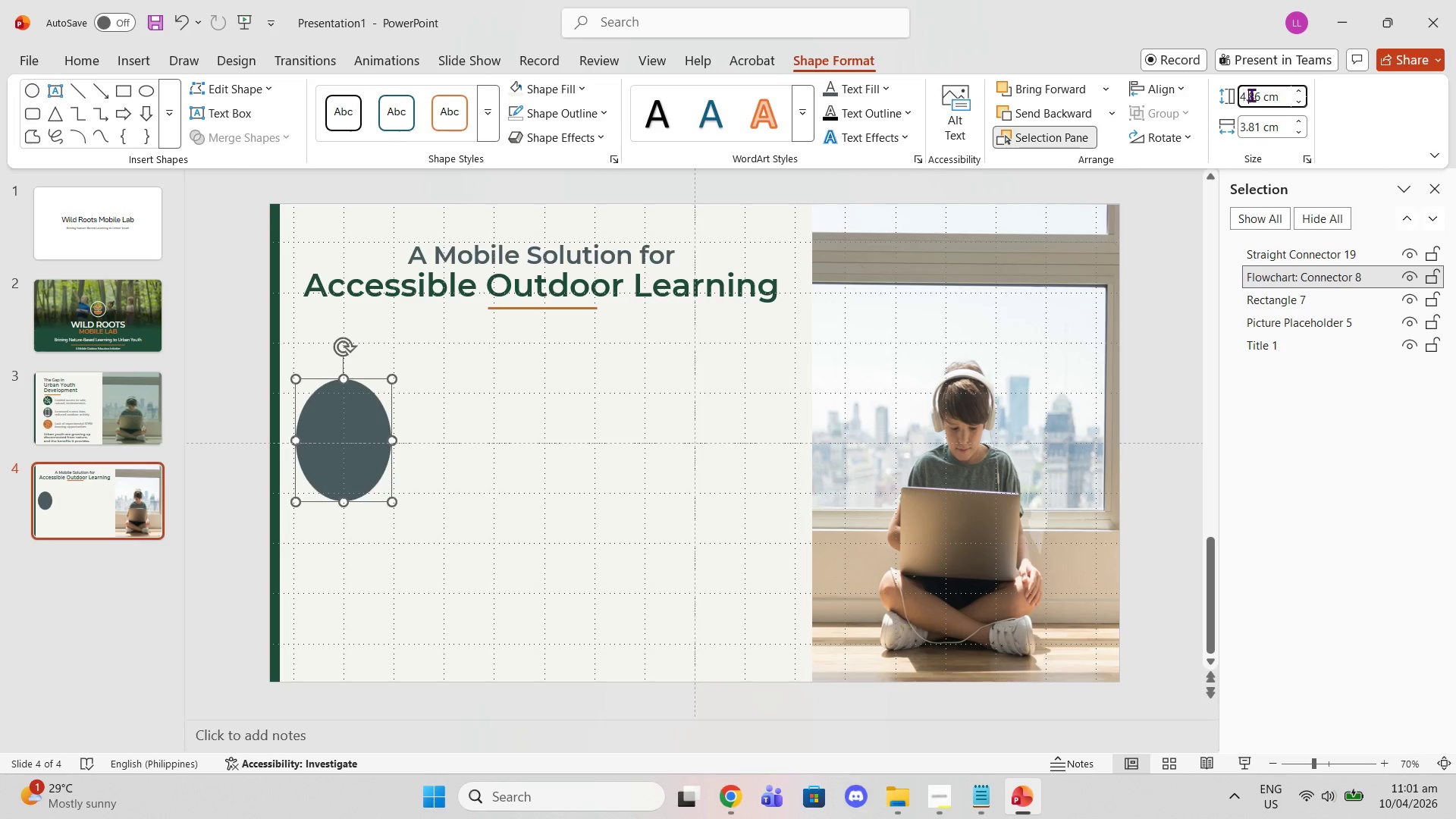 
triple_click([1251, 95])
 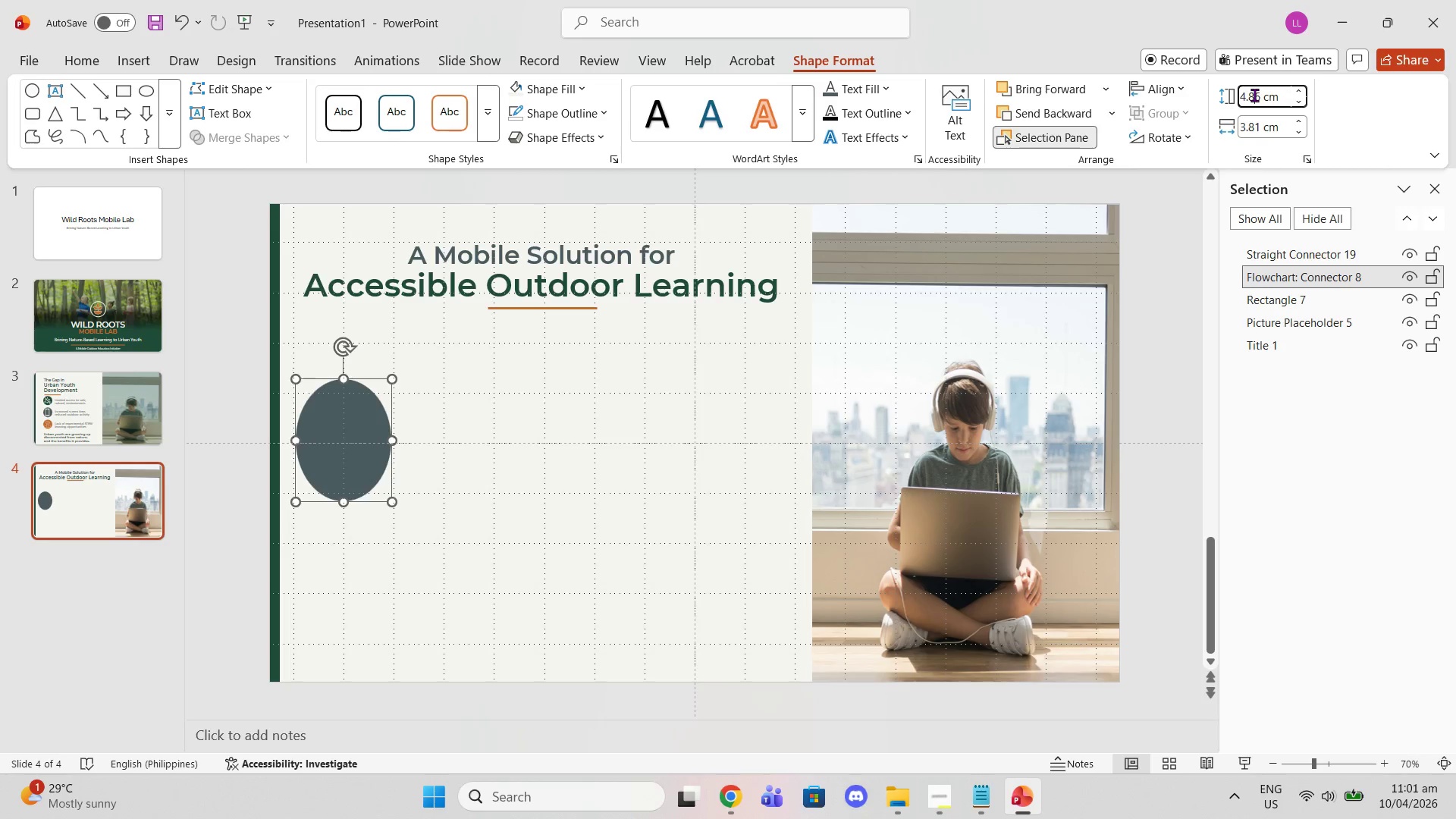 
double_click([1254, 95])
 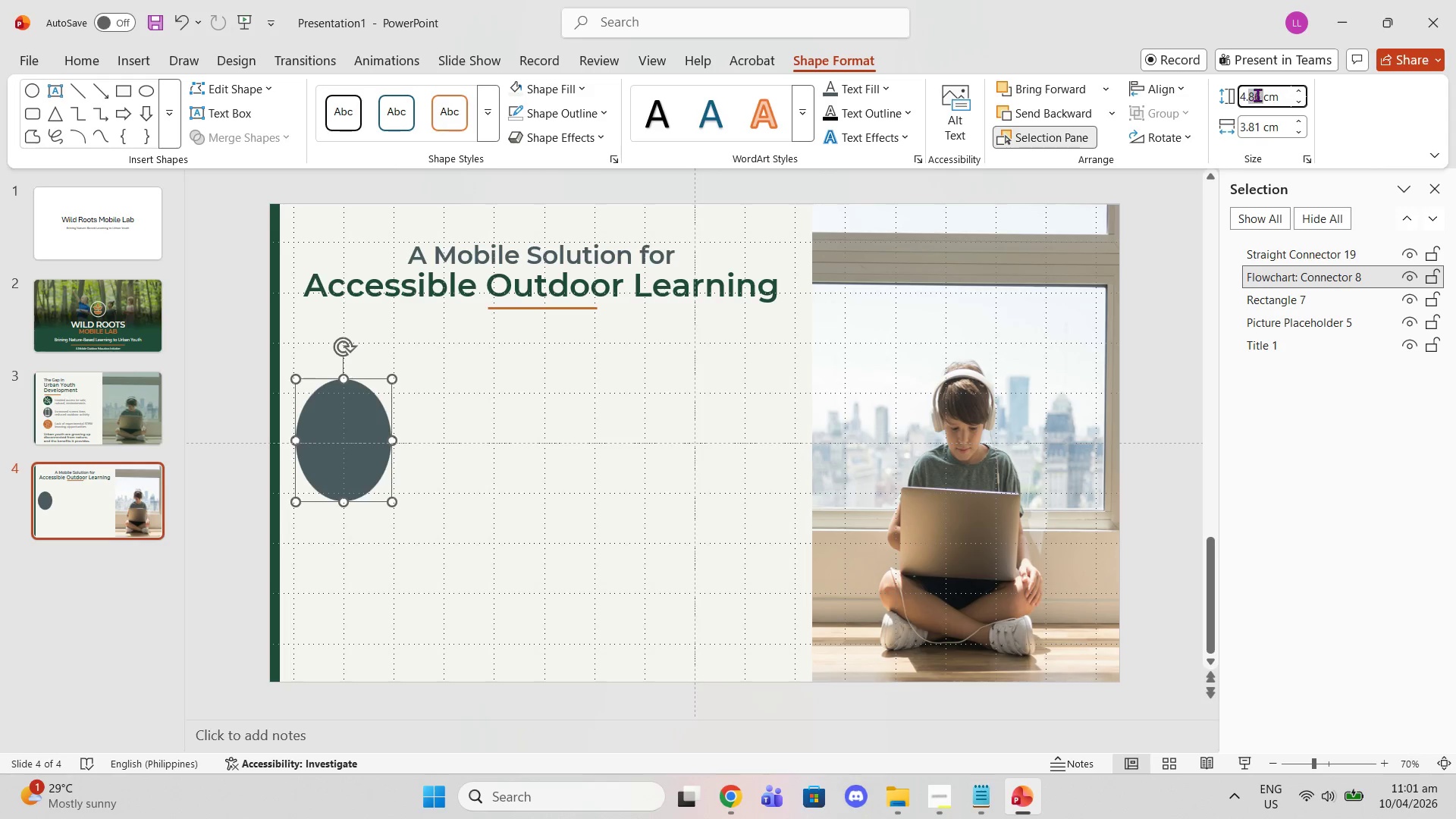 
key(Backspace)
 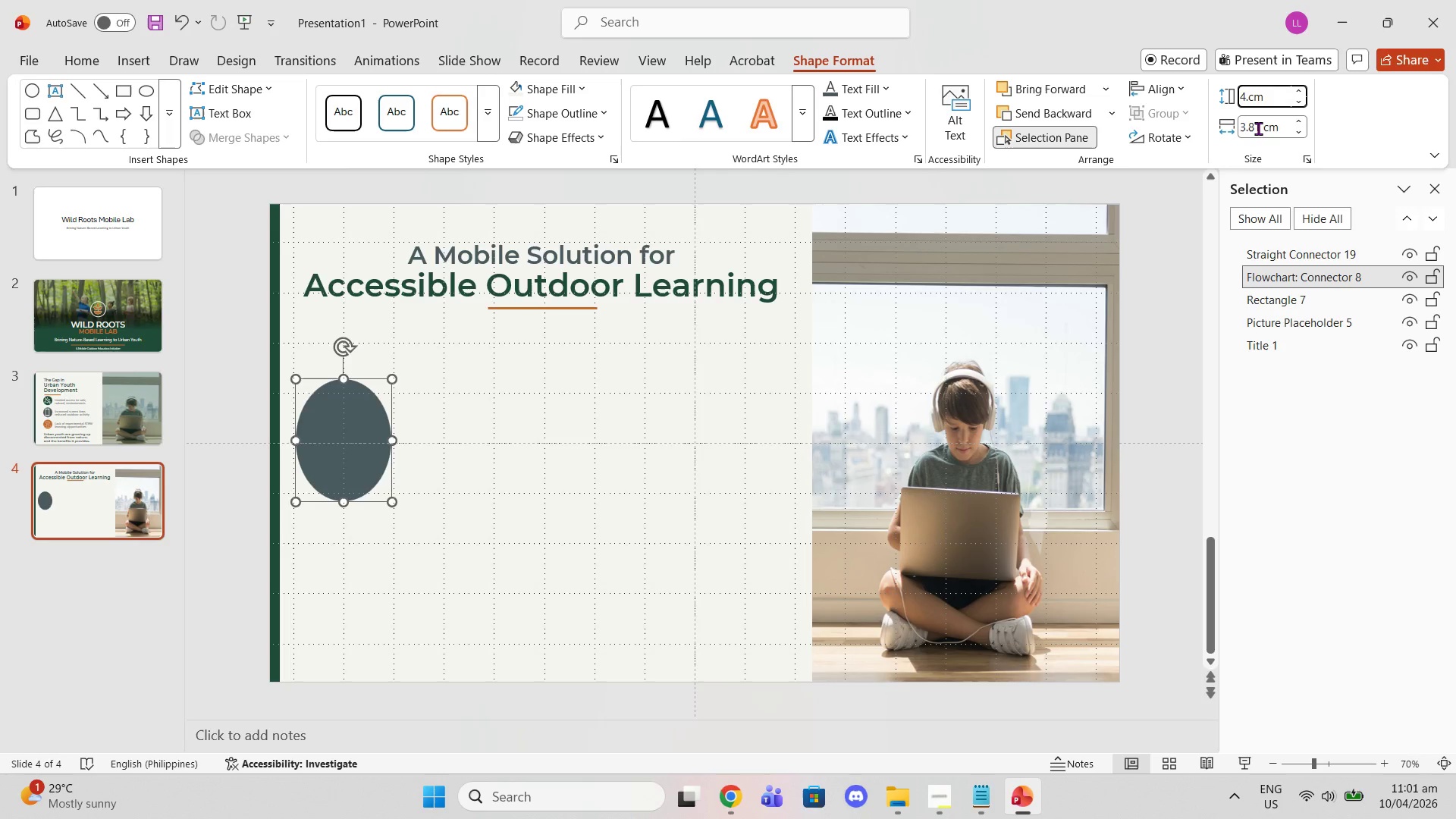 
left_click_drag(start_coordinate=[1258, 128], to_coordinate=[1219, 129])
 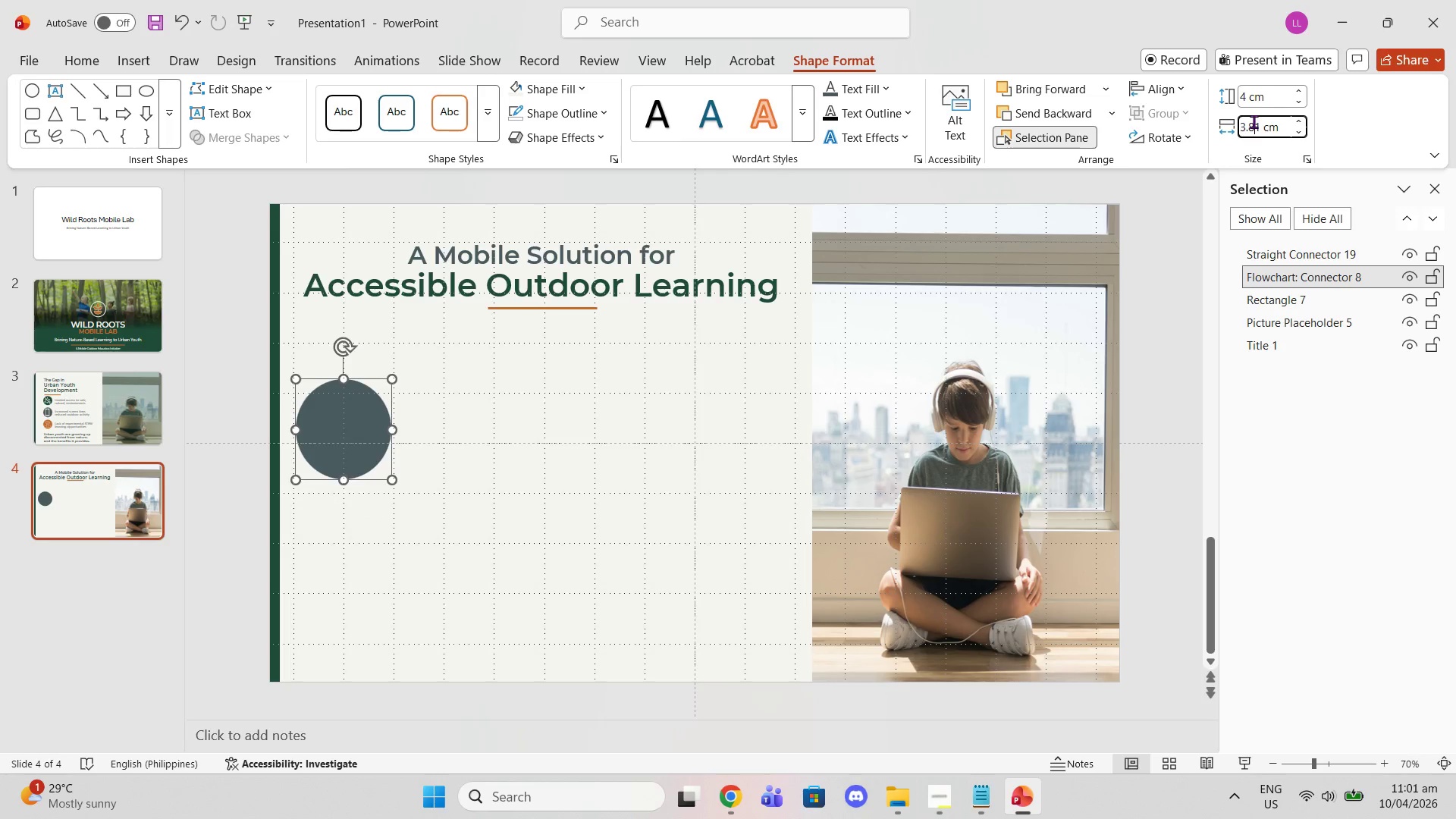 
double_click([1254, 121])
 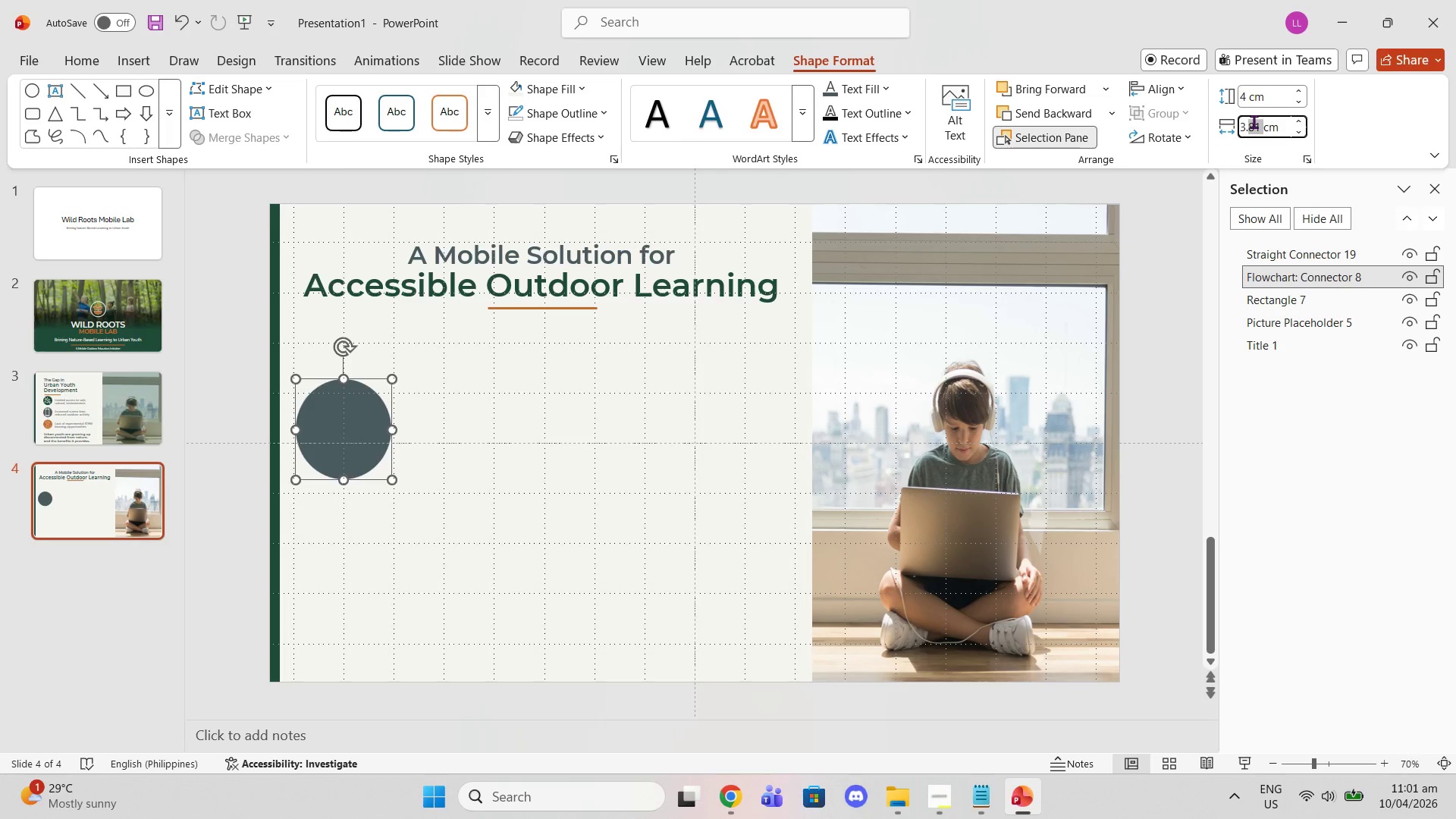 
triple_click([1254, 121])
 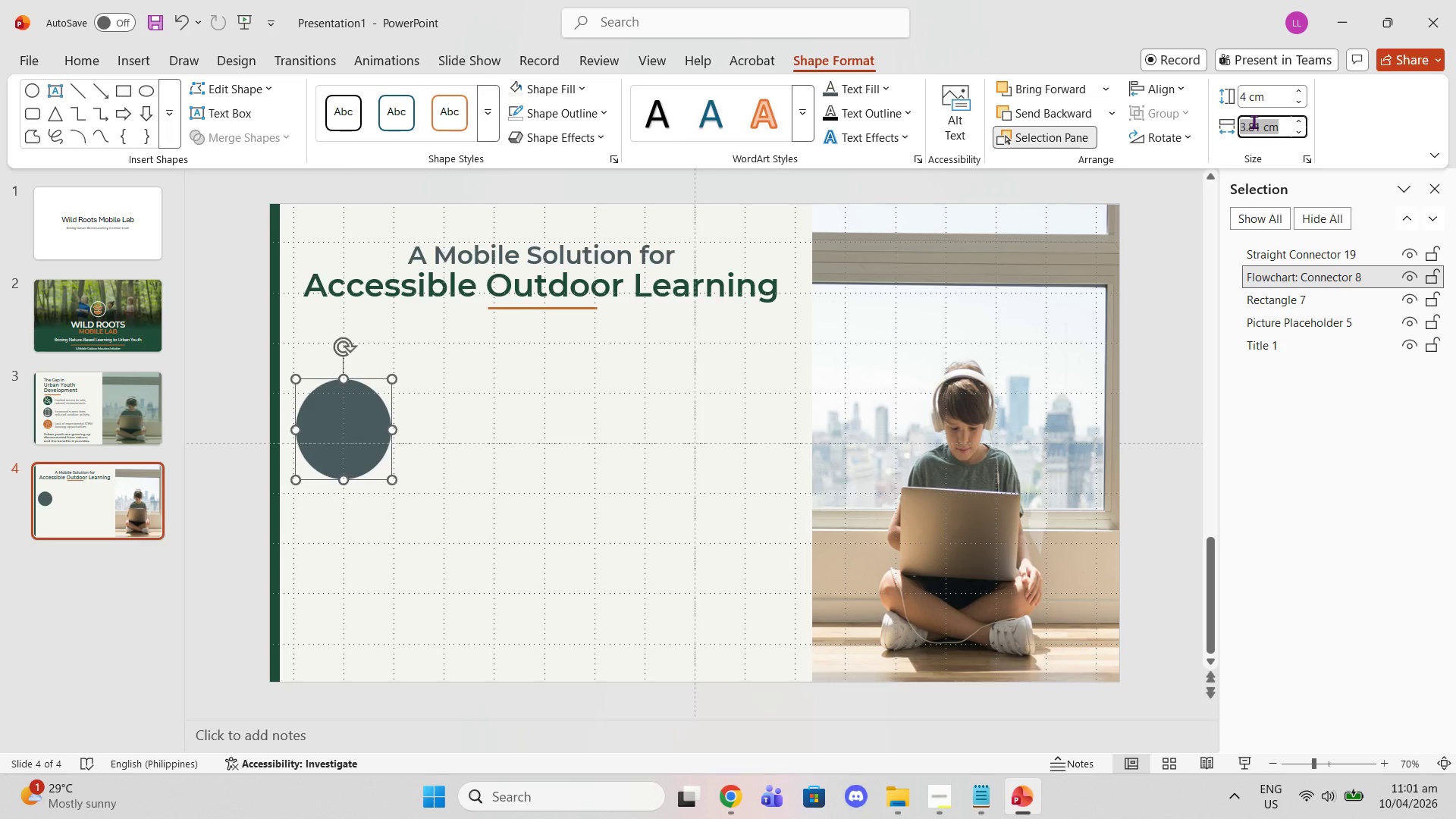 
key(4)
 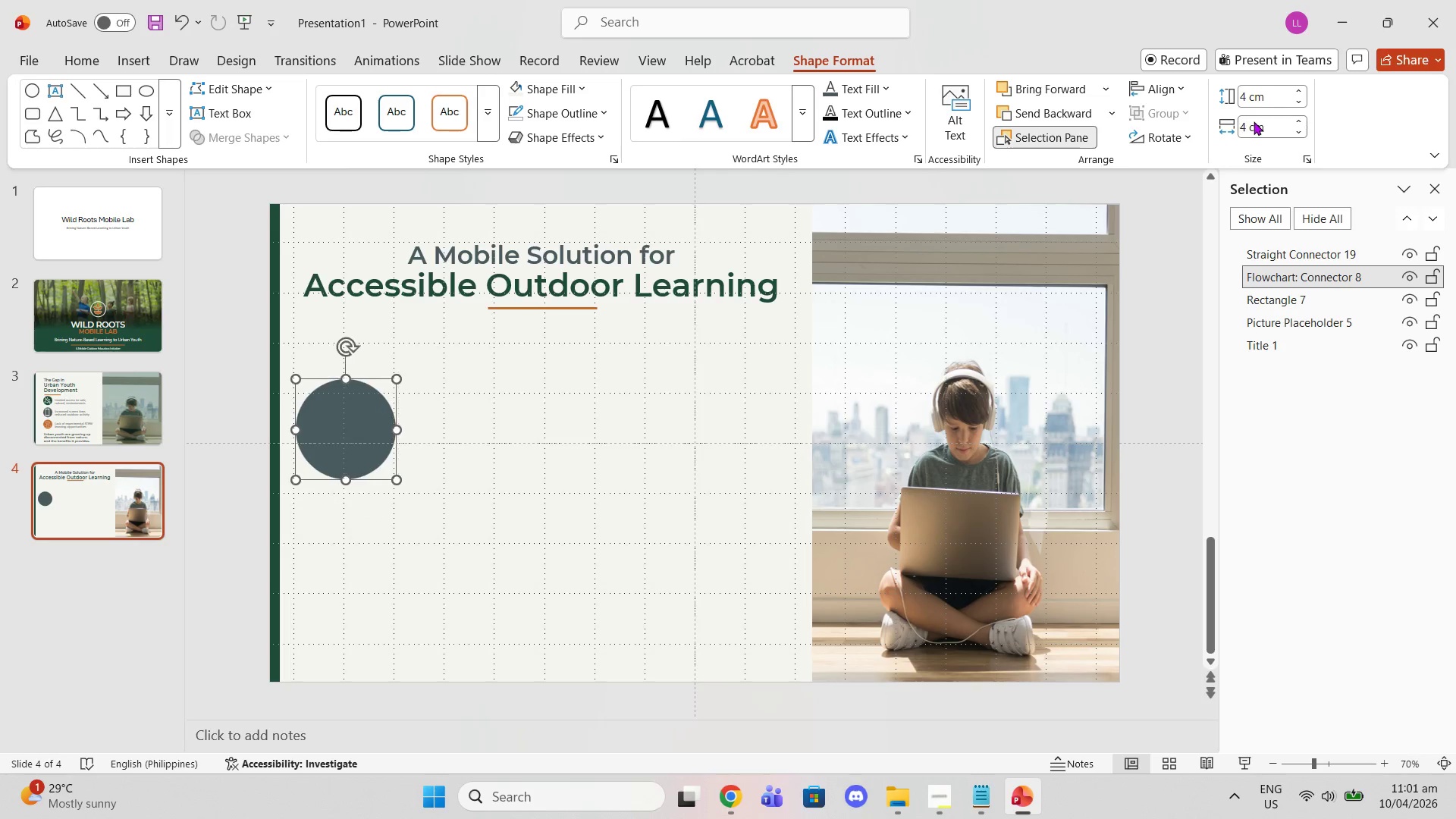 
key(Enter)
 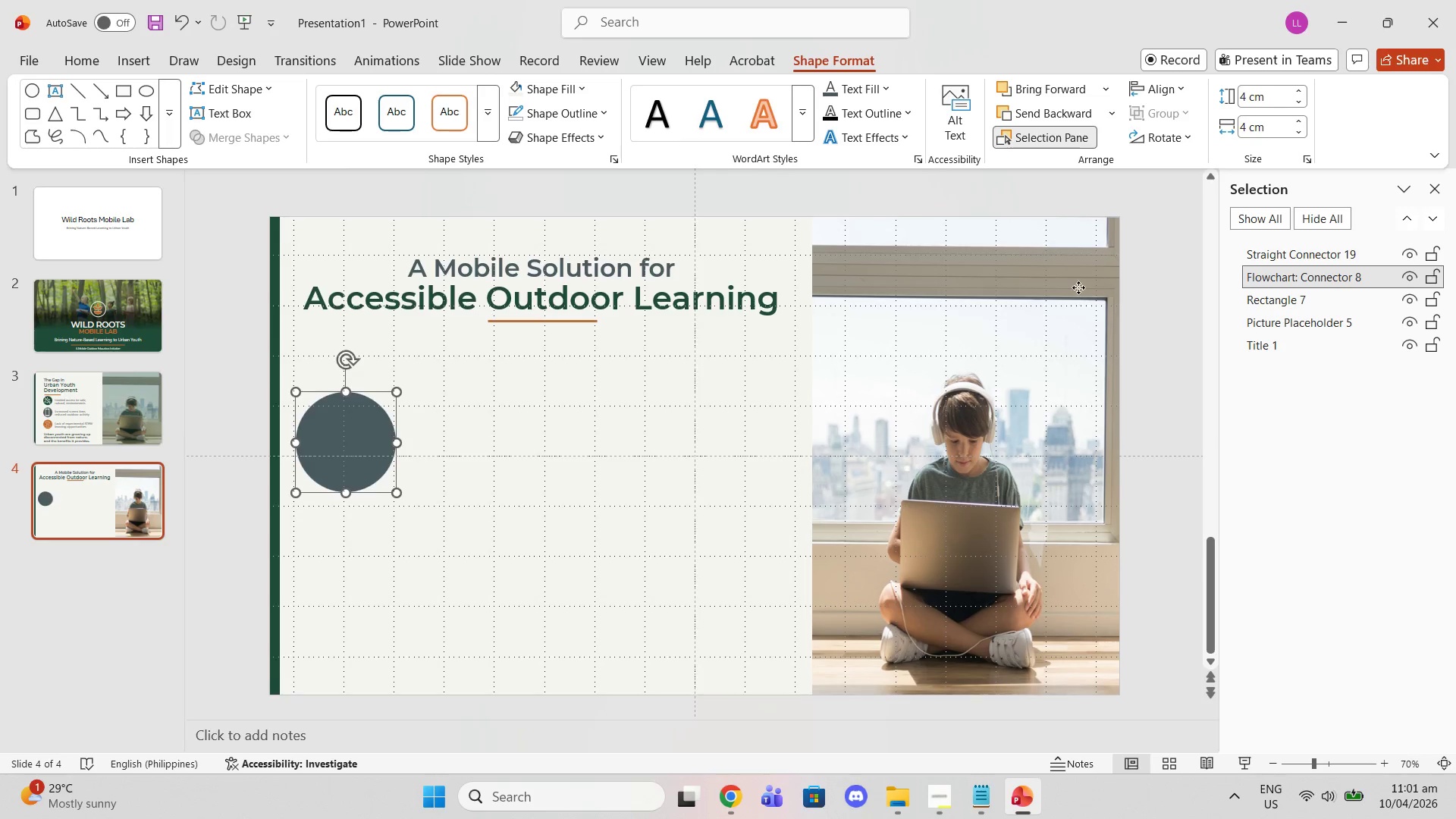 
left_click([1078, 287])
 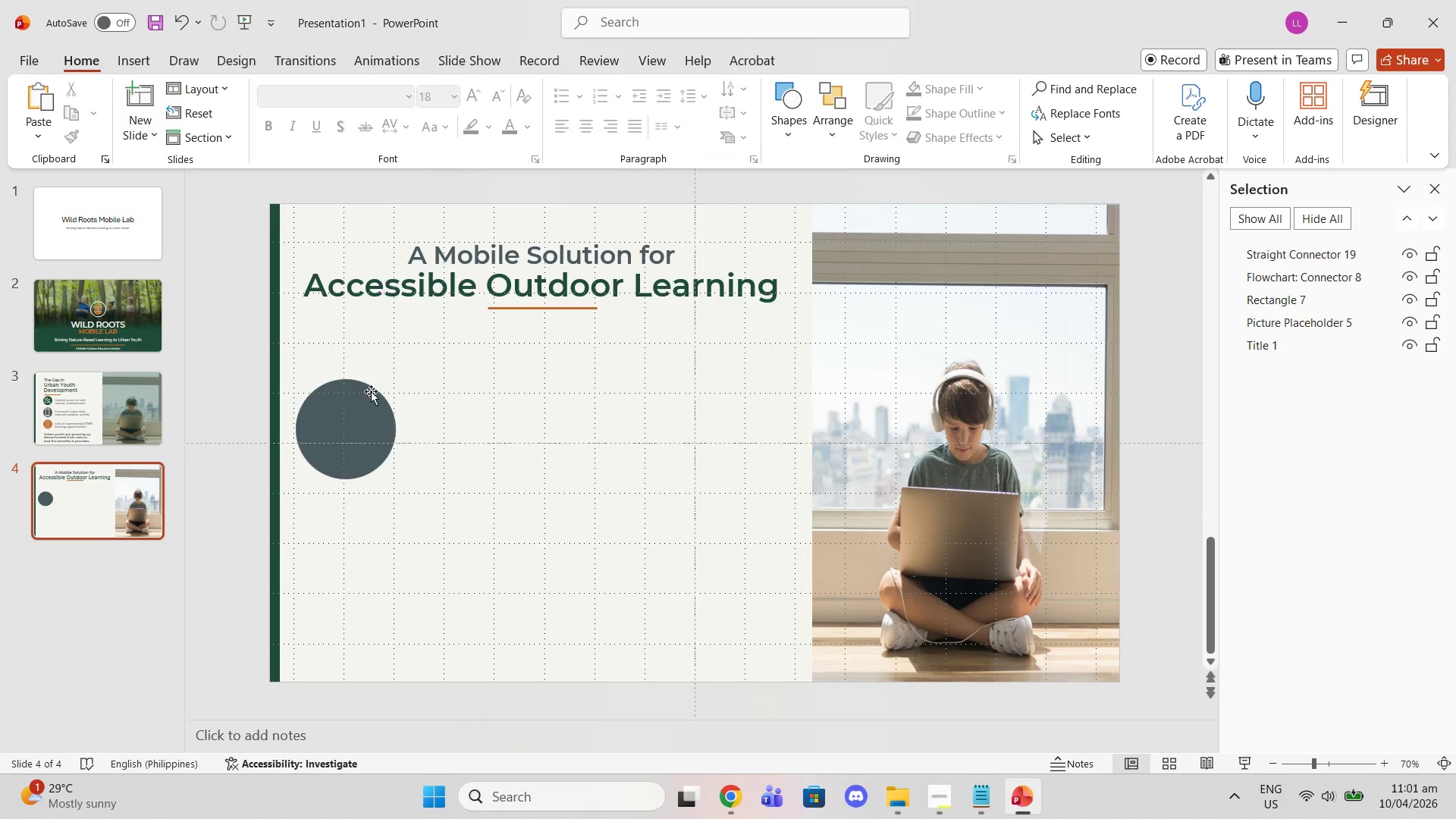 
left_click_drag(start_coordinate=[365, 411], to_coordinate=[369, 395])
 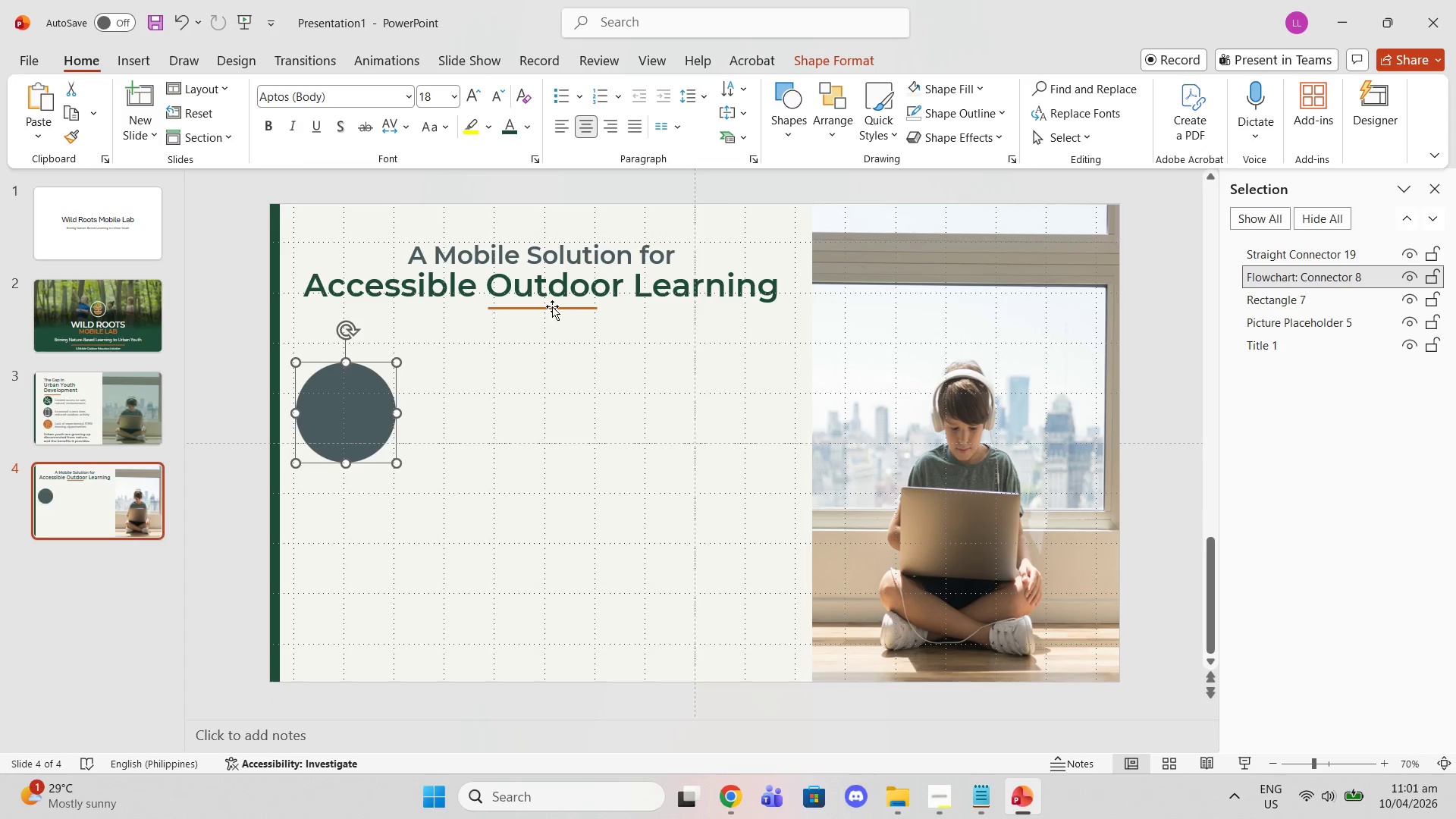 
left_click_drag(start_coordinate=[551, 306], to_coordinate=[550, 314])
 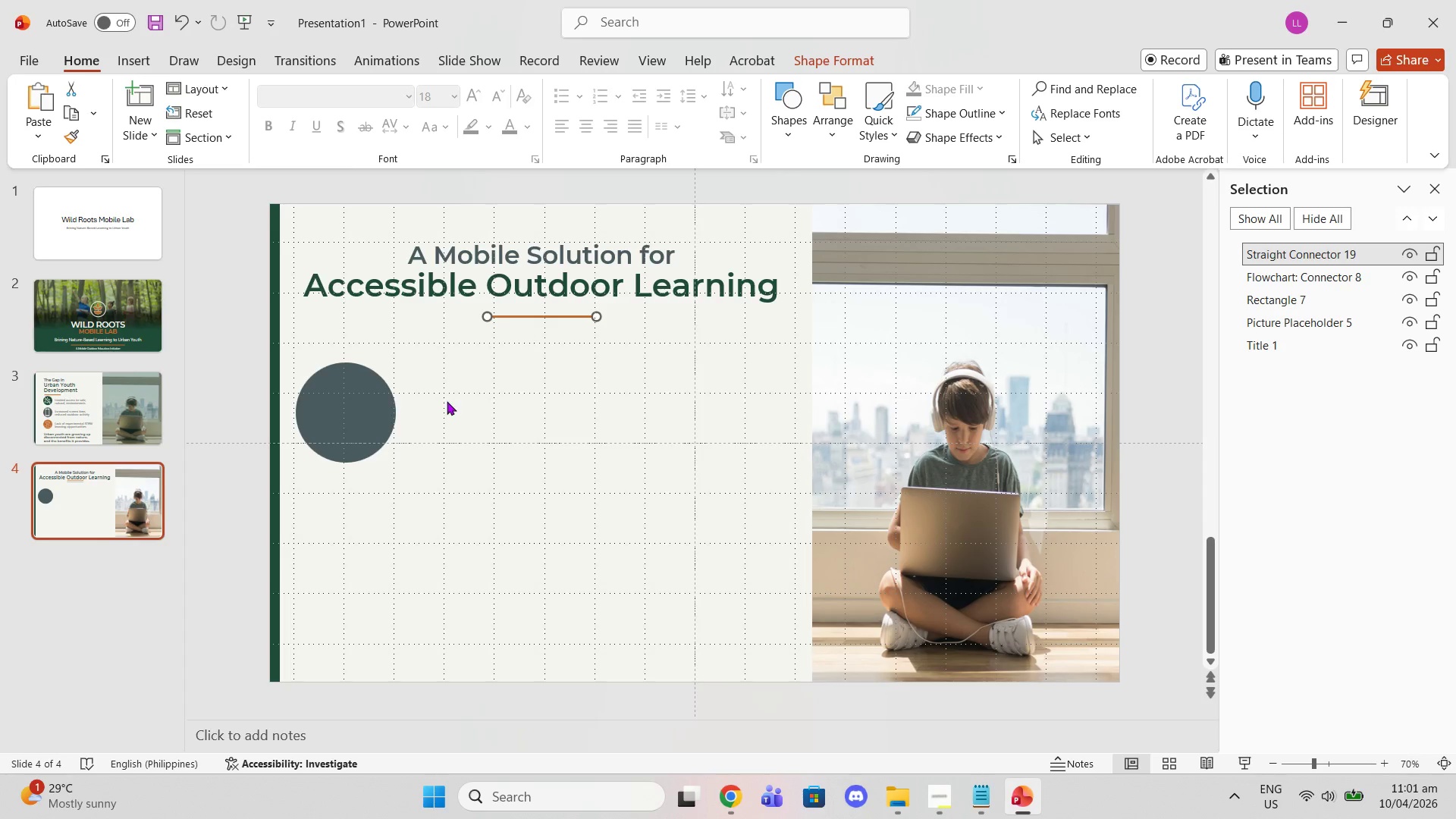 
left_click([447, 401])
 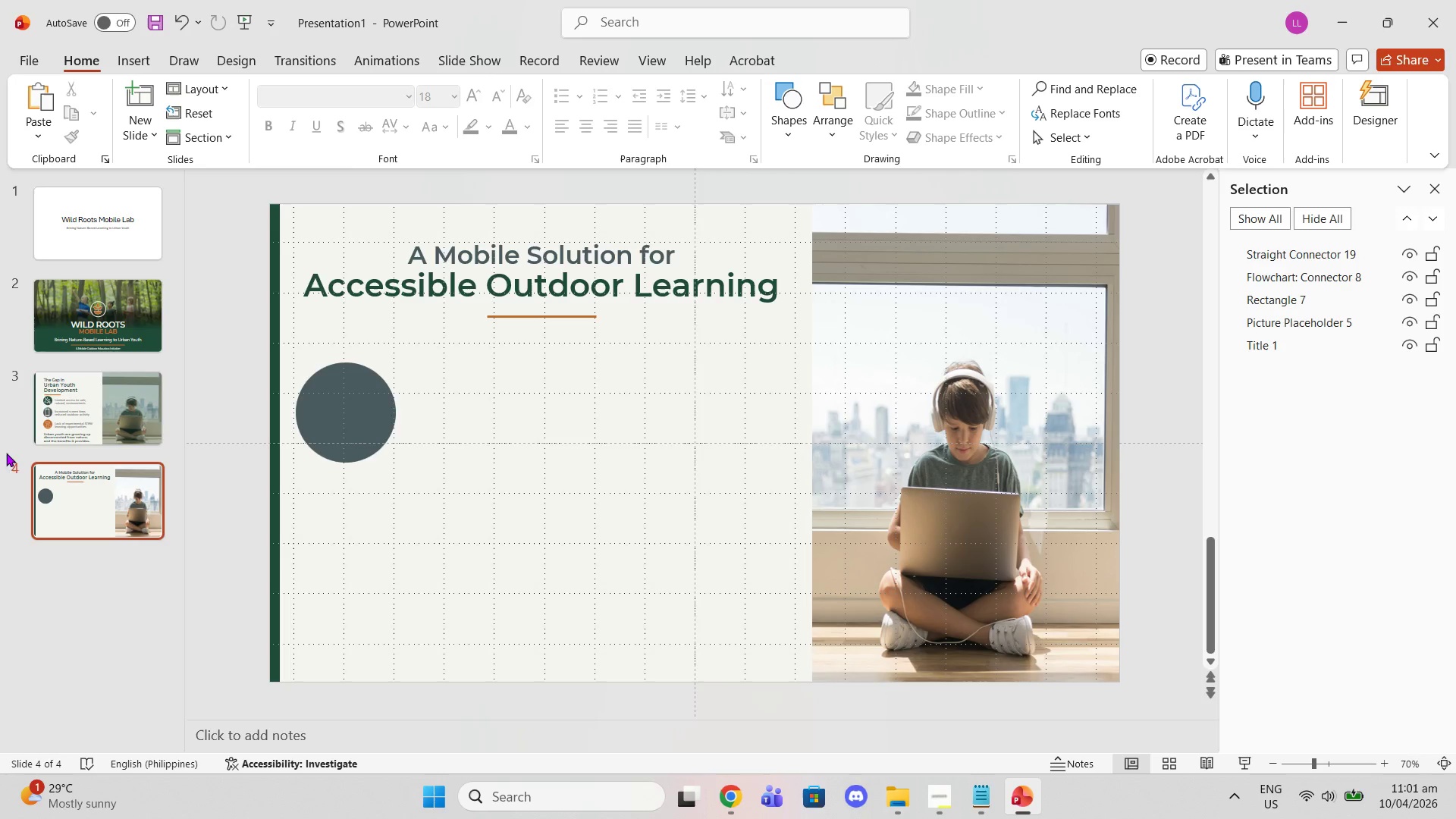 
left_click([42, 394])
 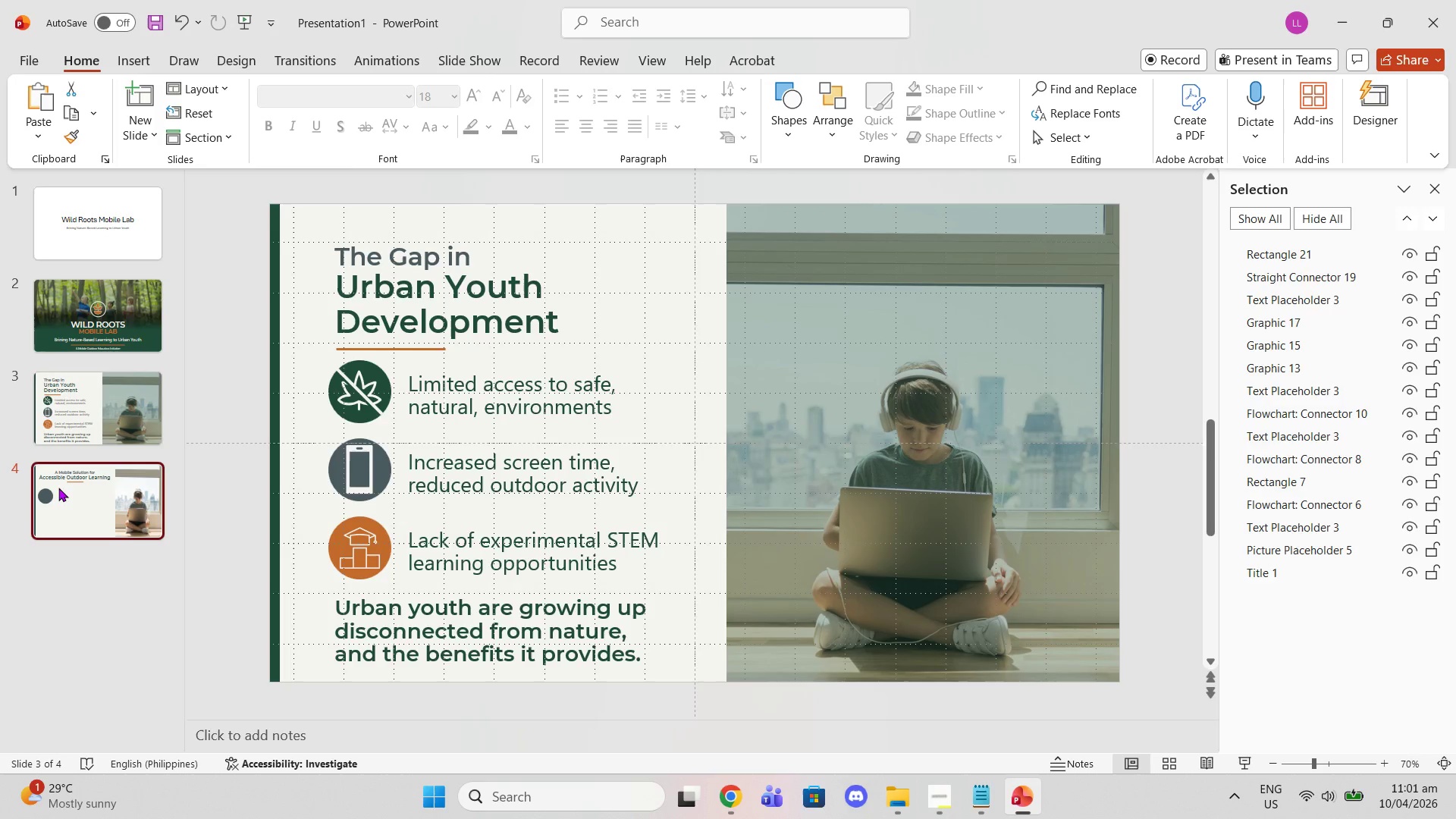 
left_click([58, 488])
 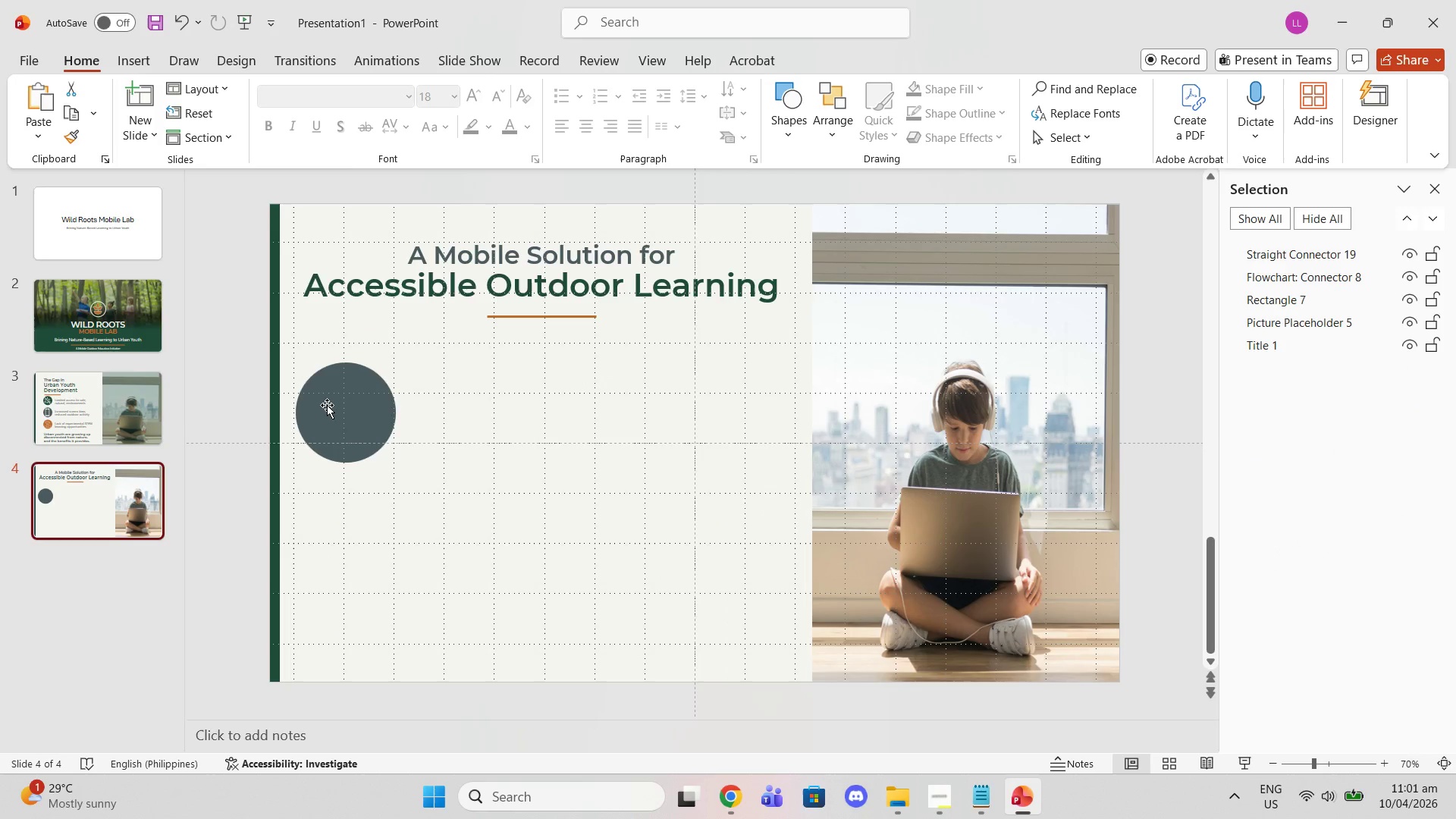 
left_click([98, 405])
 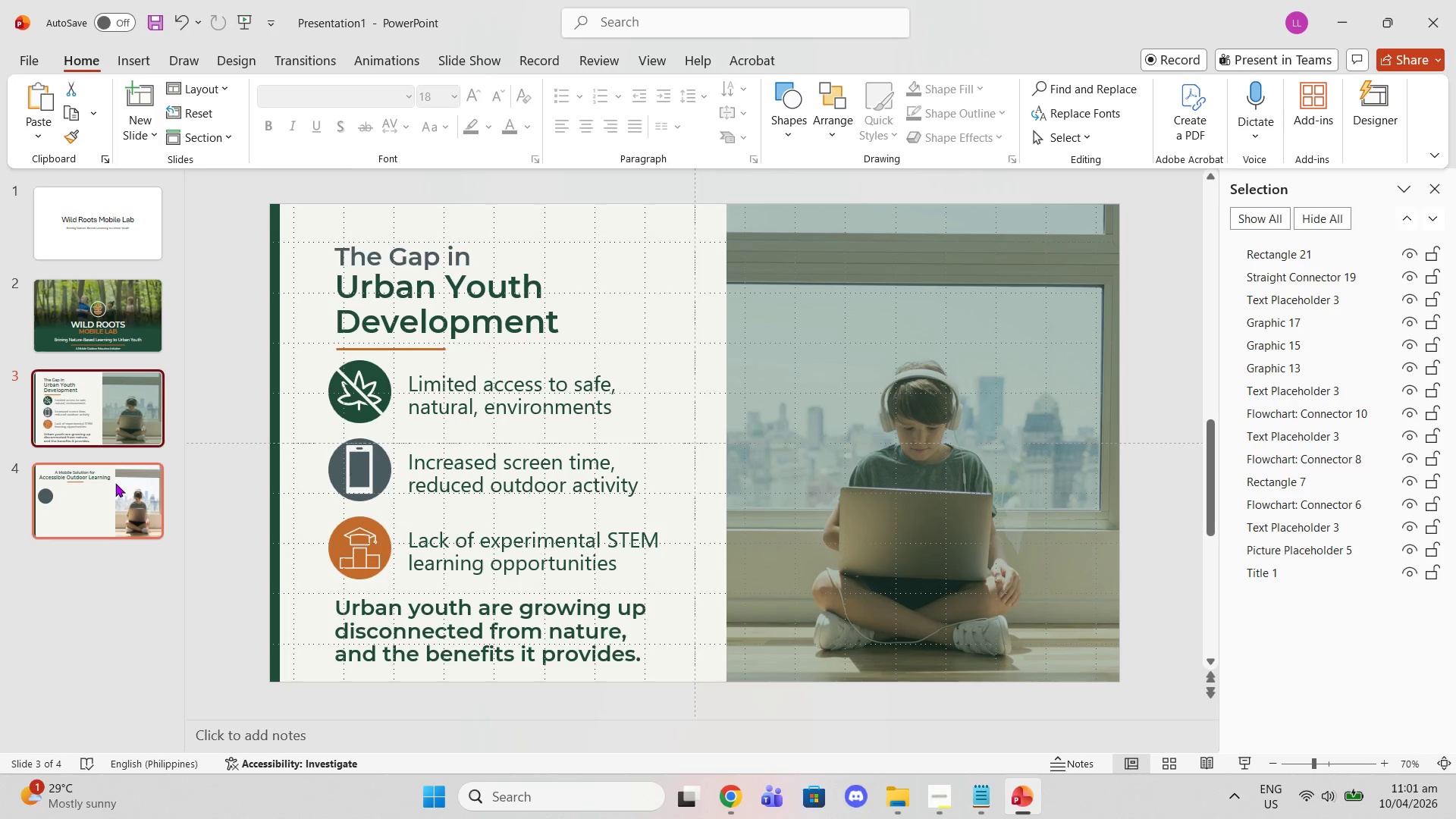 
left_click([114, 484])
 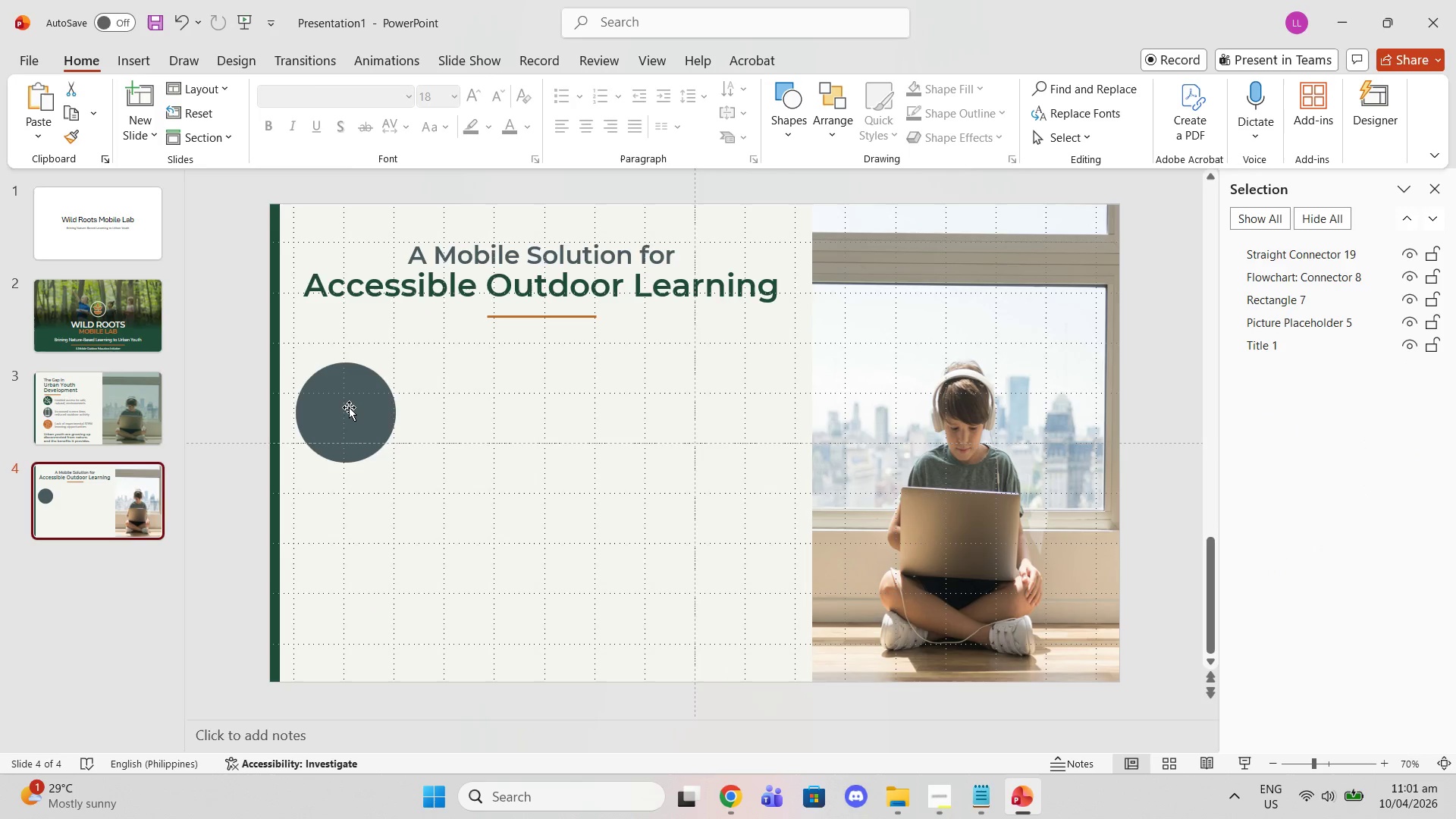 
left_click_drag(start_coordinate=[349, 407], to_coordinate=[350, 384])
 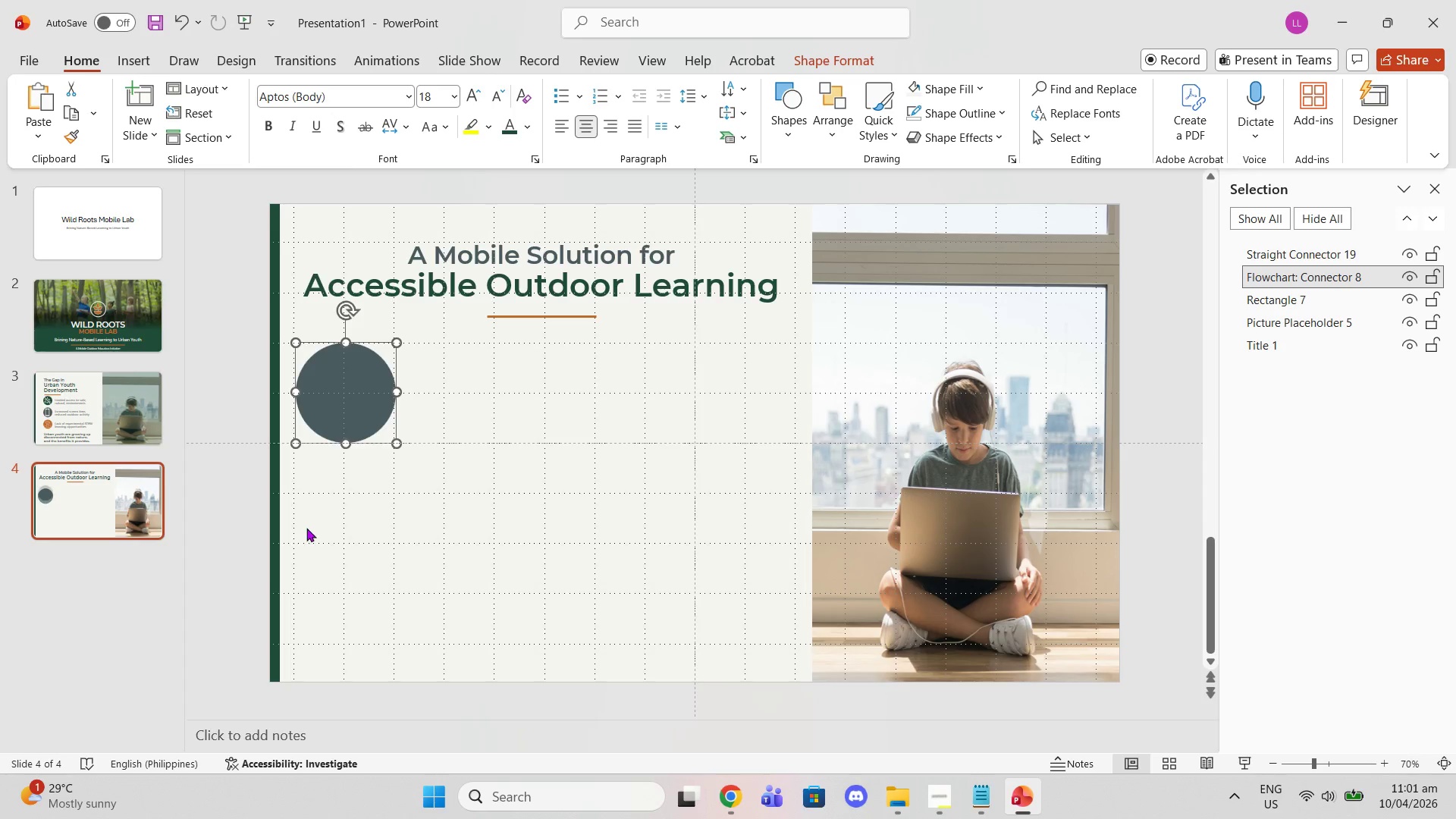 
left_click([306, 528])
 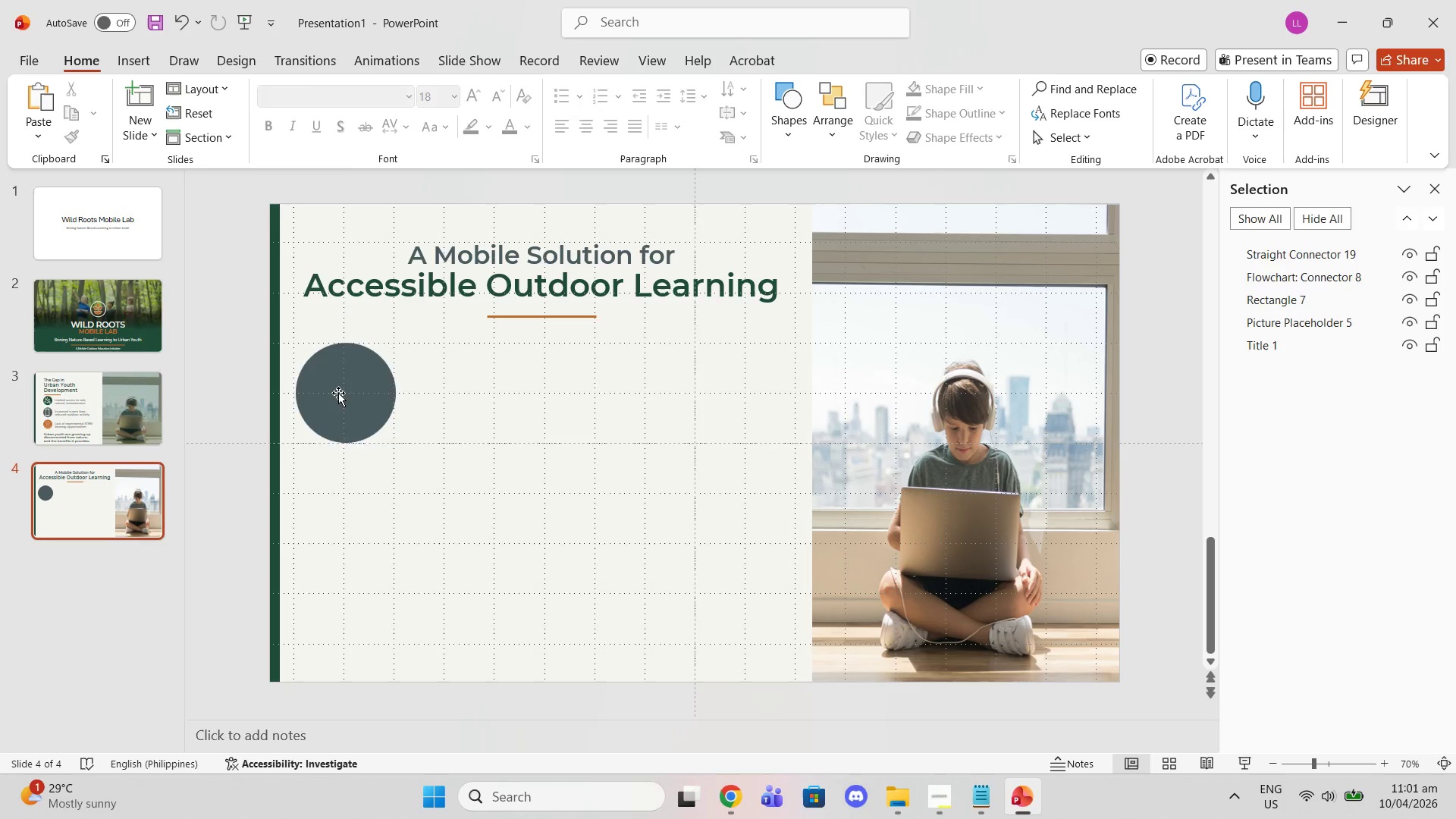 
left_click([338, 393])
 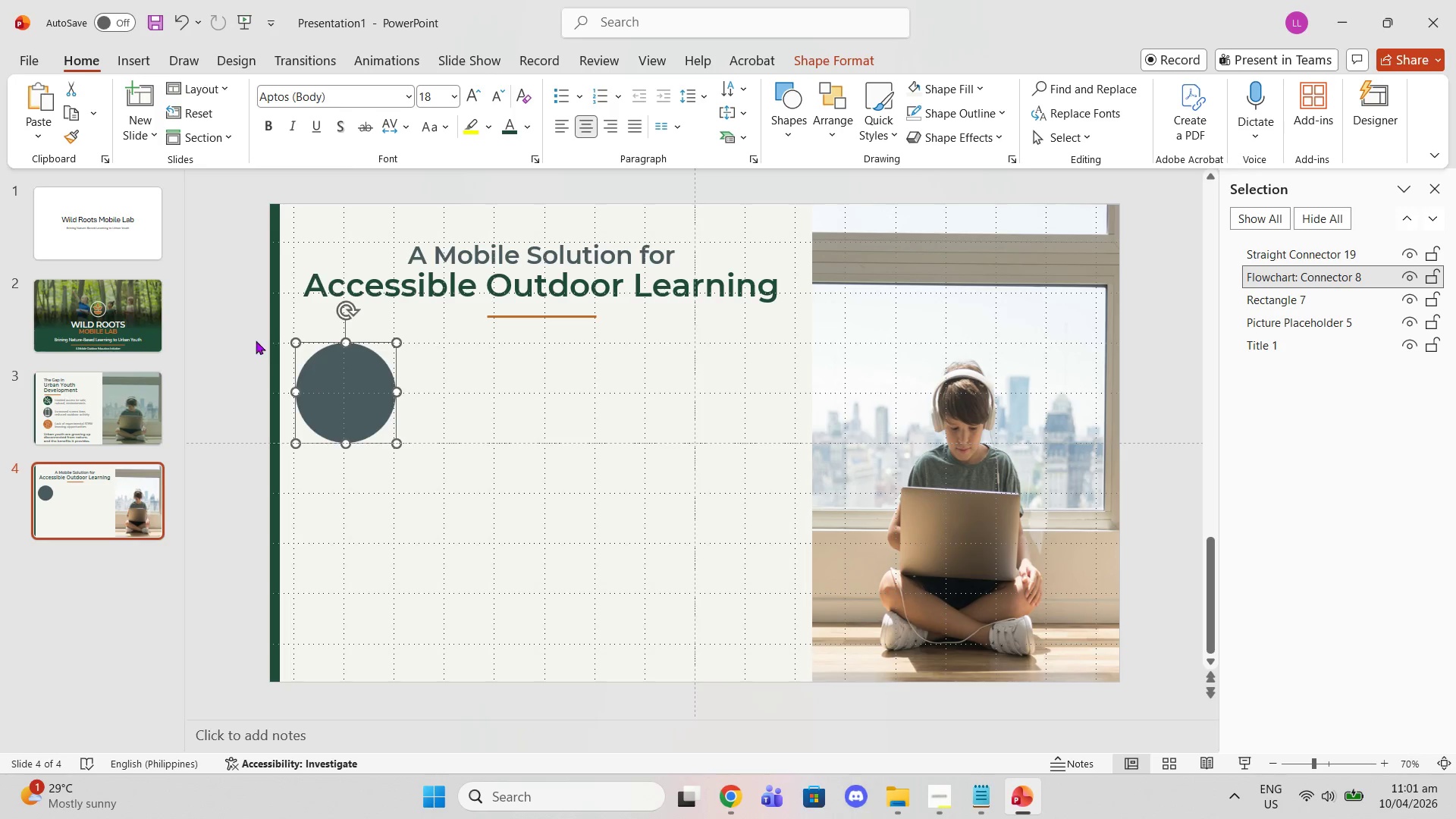 
left_click([275, 323])
 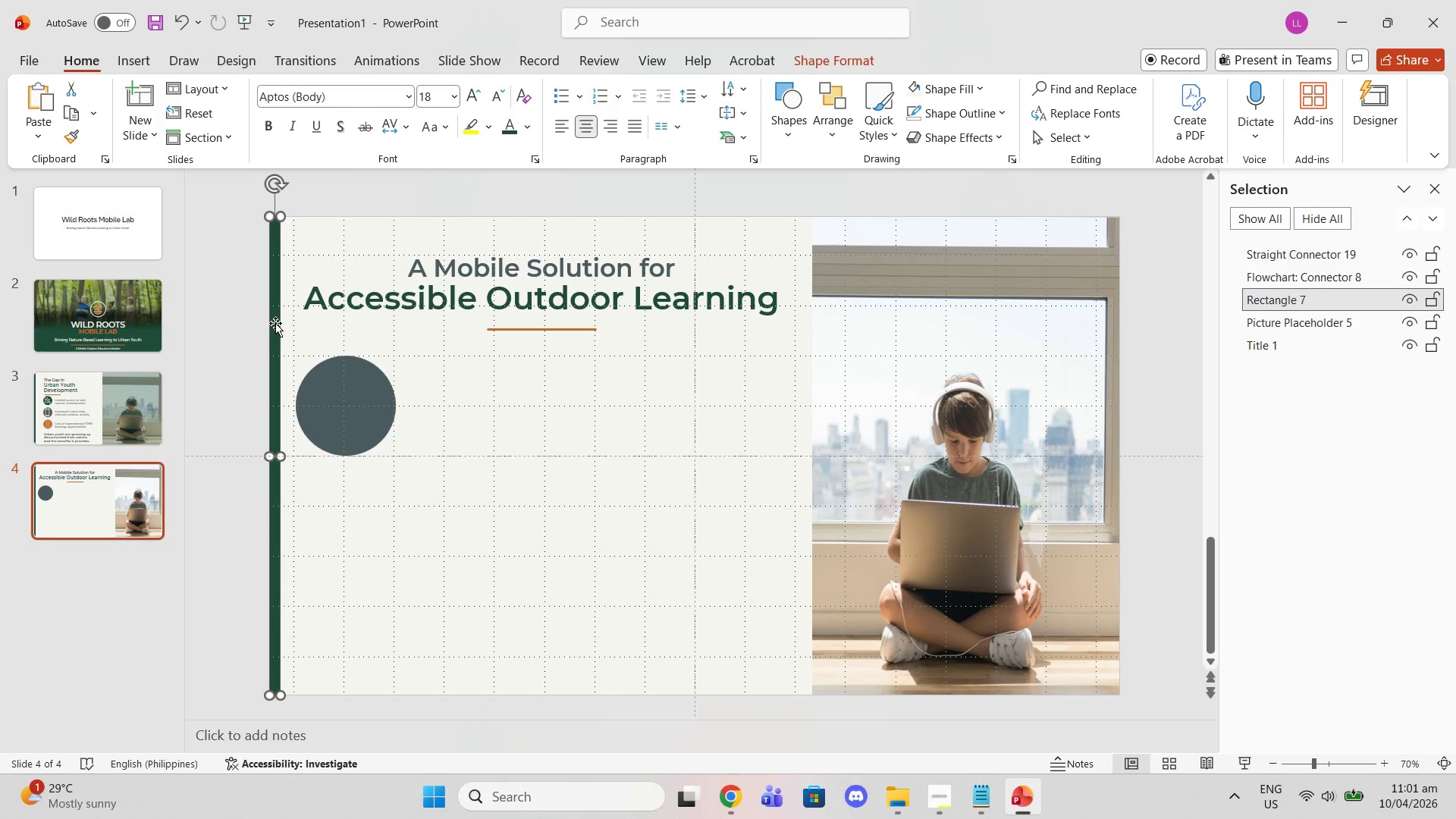 
left_click_drag(start_coordinate=[275, 323], to_coordinate=[443, 319])
 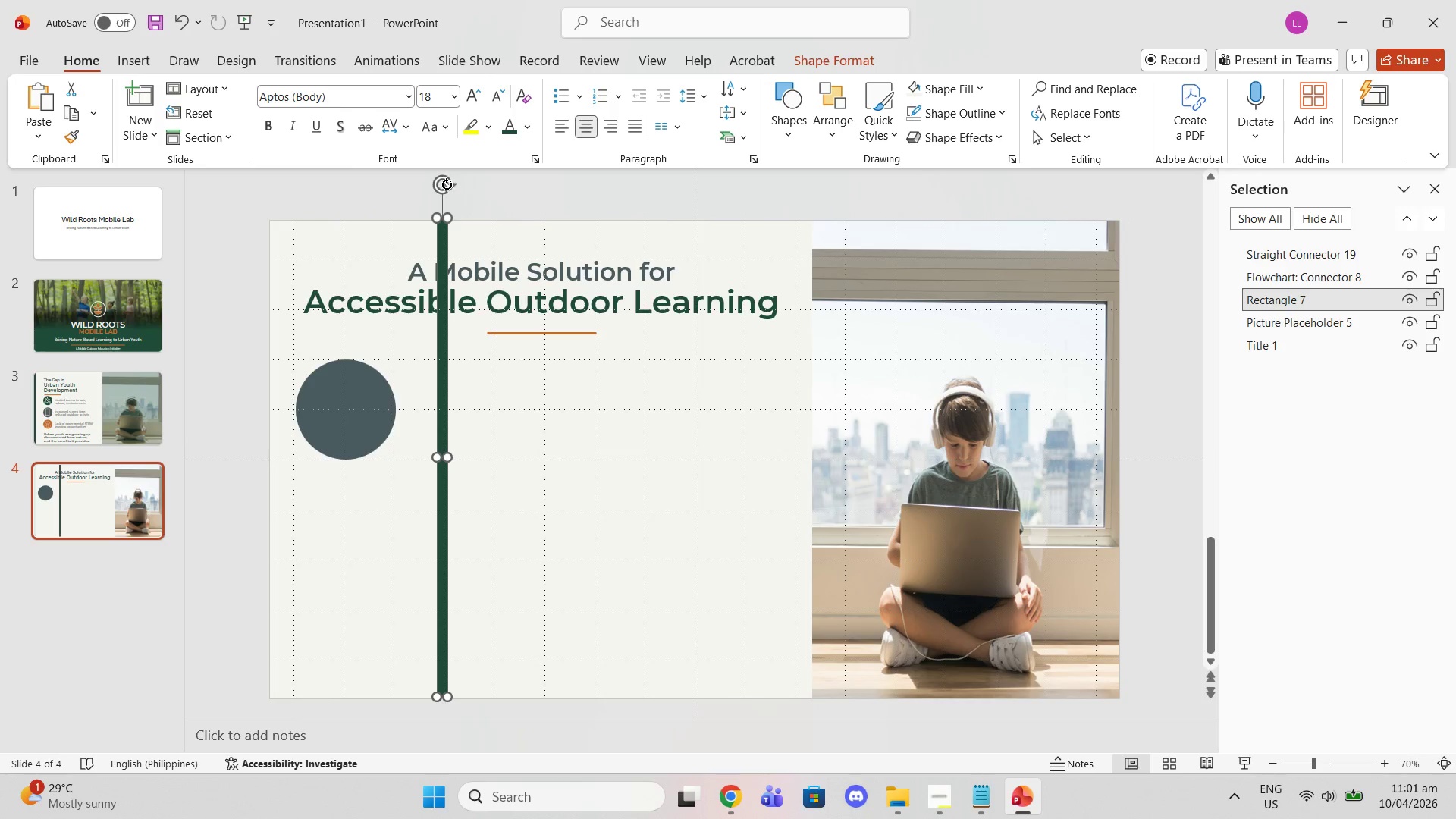 
left_click_drag(start_coordinate=[447, 184], to_coordinate=[269, 446])
 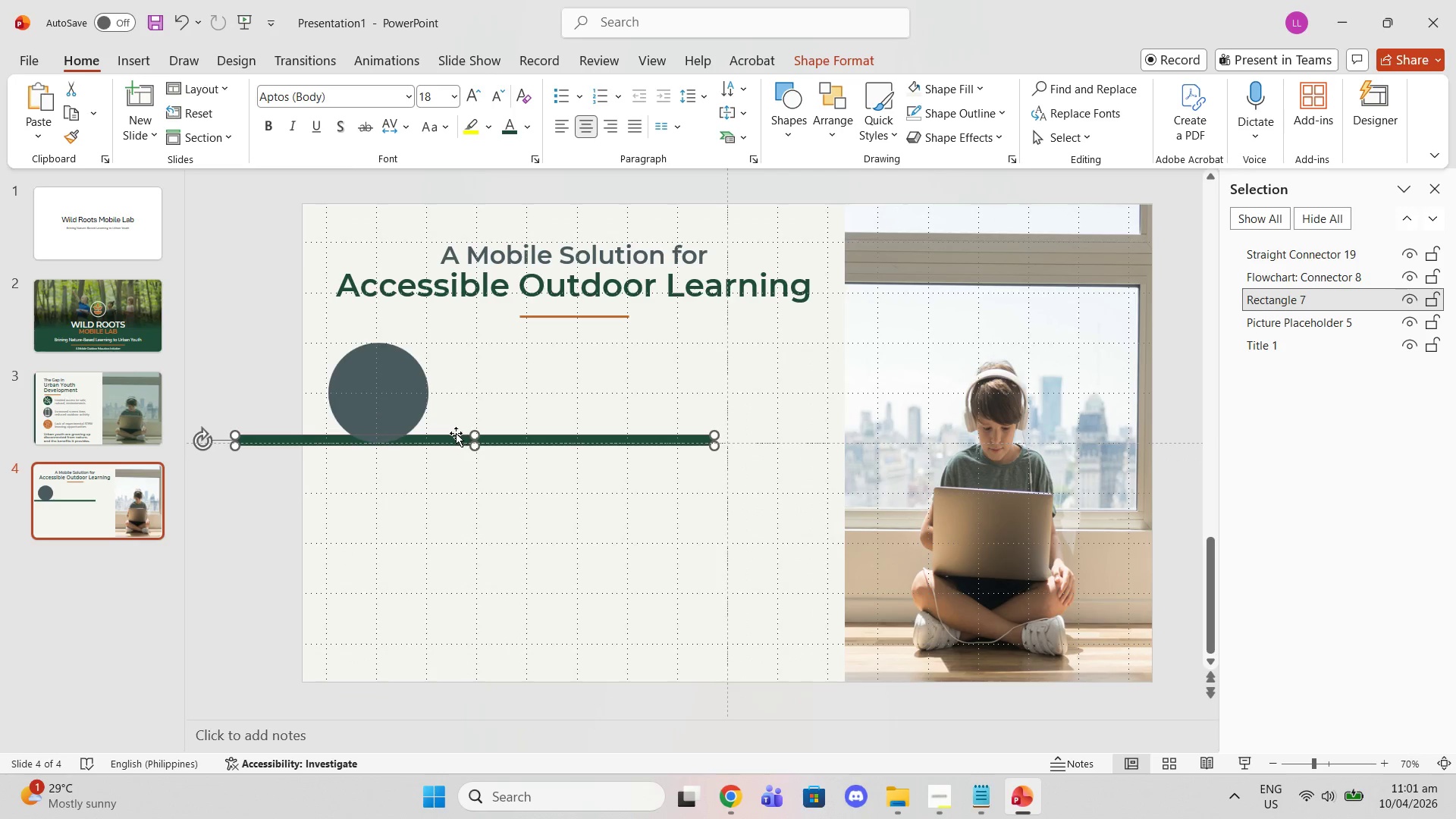 
left_click_drag(start_coordinate=[453, 437], to_coordinate=[517, 671])
 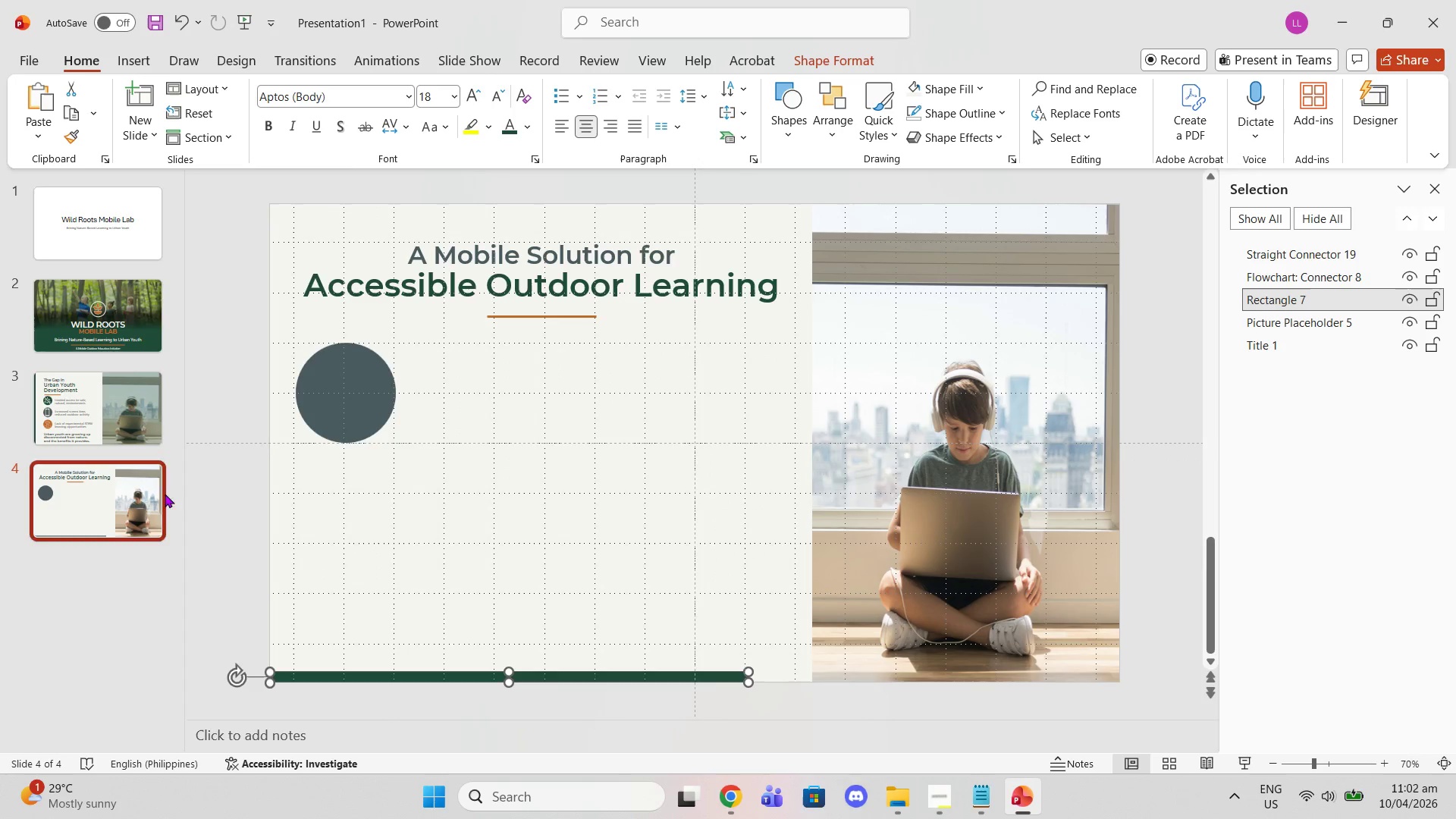 
left_click_drag(start_coordinate=[506, 672], to_coordinate=[510, 648])
 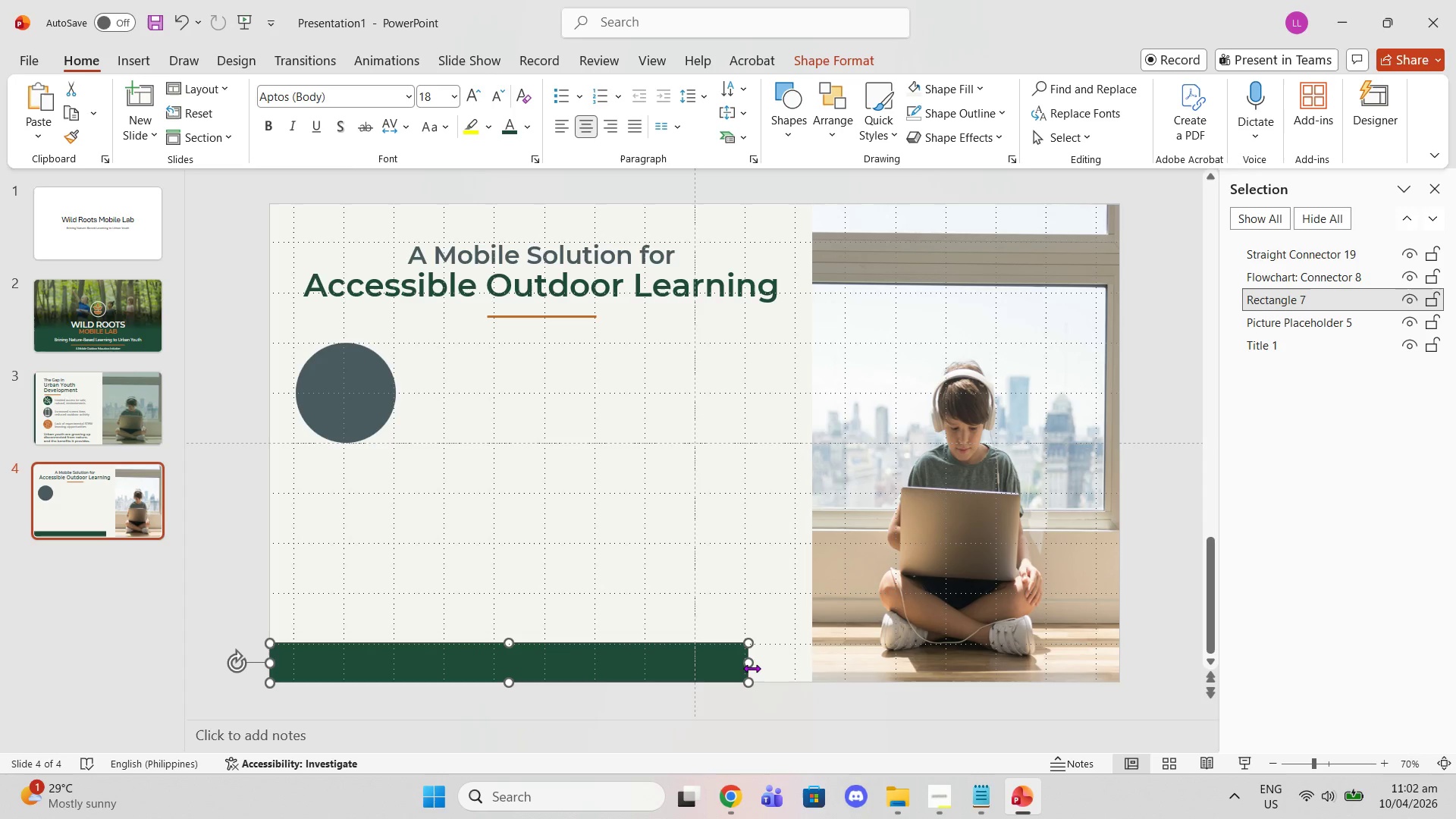 
left_click_drag(start_coordinate=[752, 668], to_coordinate=[1120, 662])
 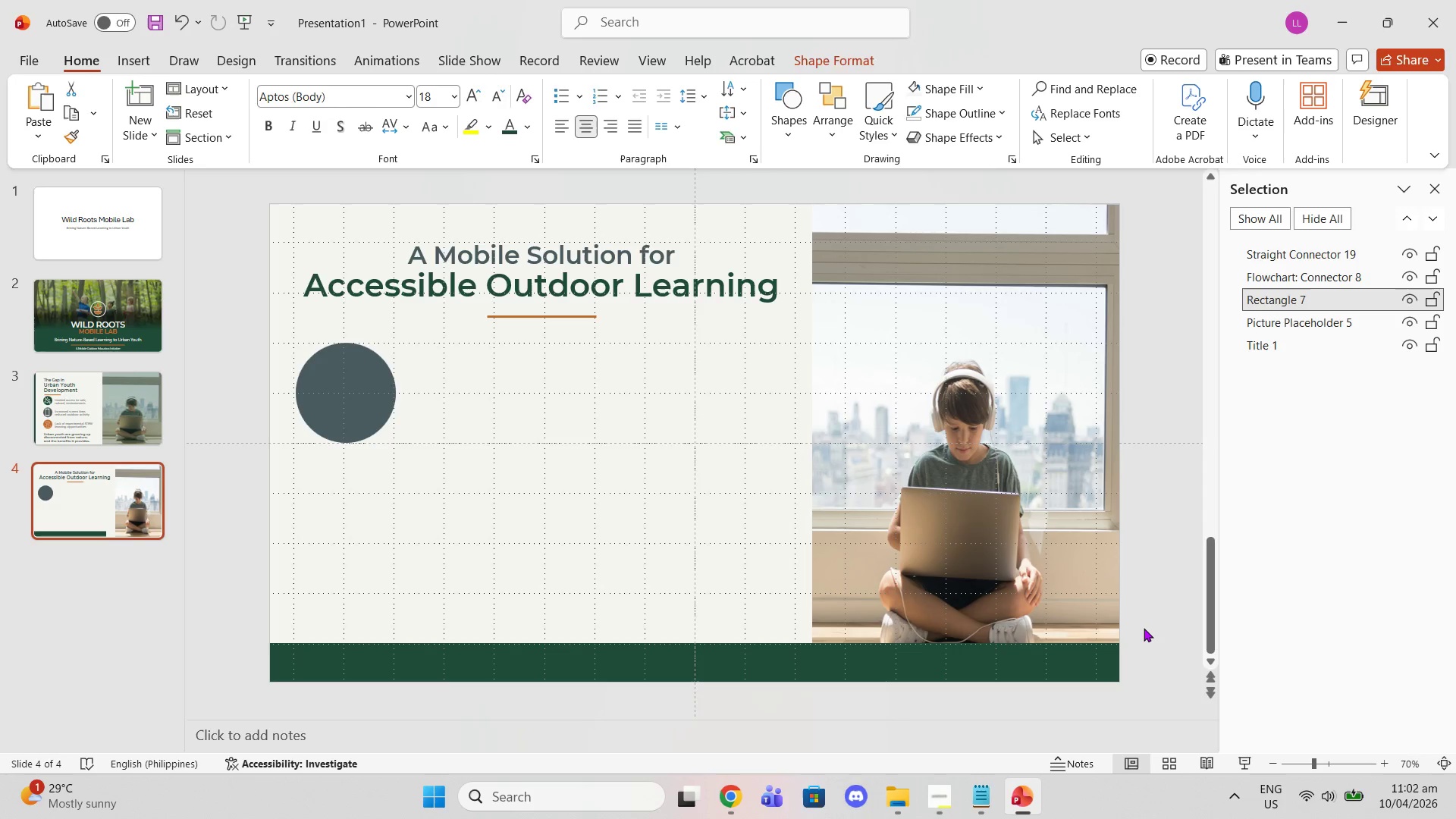 
left_click([1144, 628])
 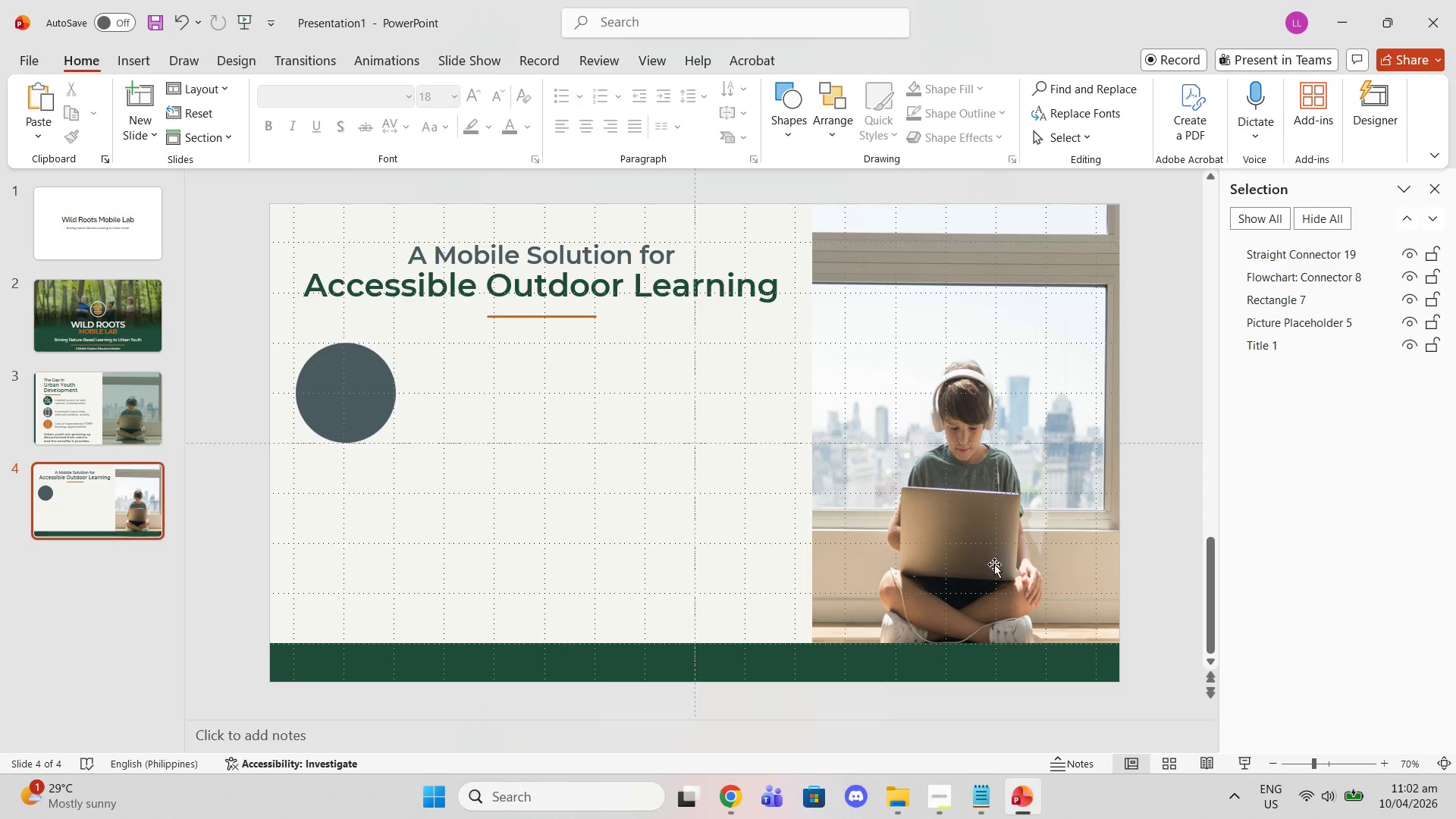 
left_click([379, 381])
 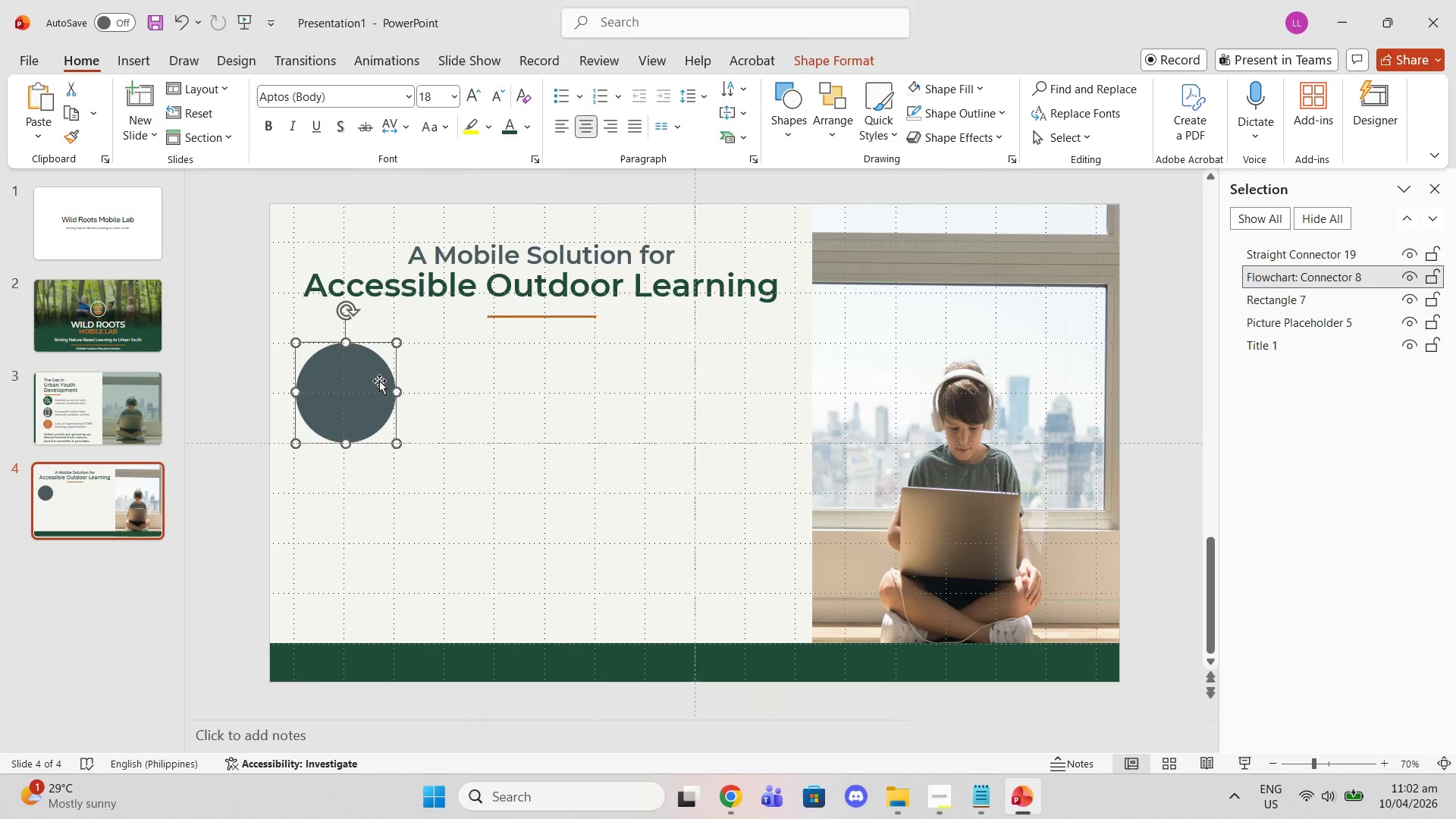 
key(Control+C)
 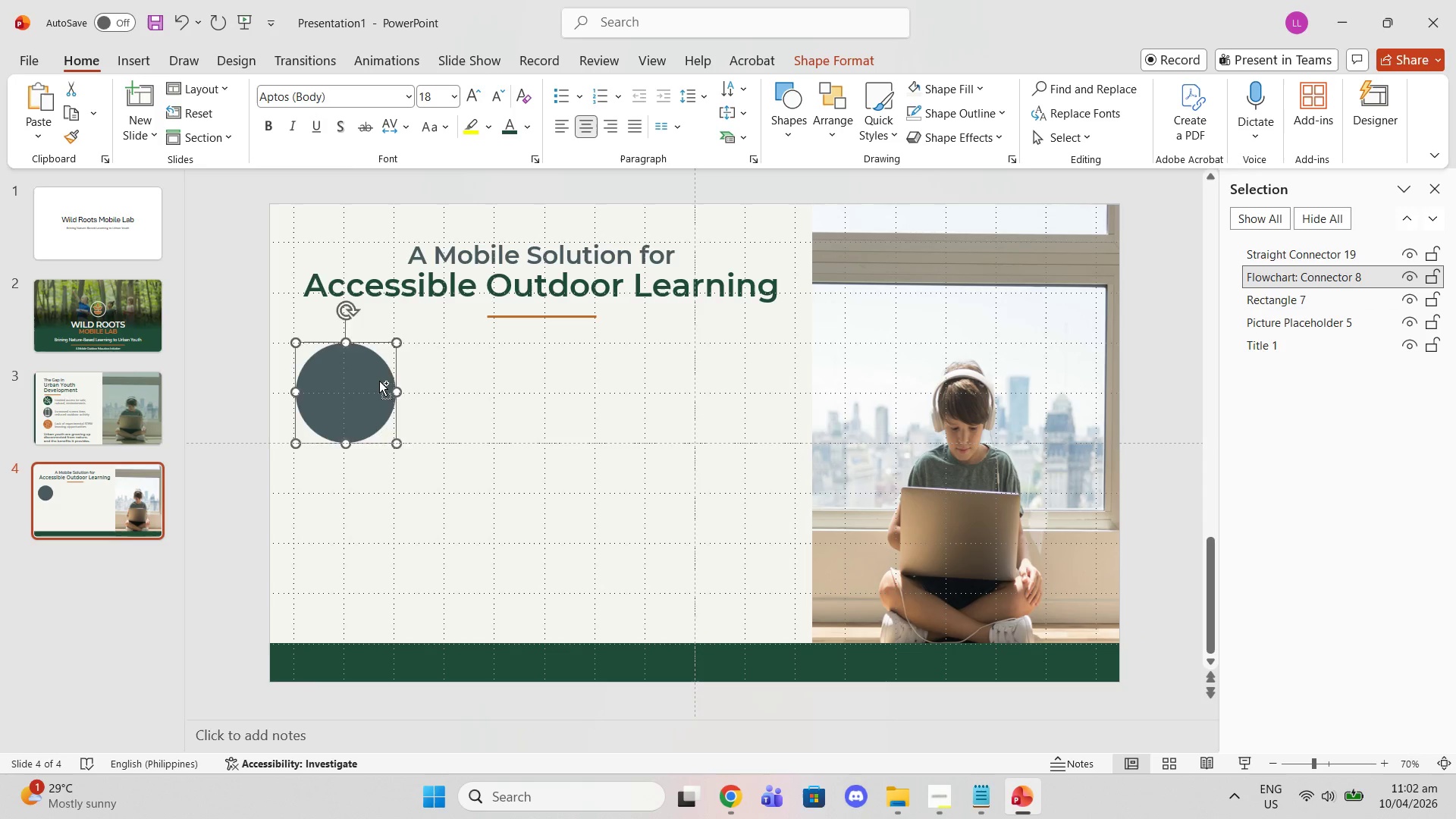 
key(Control+ControlLeft)
 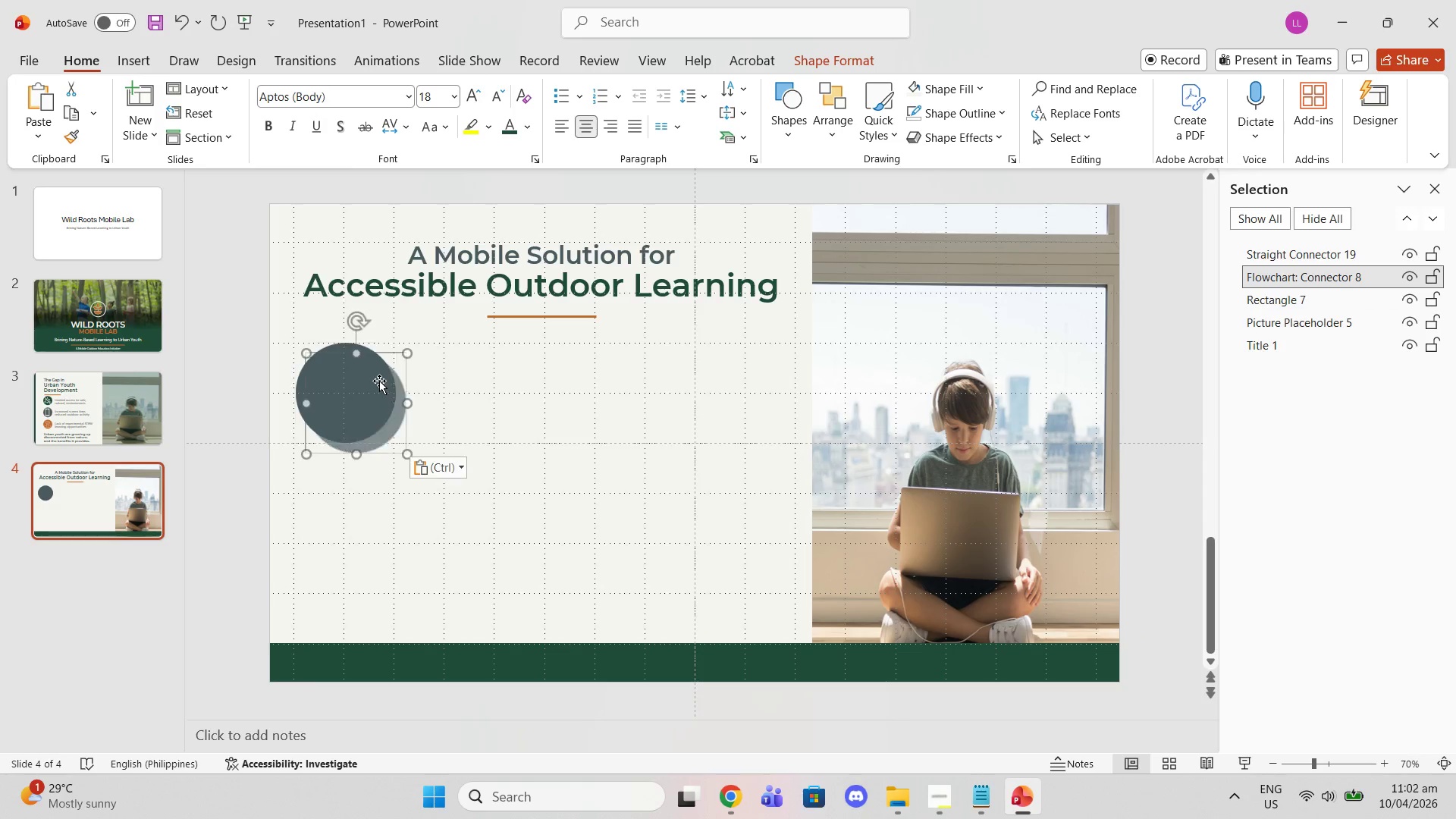 
key(Control+V)
 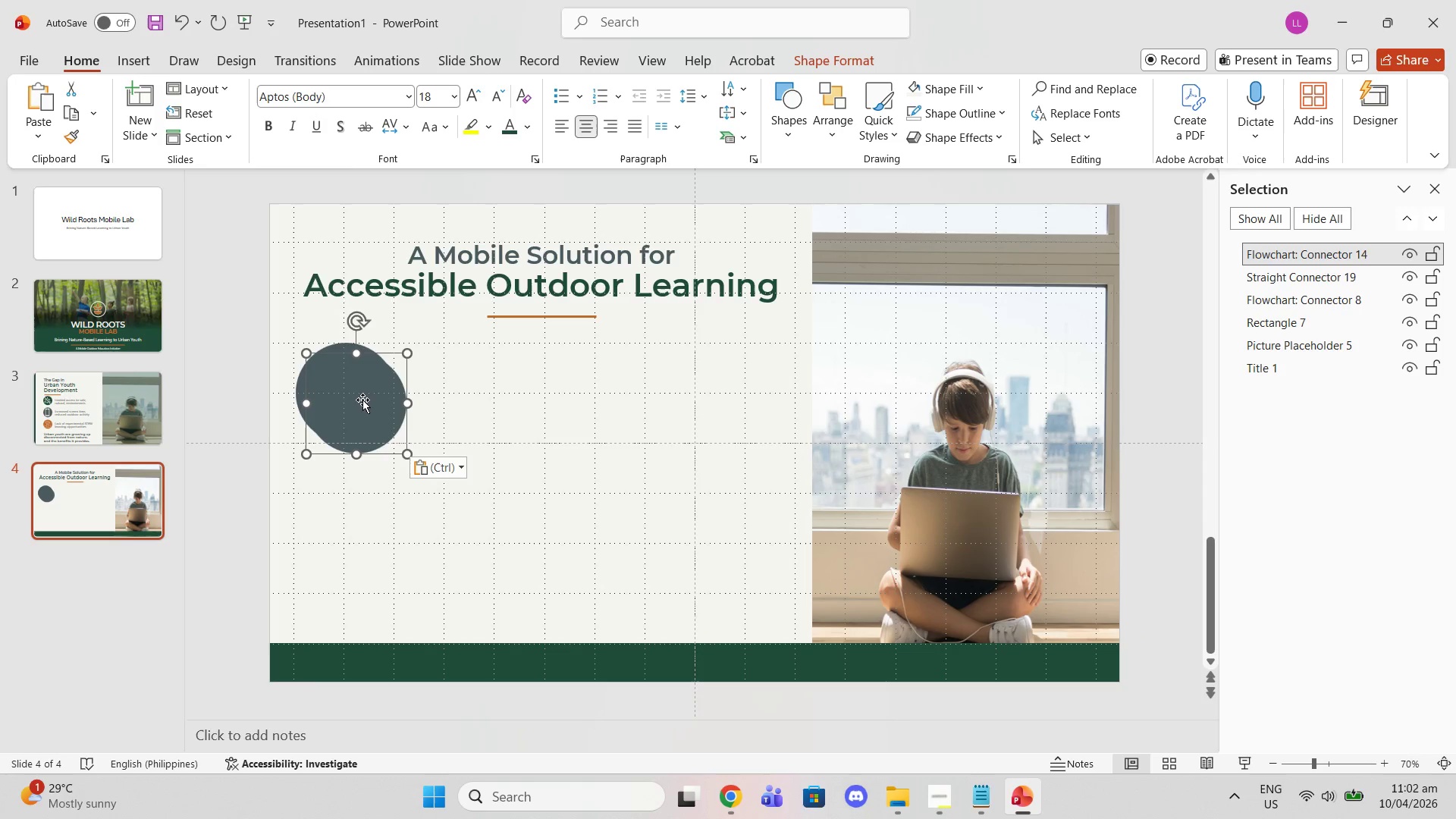 
left_click_drag(start_coordinate=[362, 400], to_coordinate=[548, 394])
 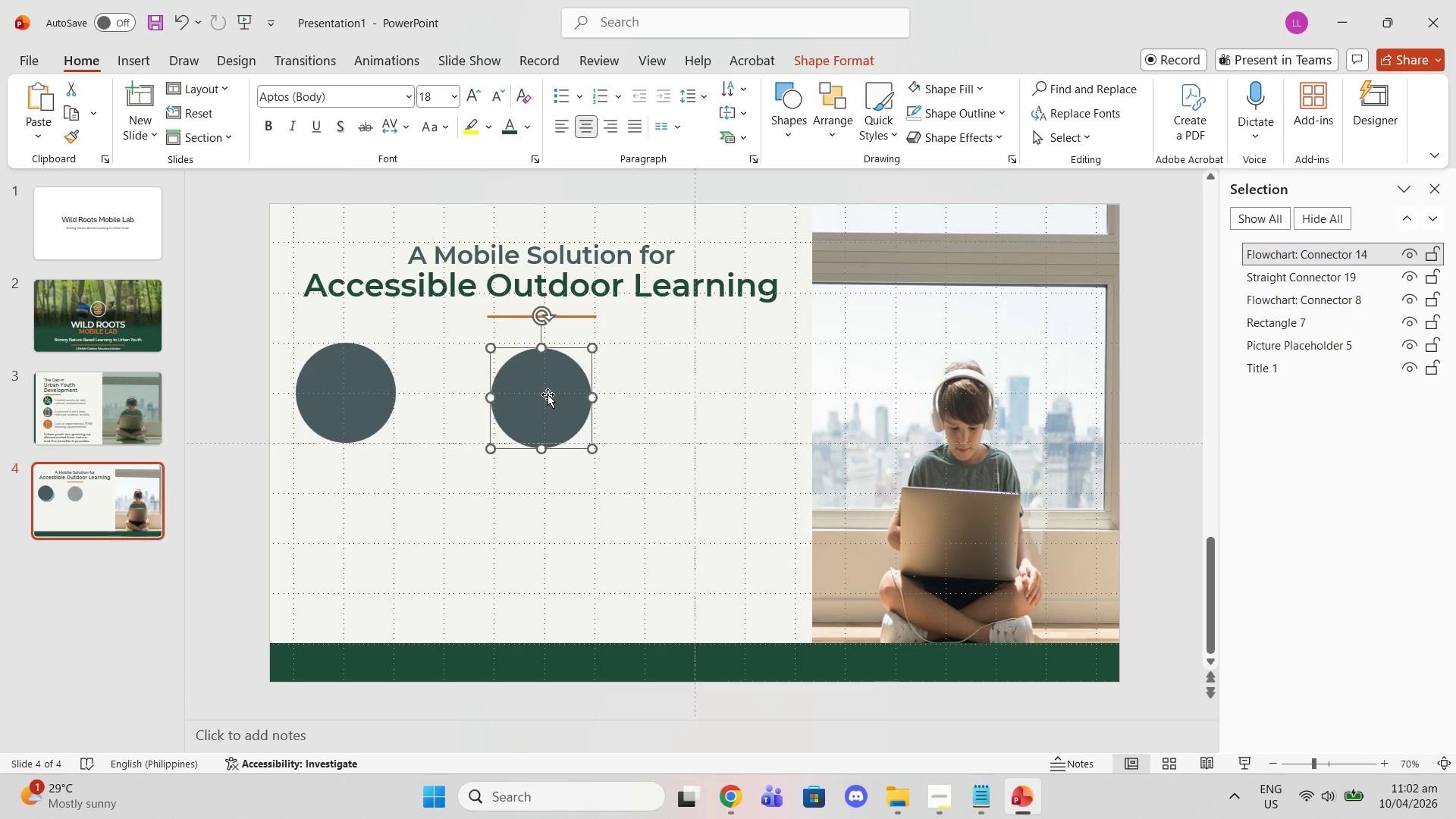 
left_click_drag(start_coordinate=[548, 394], to_coordinate=[548, 387])
 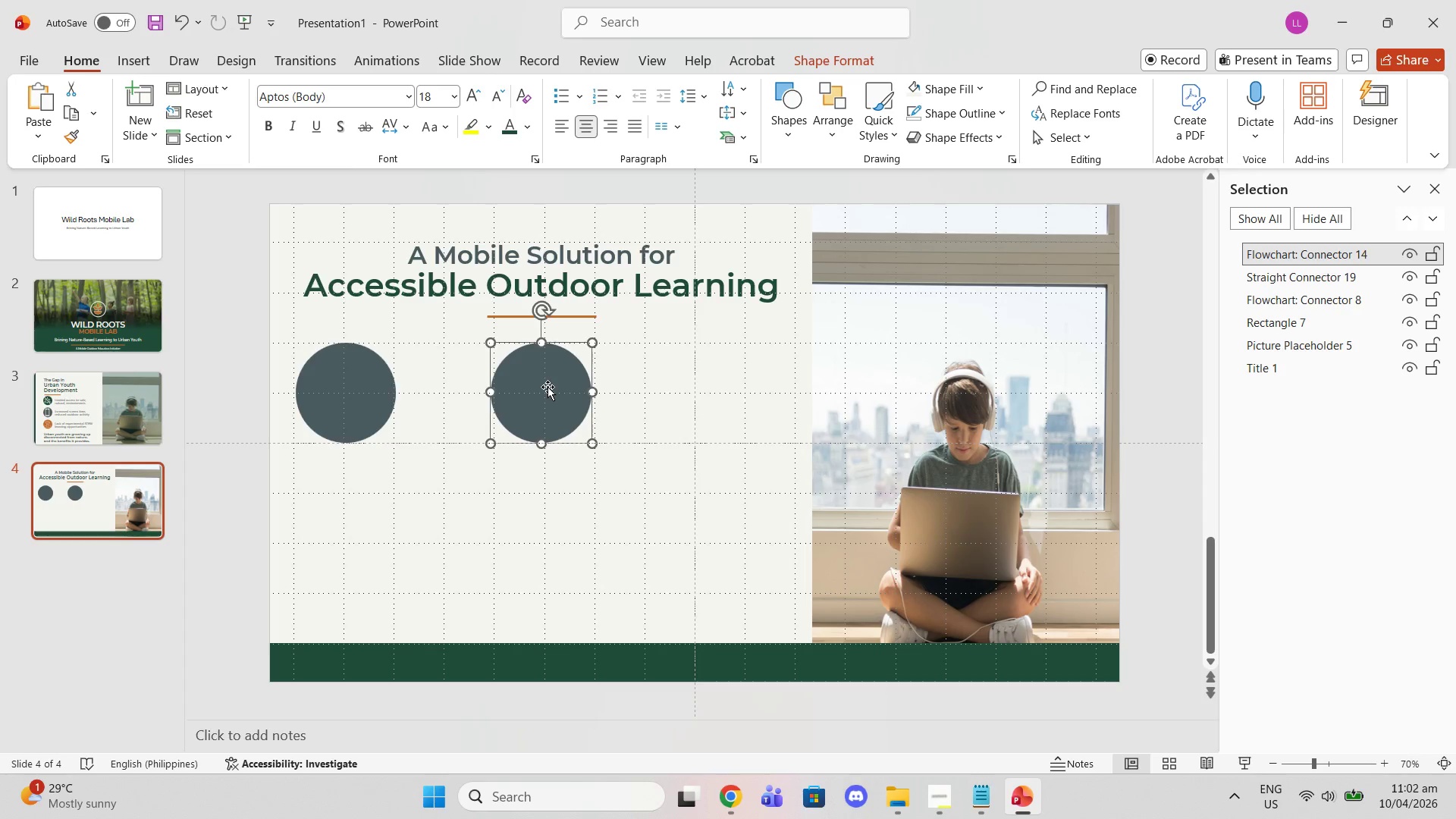 
key(Control+V)
 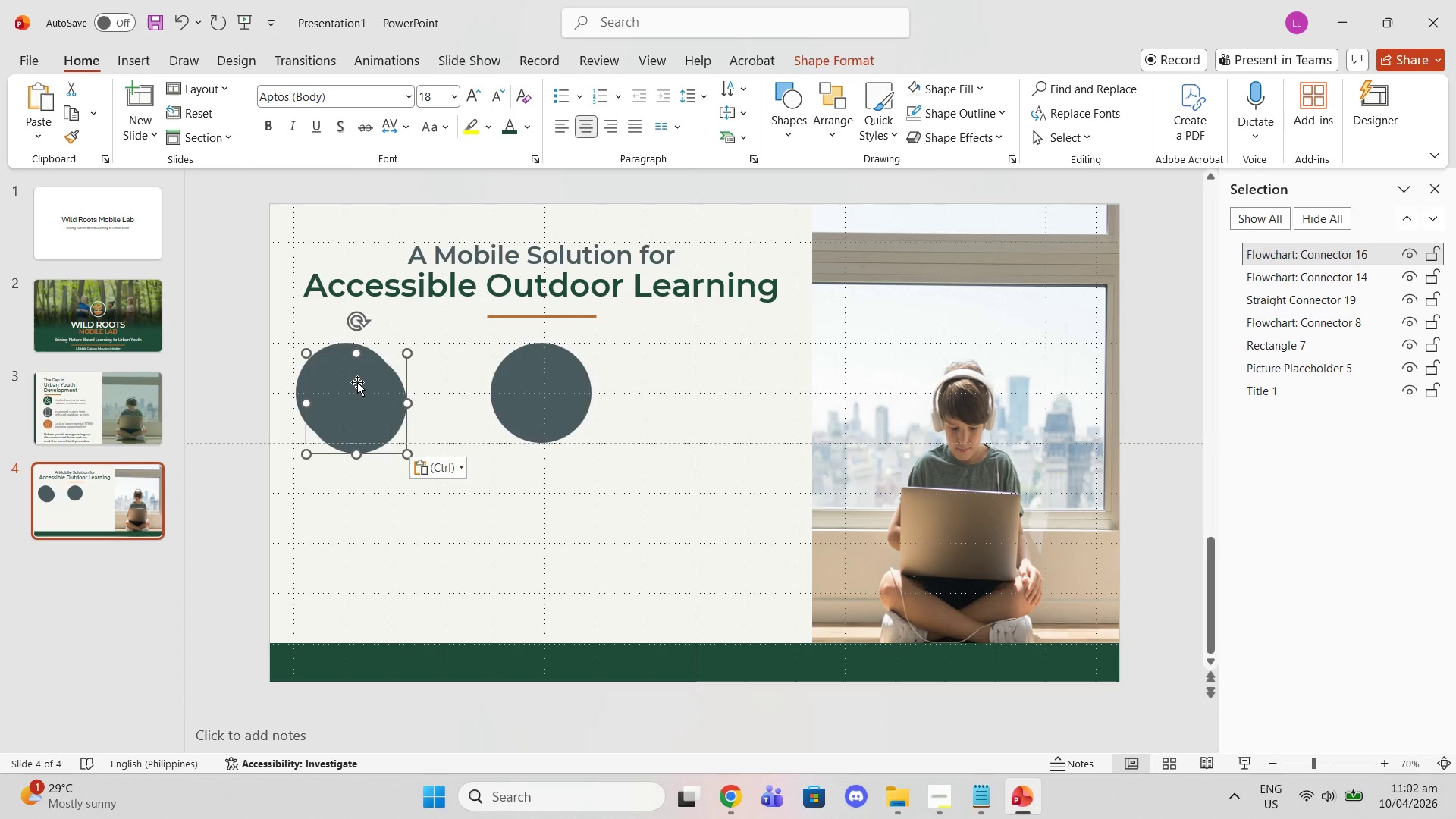 
left_click_drag(start_coordinate=[357, 387], to_coordinate=[735, 375])
 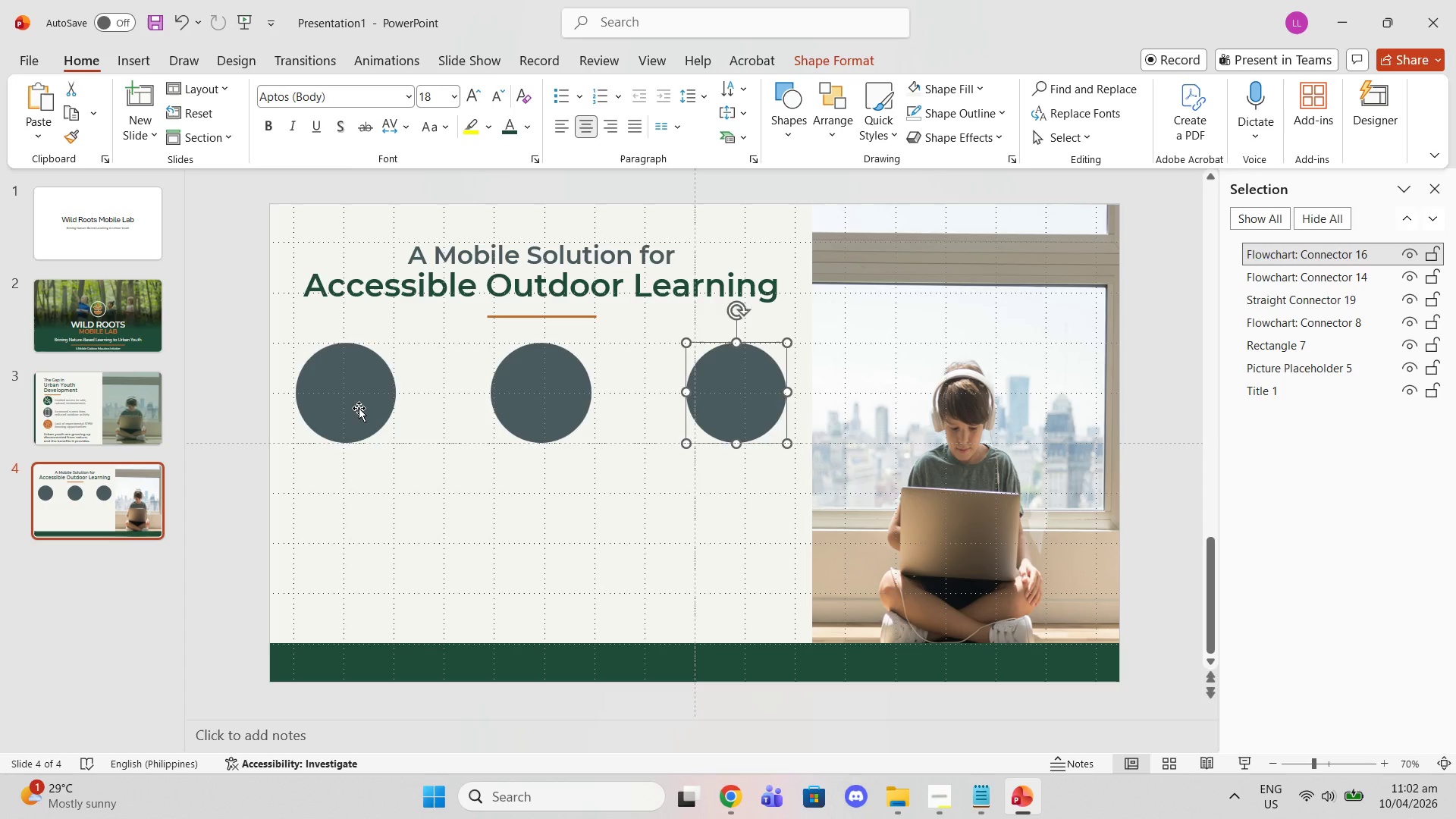 
left_click([359, 408])
 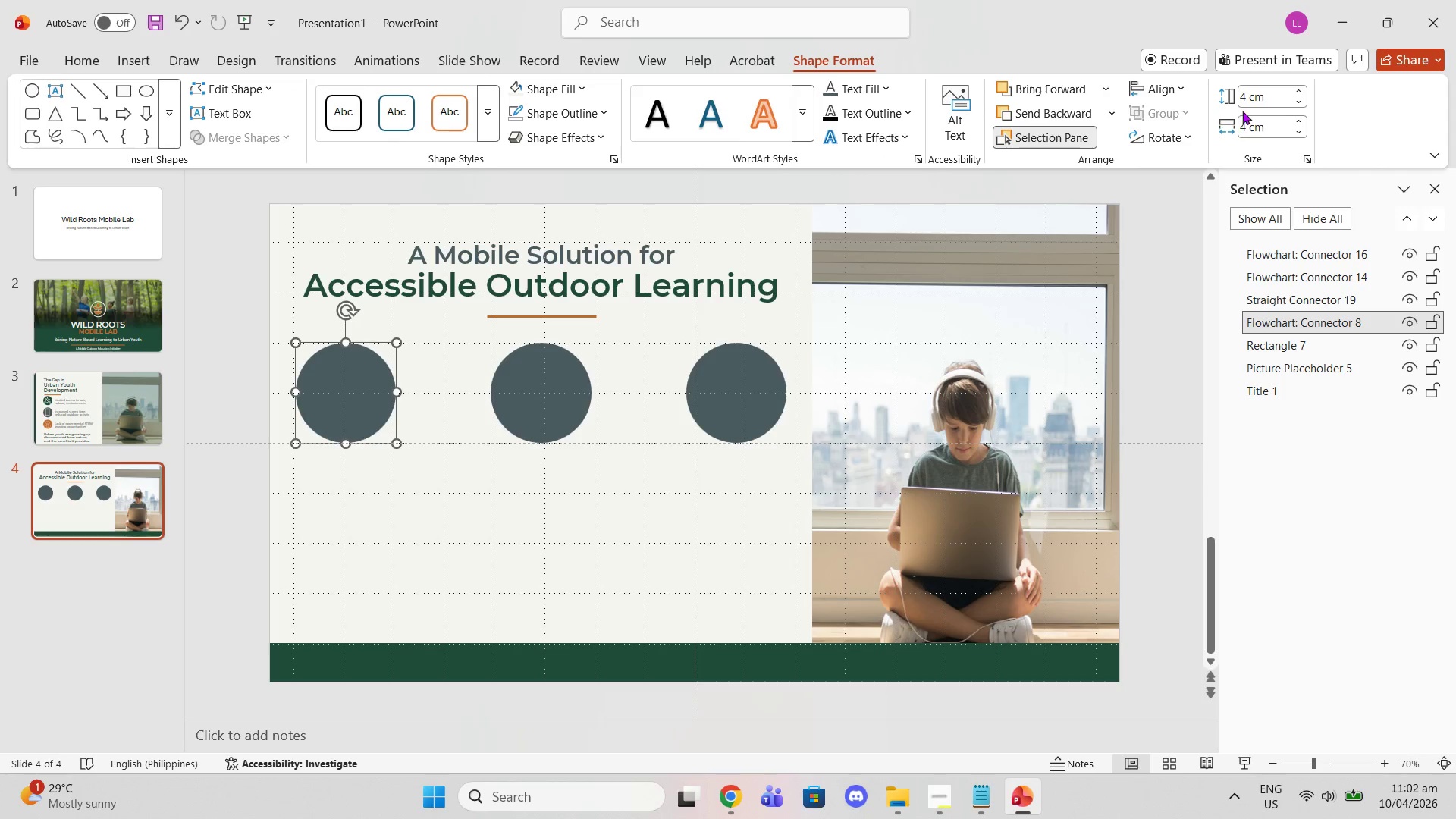 
left_click([1246, 97])
 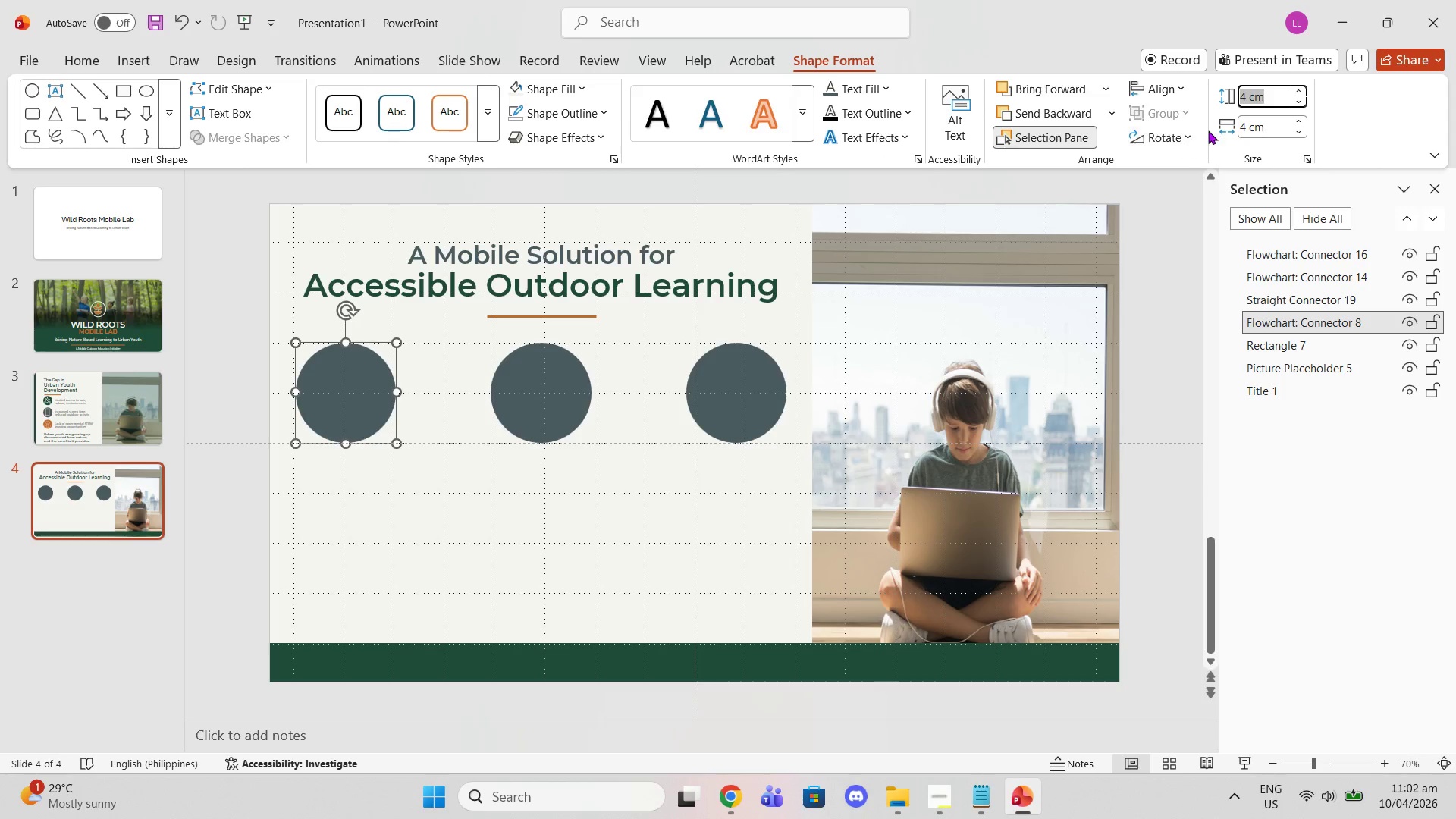 
key(5)
 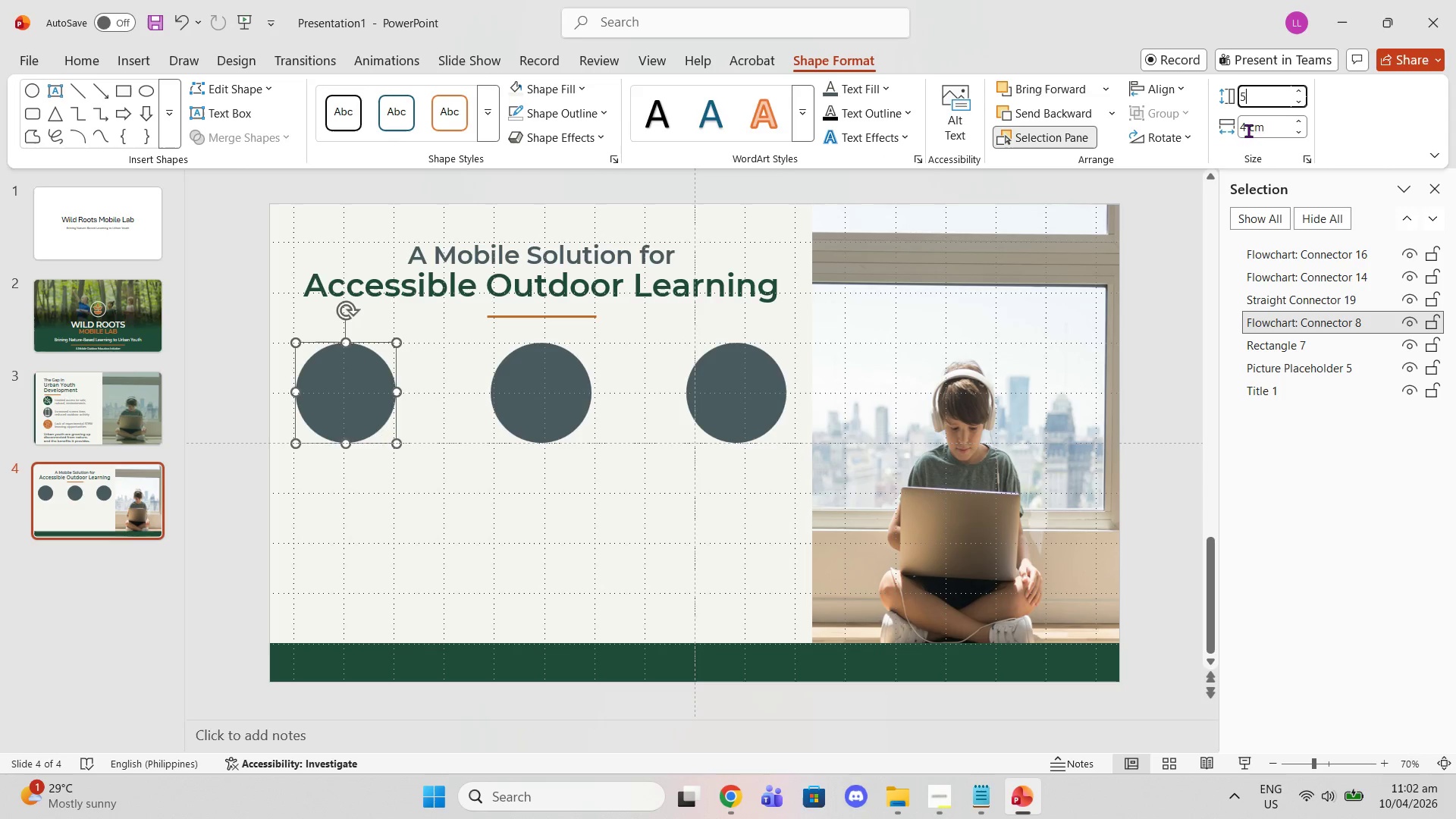 
left_click([1247, 133])
 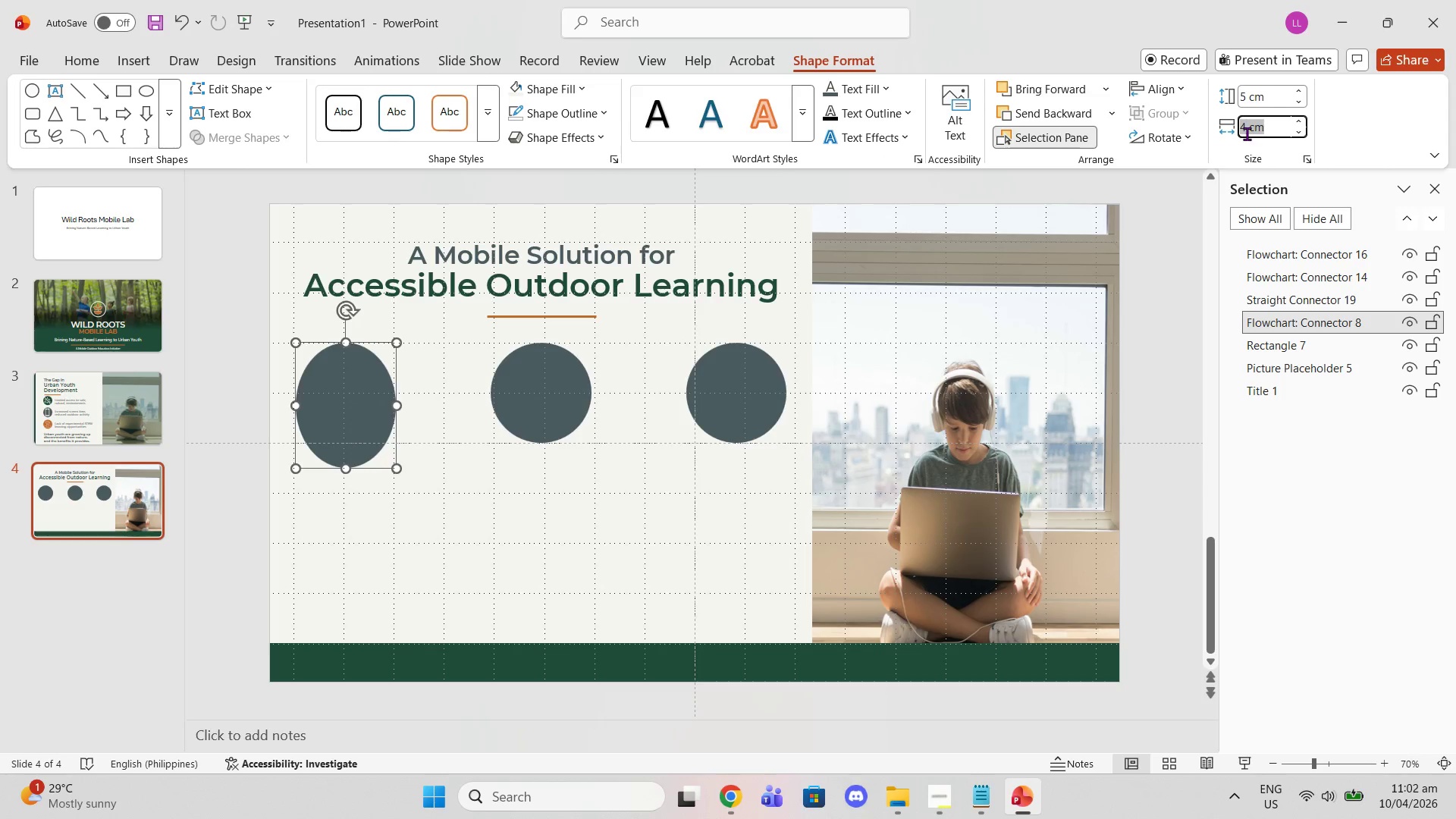 
key(5)
 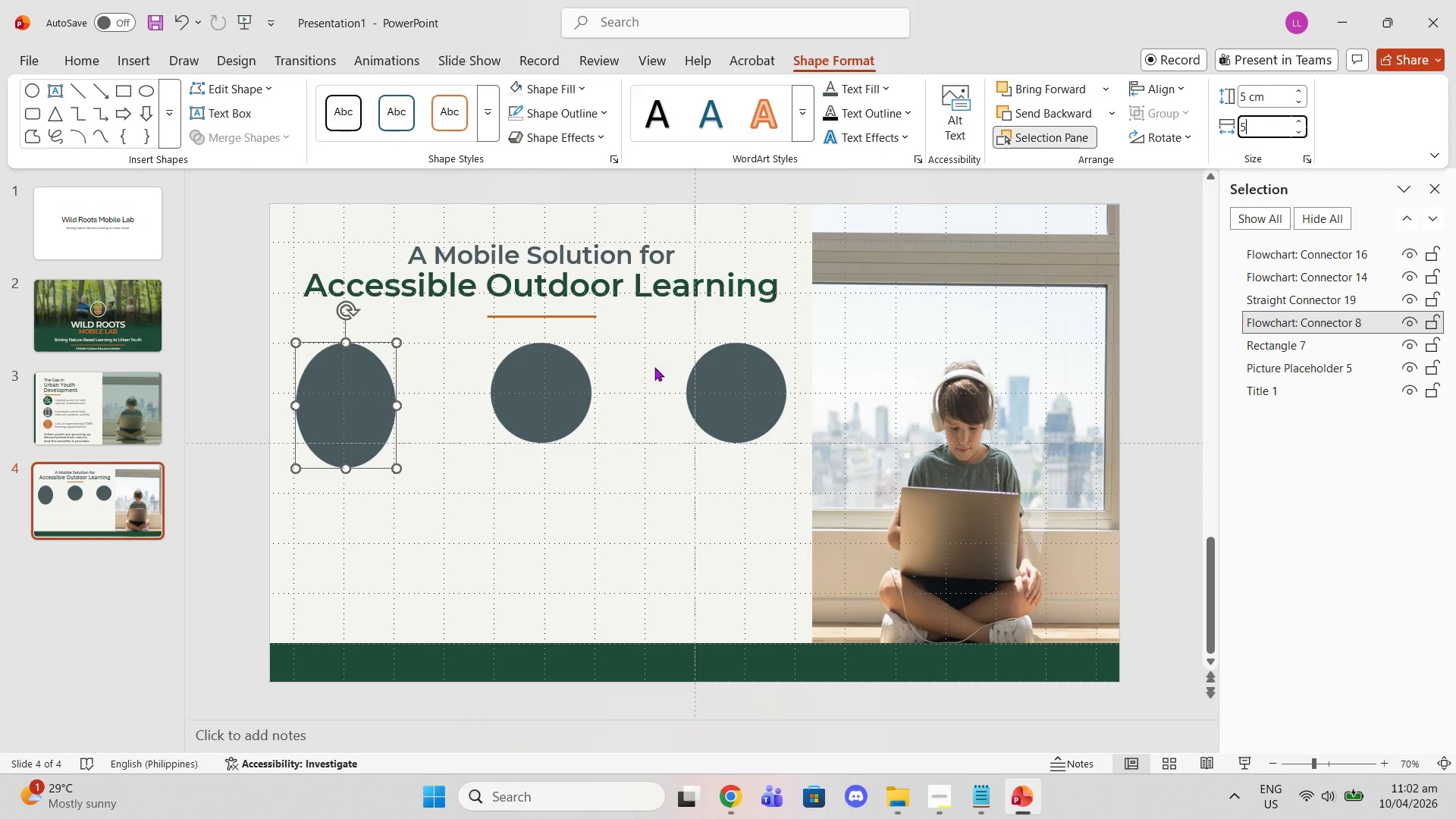 
left_click([527, 373])
 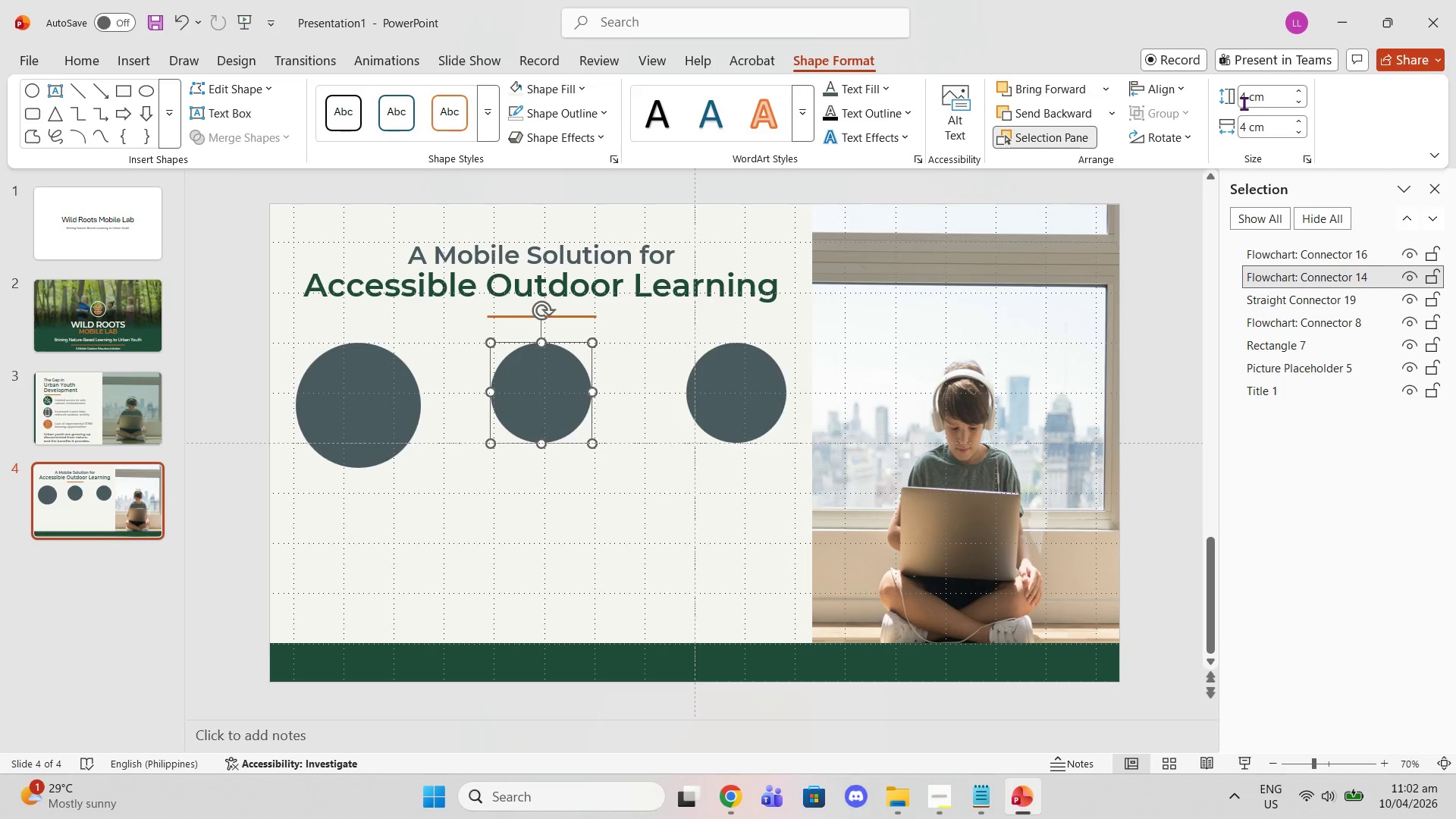 
left_click([1244, 103])
 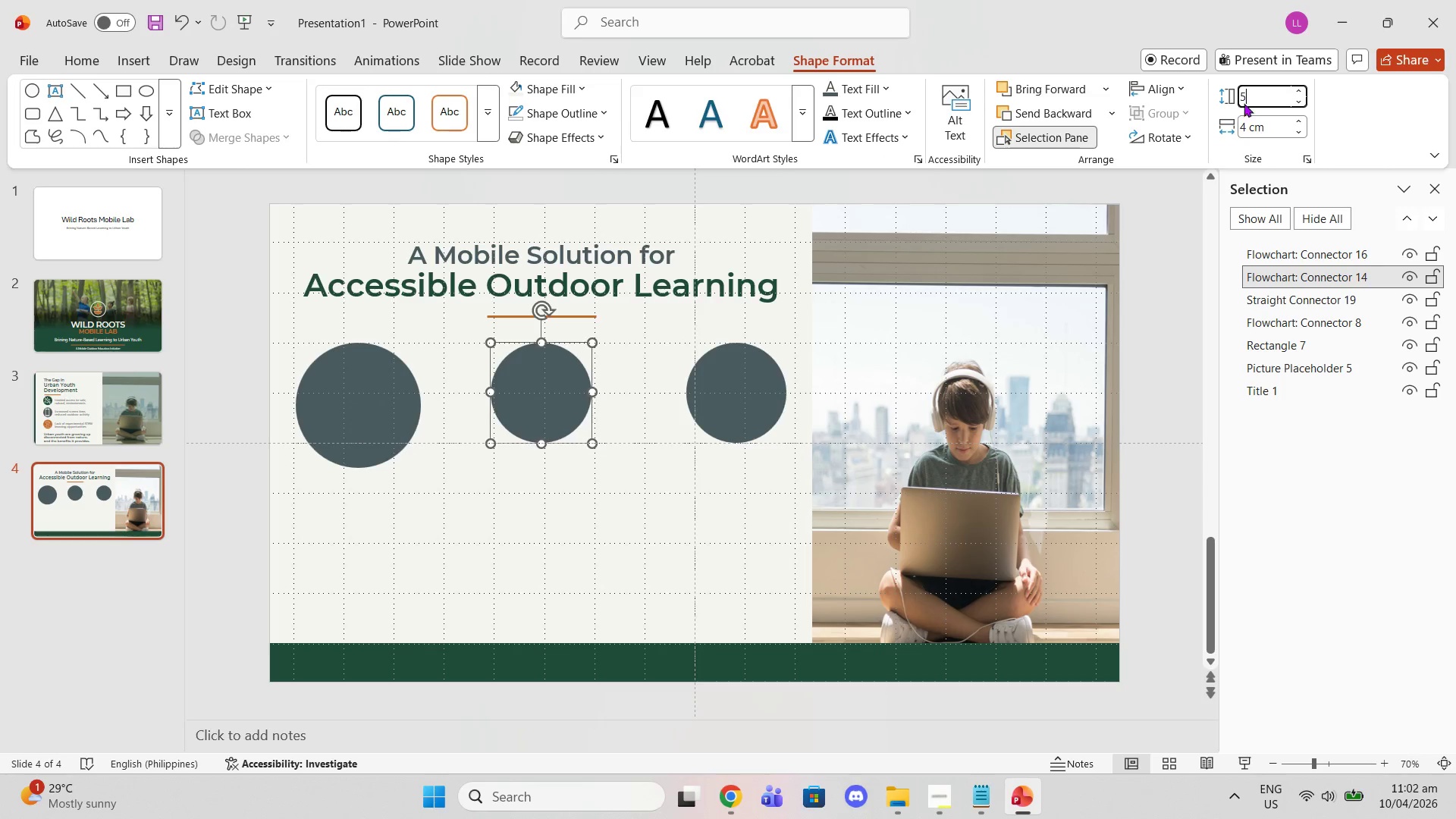 
key(5)
 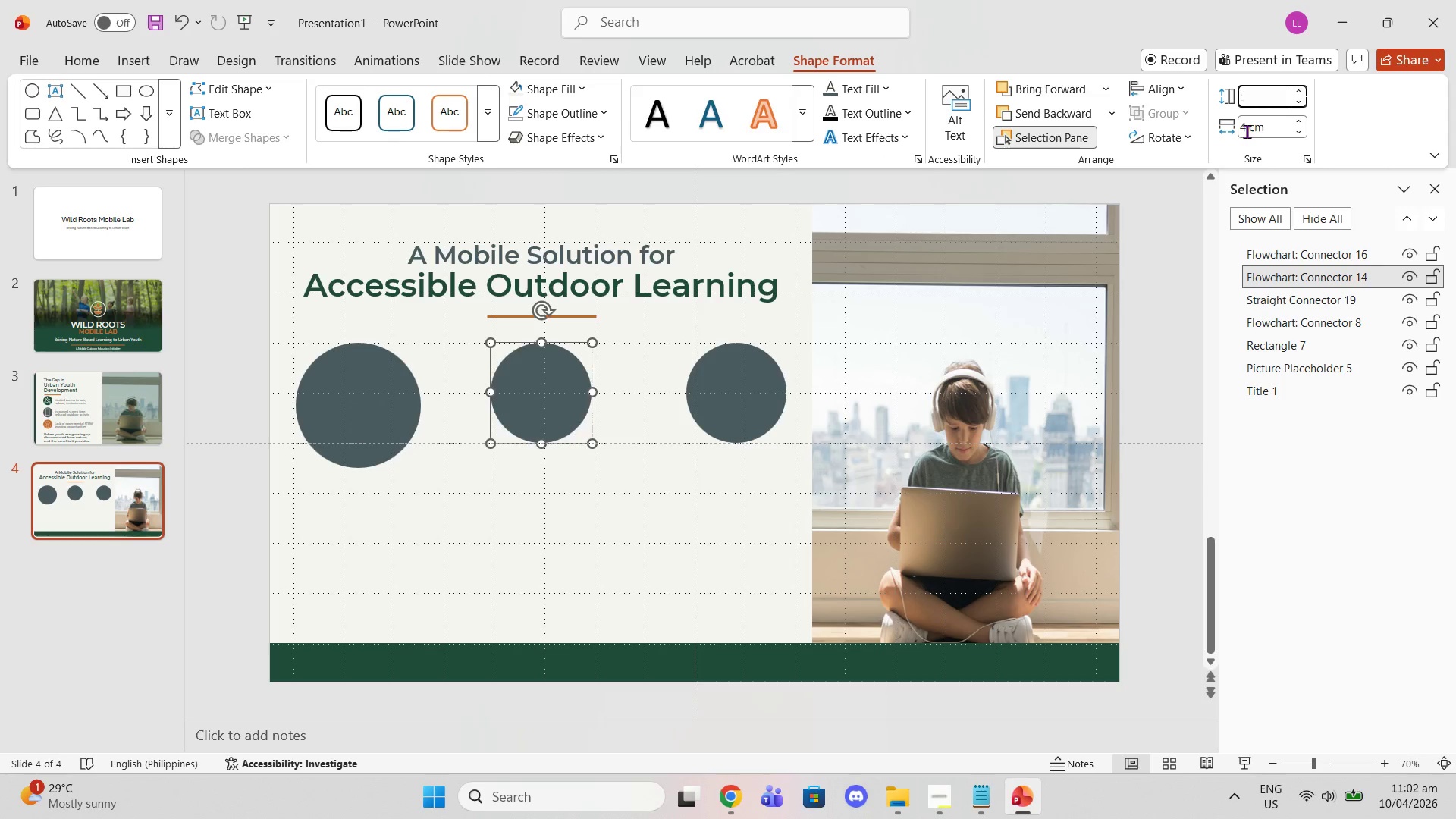 
left_click([1247, 131])
 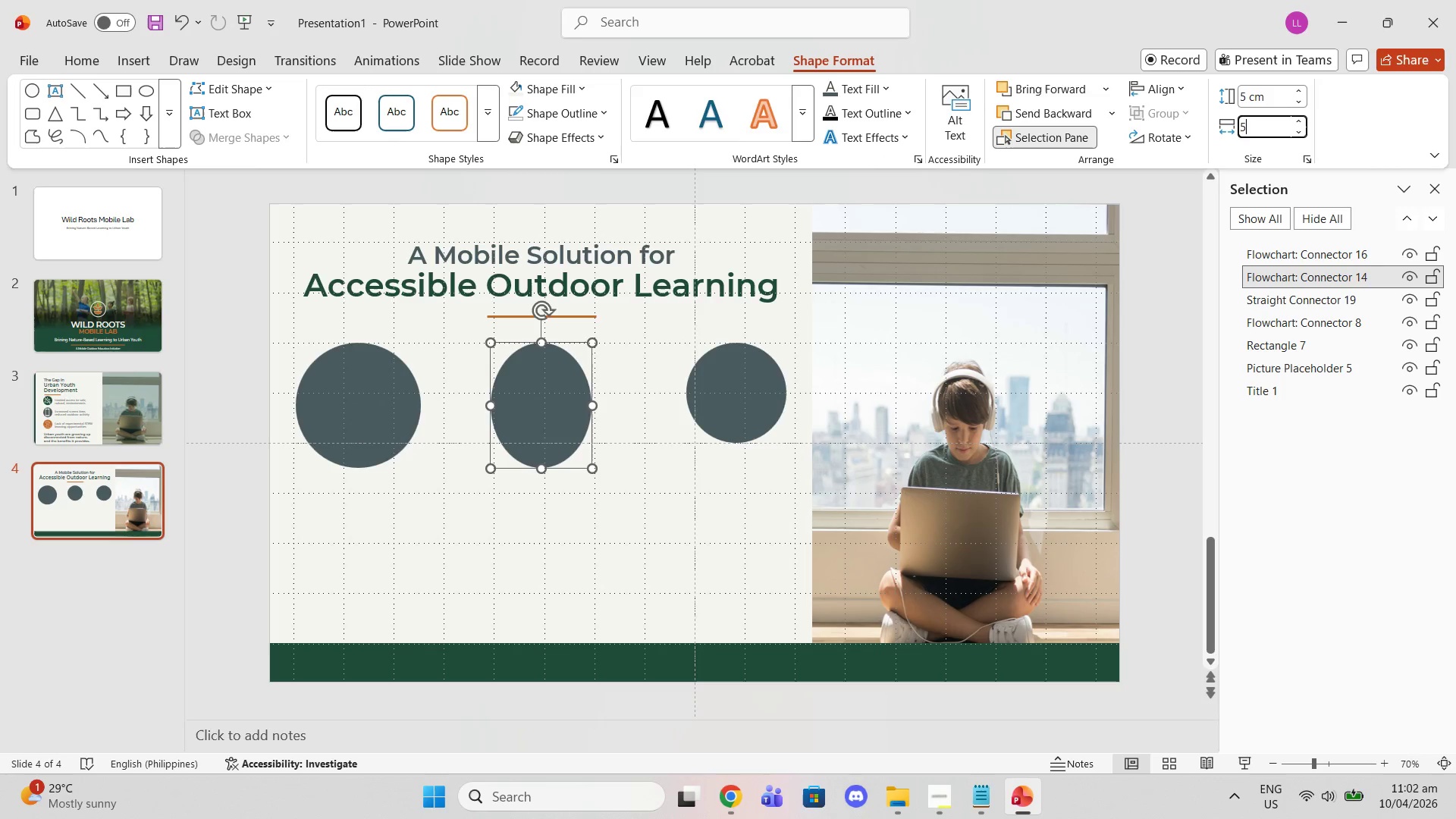 
key(5)
 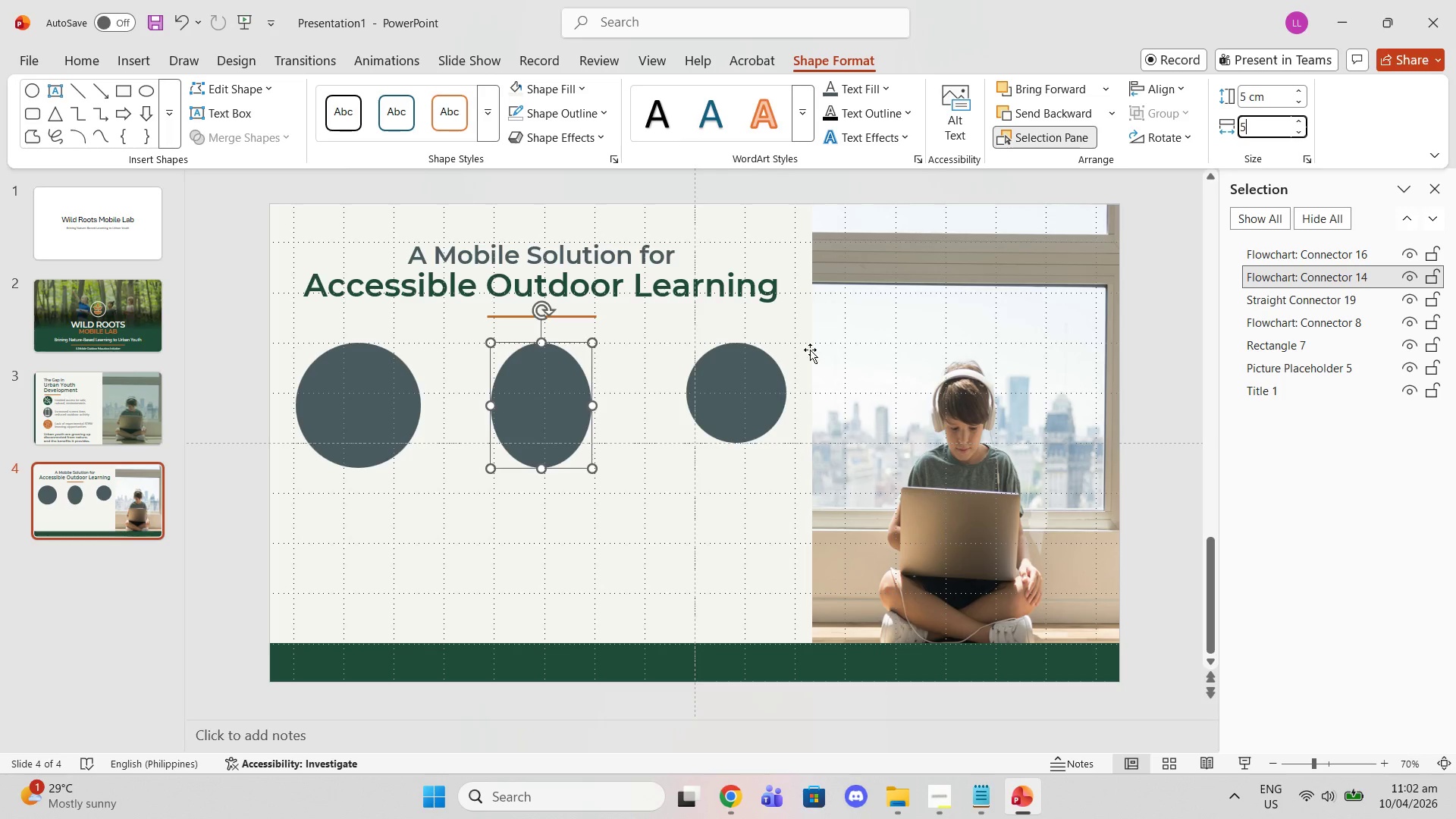 
left_click([706, 426])
 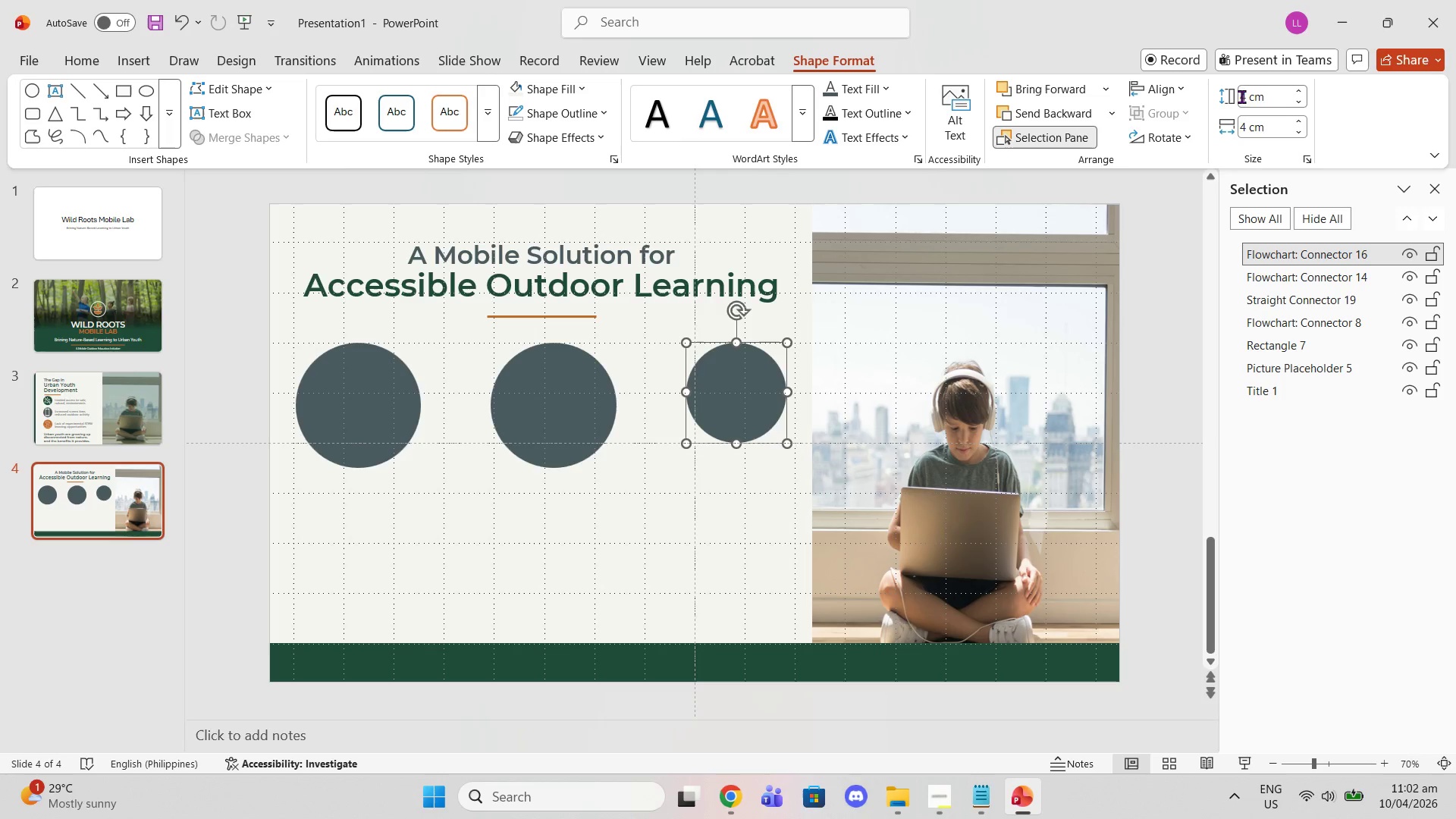 
left_click([1247, 96])
 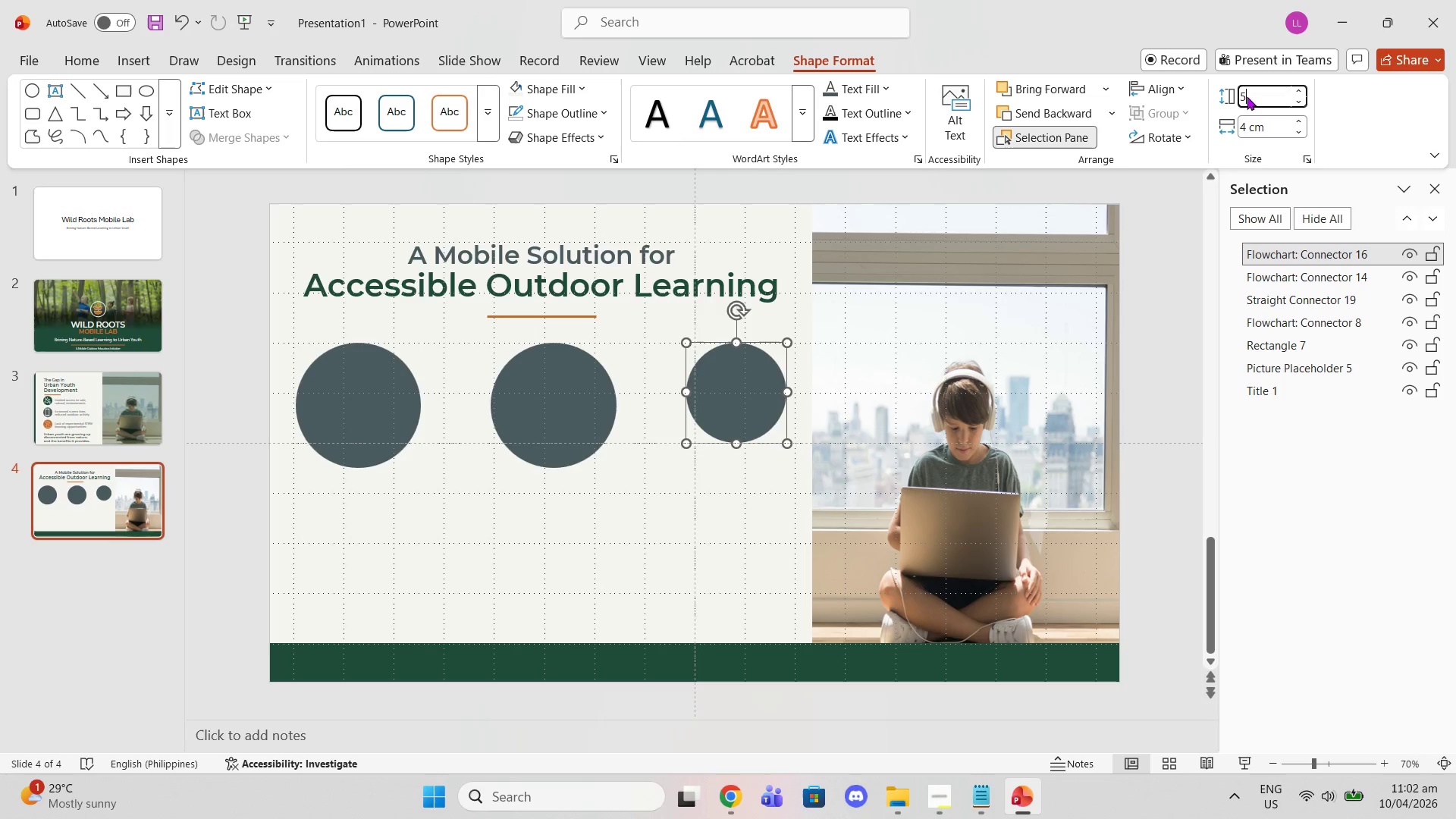 
key(5)
 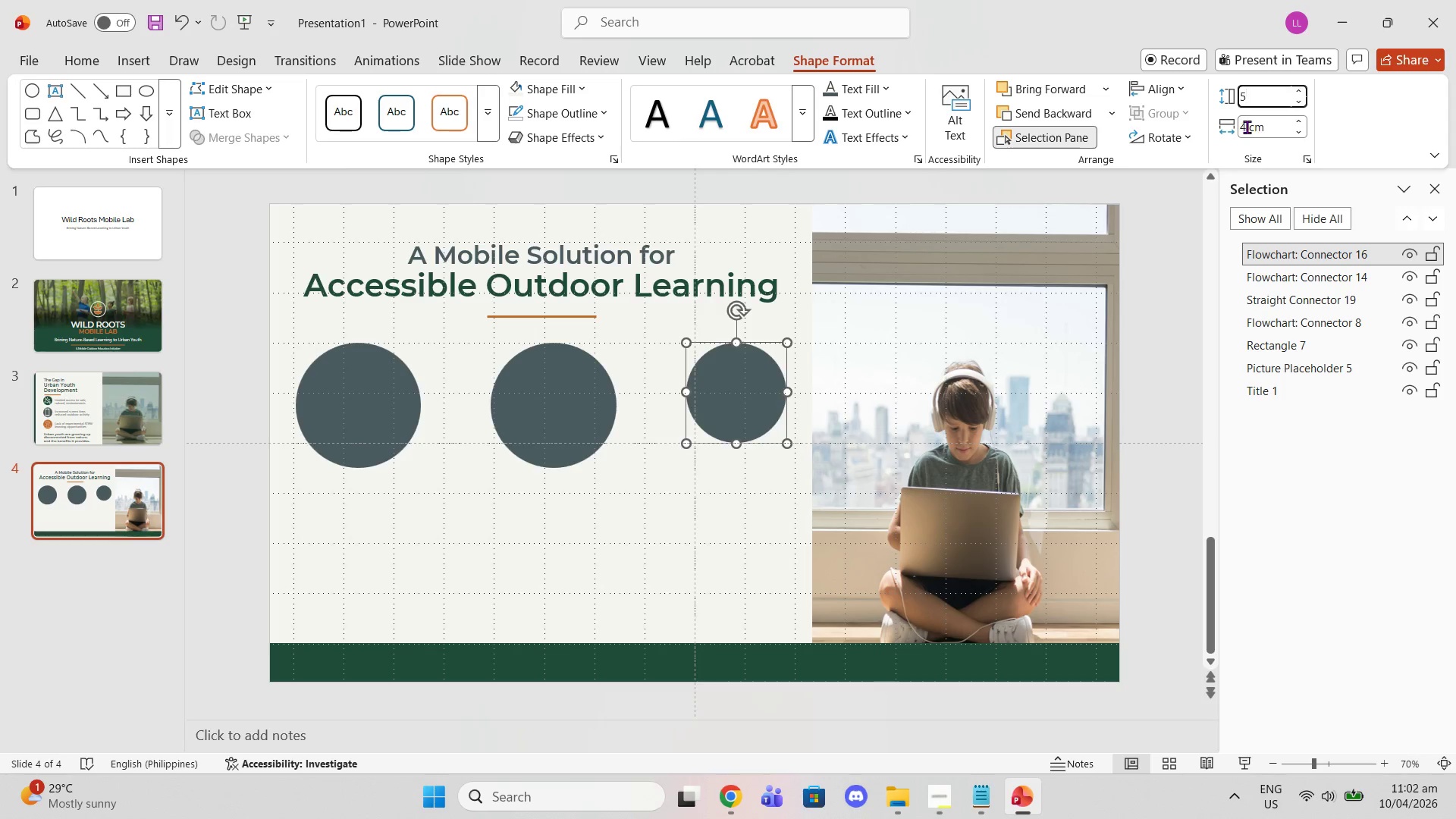 
left_click([1247, 127])
 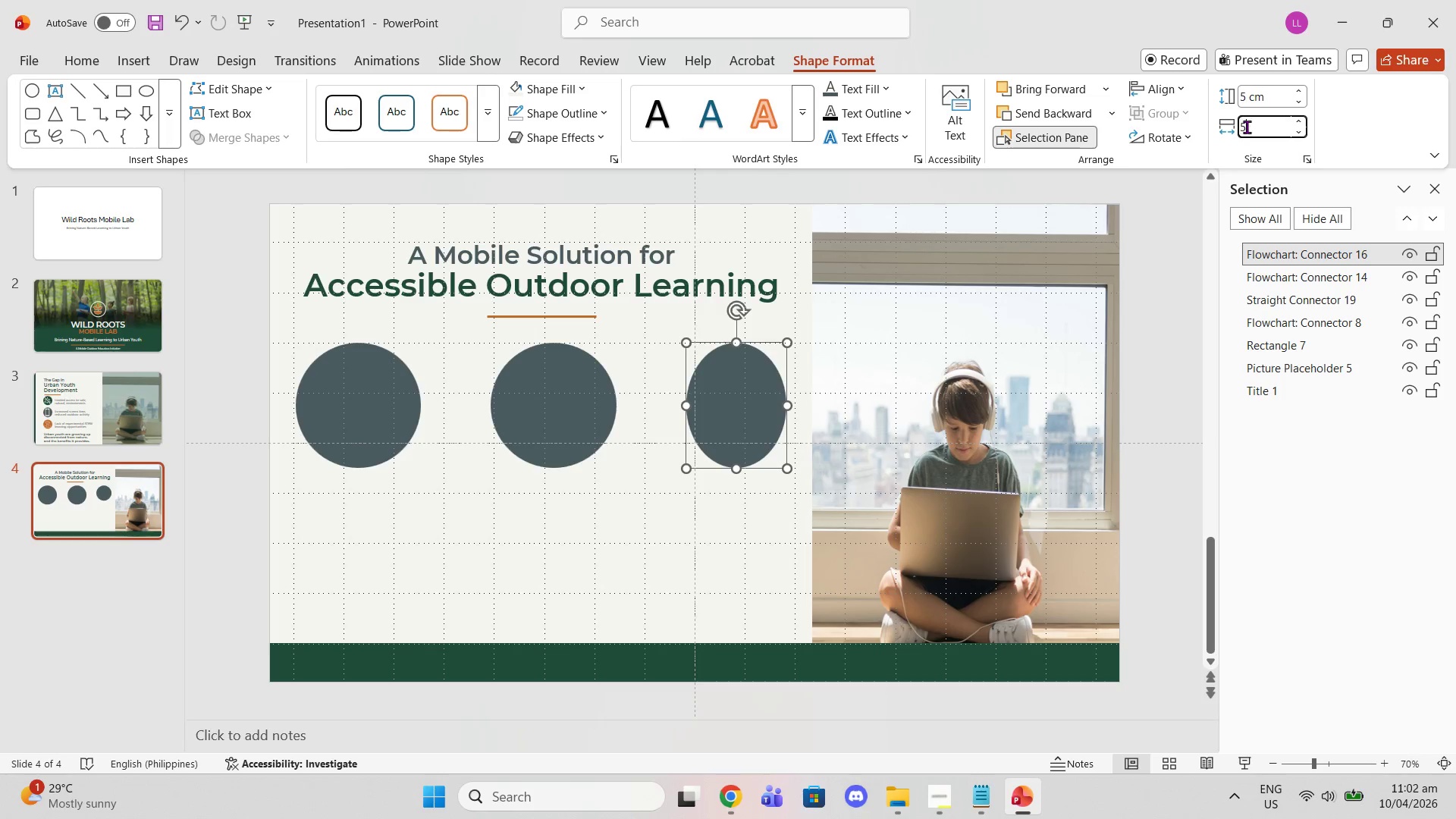 
key(5)
 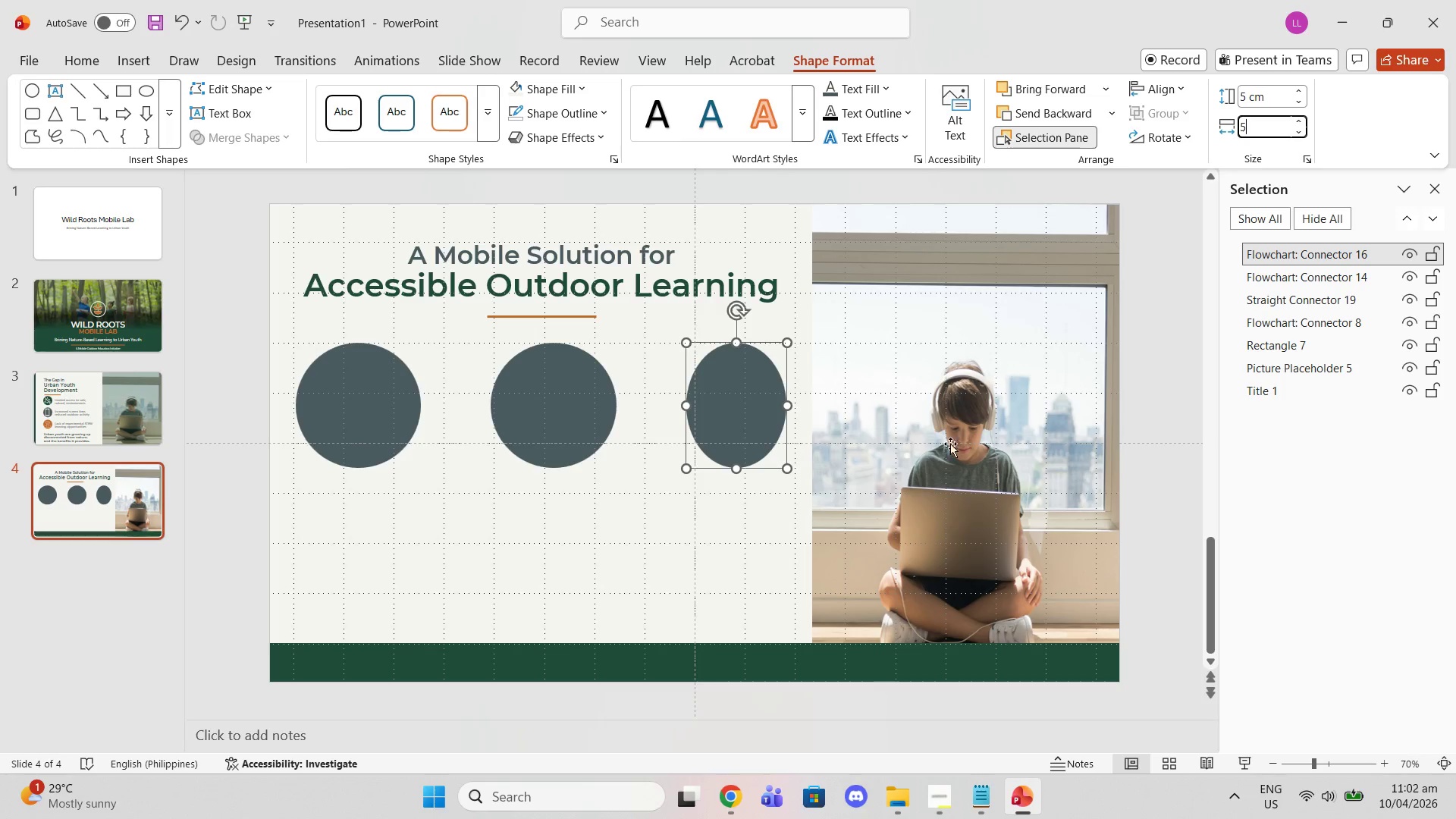 
left_click([664, 592])
 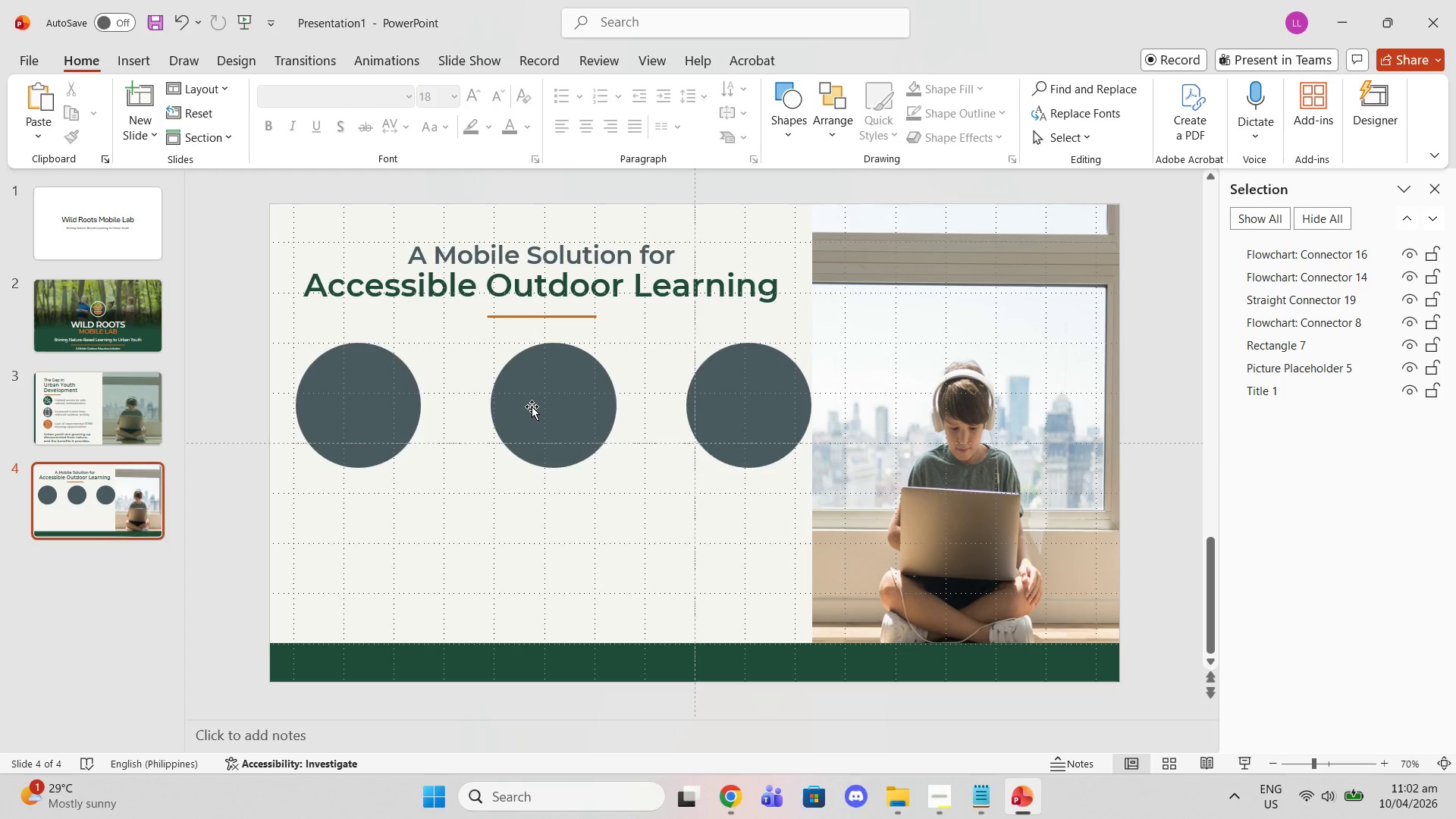 
left_click_drag(start_coordinate=[542, 404], to_coordinate=[533, 404])
 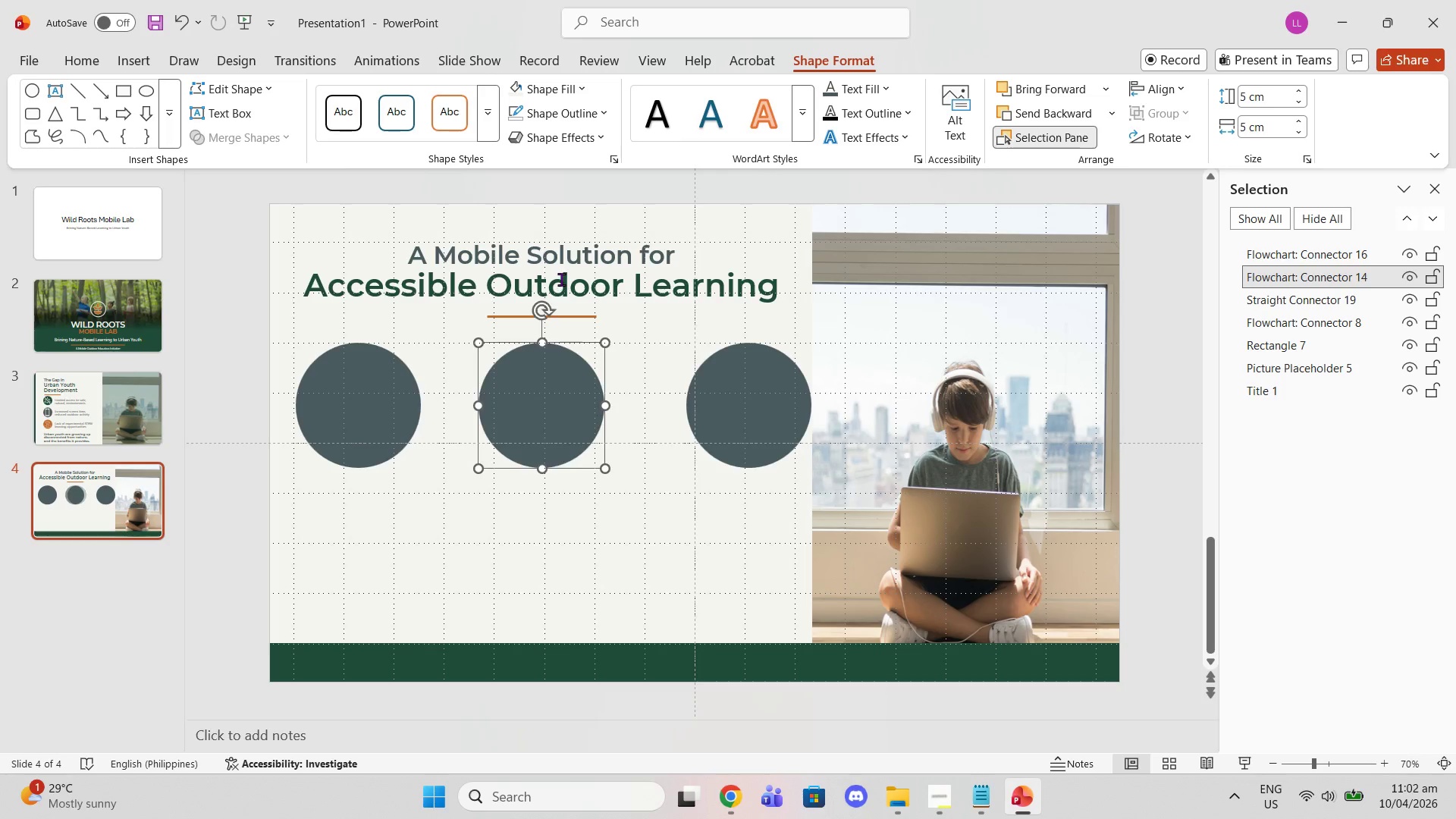 
left_click([561, 279])
 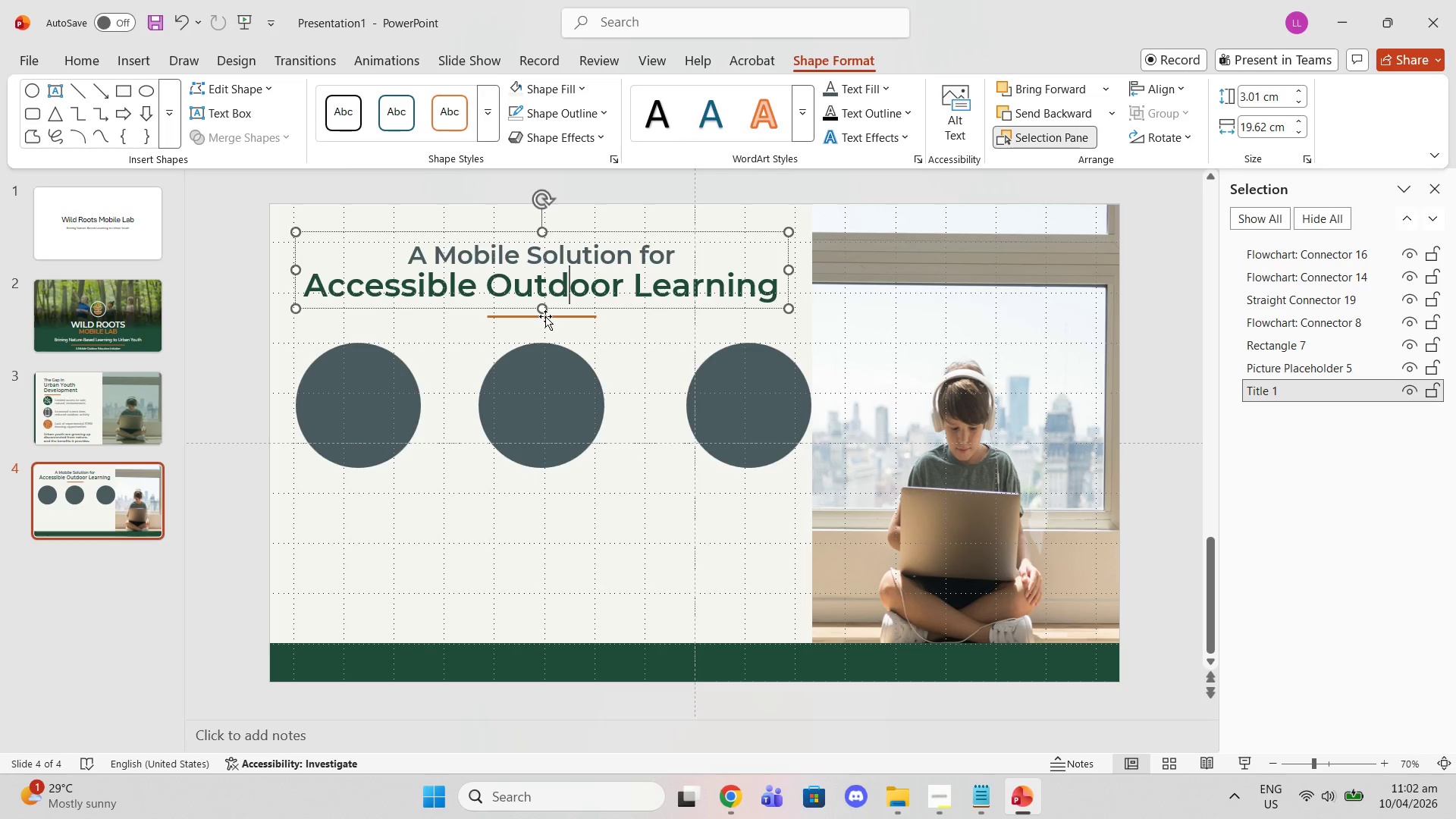 
left_click([545, 316])
 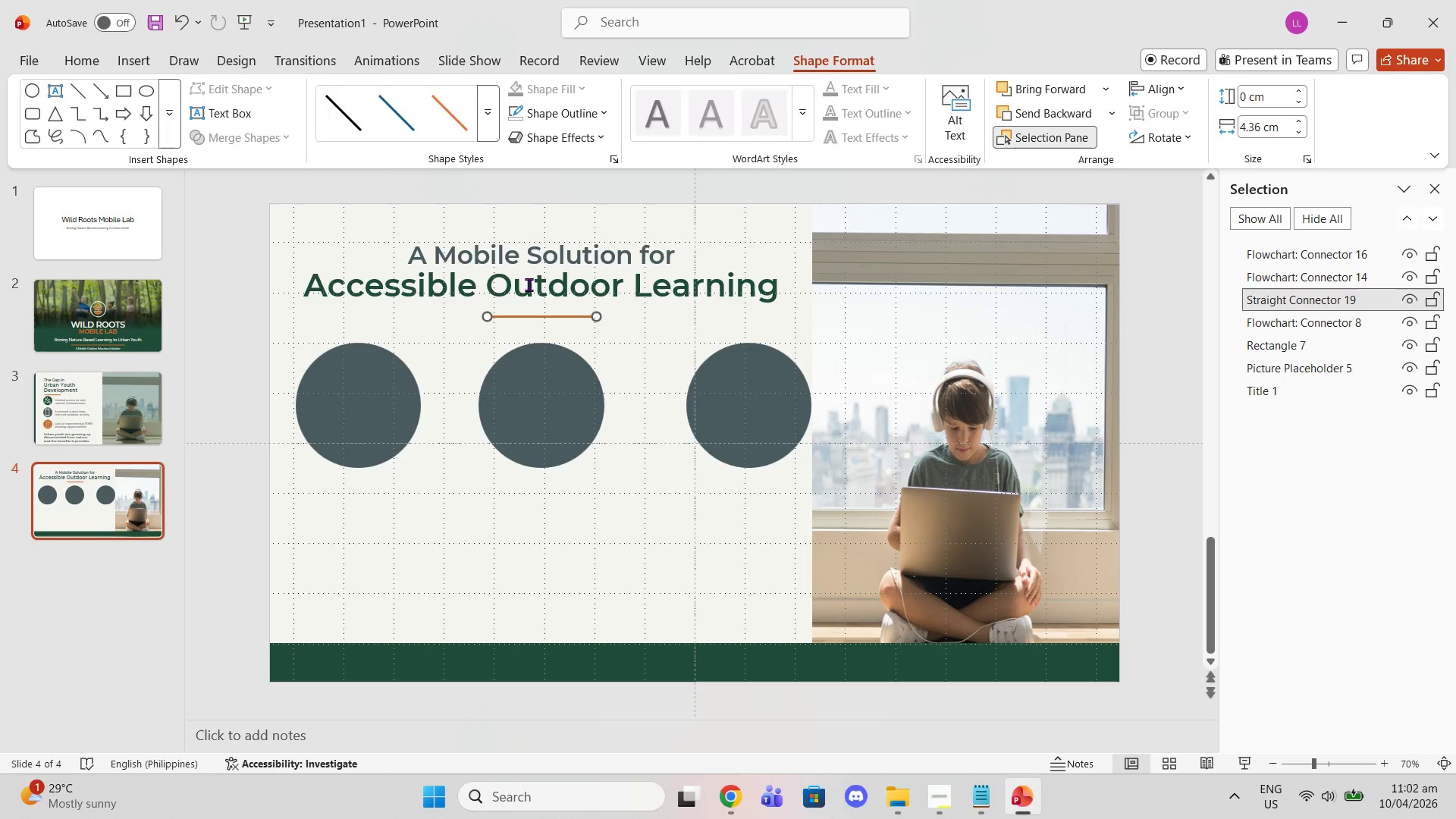 
left_click([529, 284])
 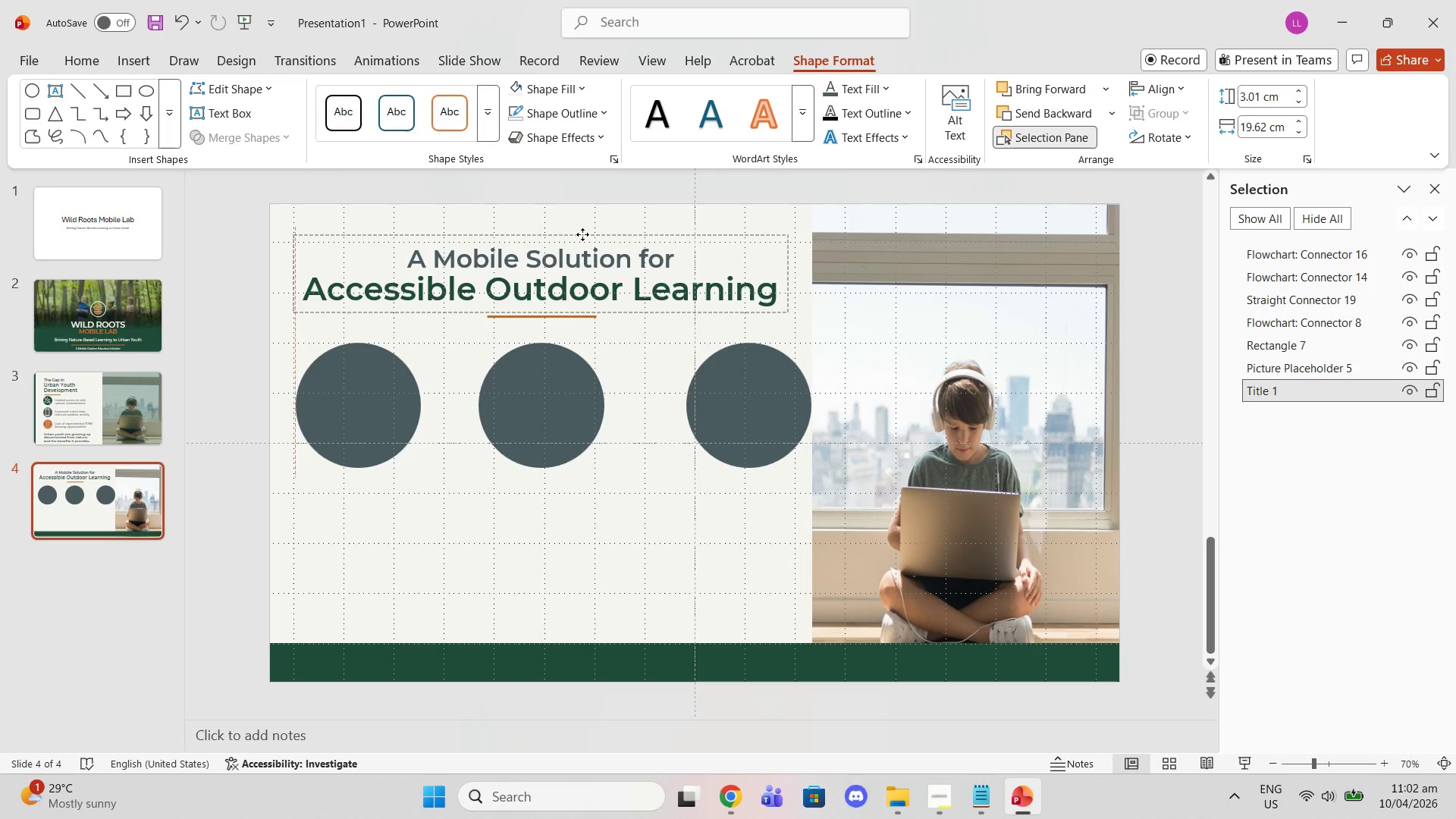 
wait(12.28)
 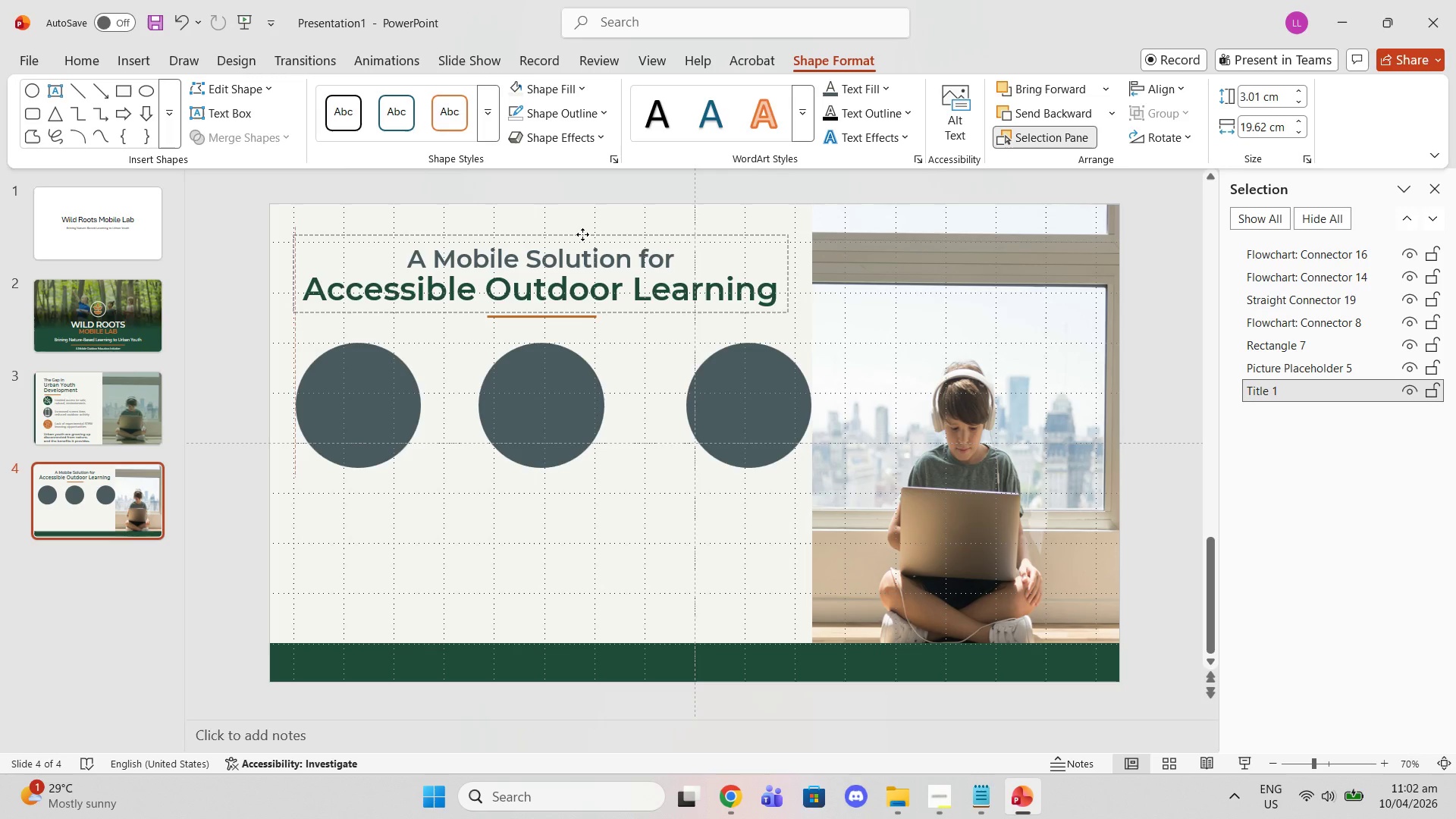 
key(Control+Z)
 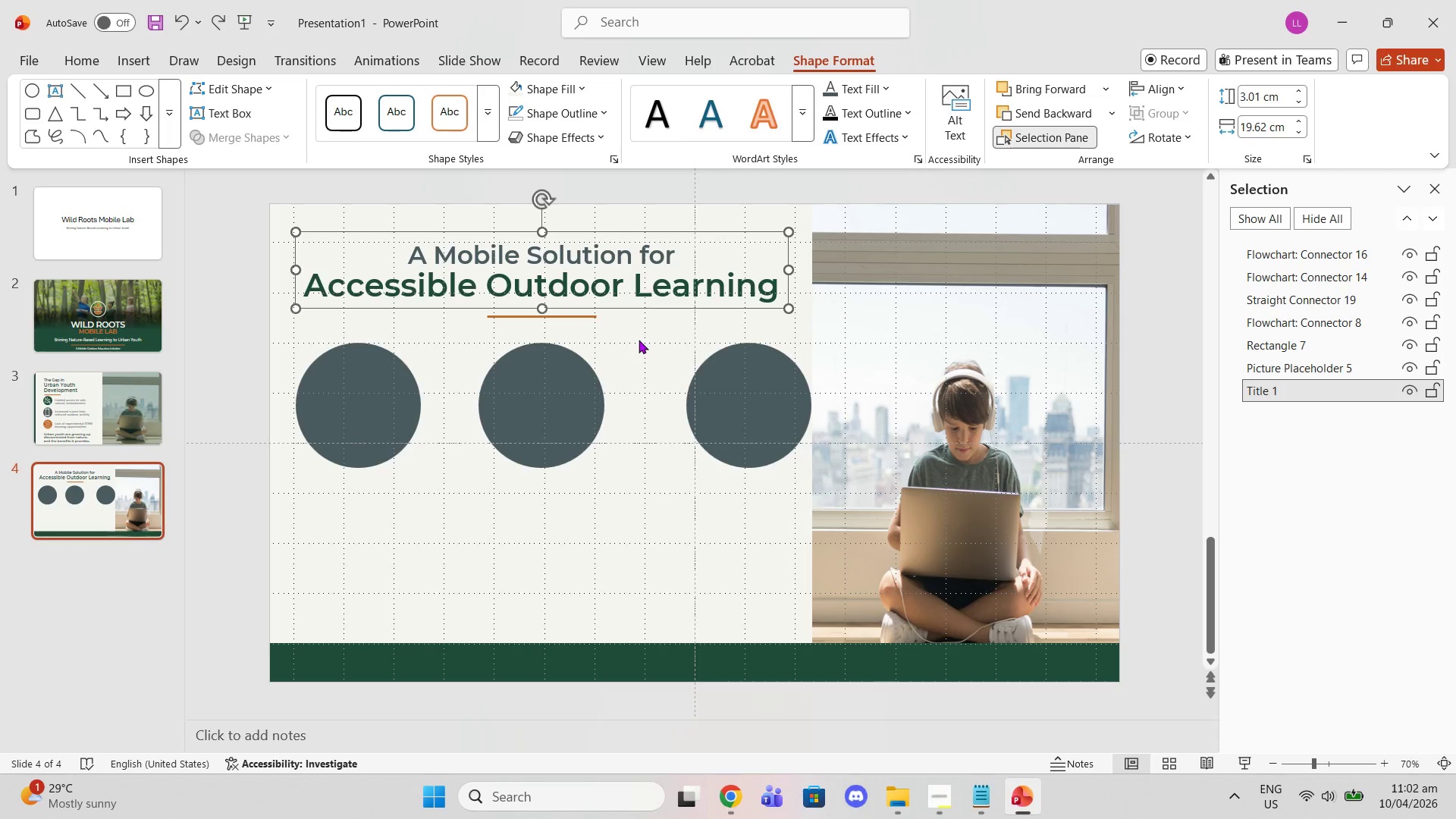 
key(Control+Z)
 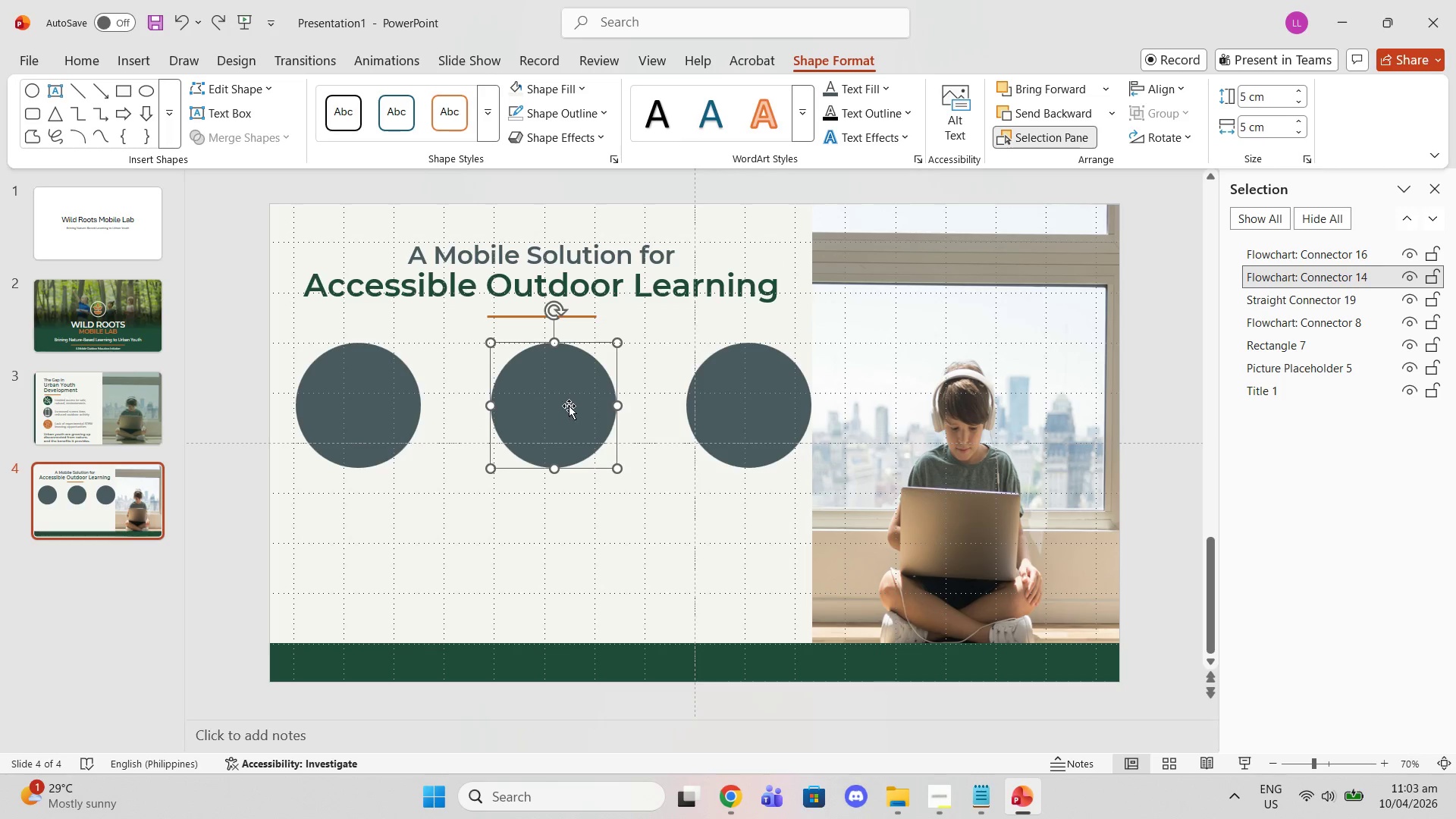 
left_click_drag(start_coordinate=[565, 406], to_coordinate=[551, 406])
 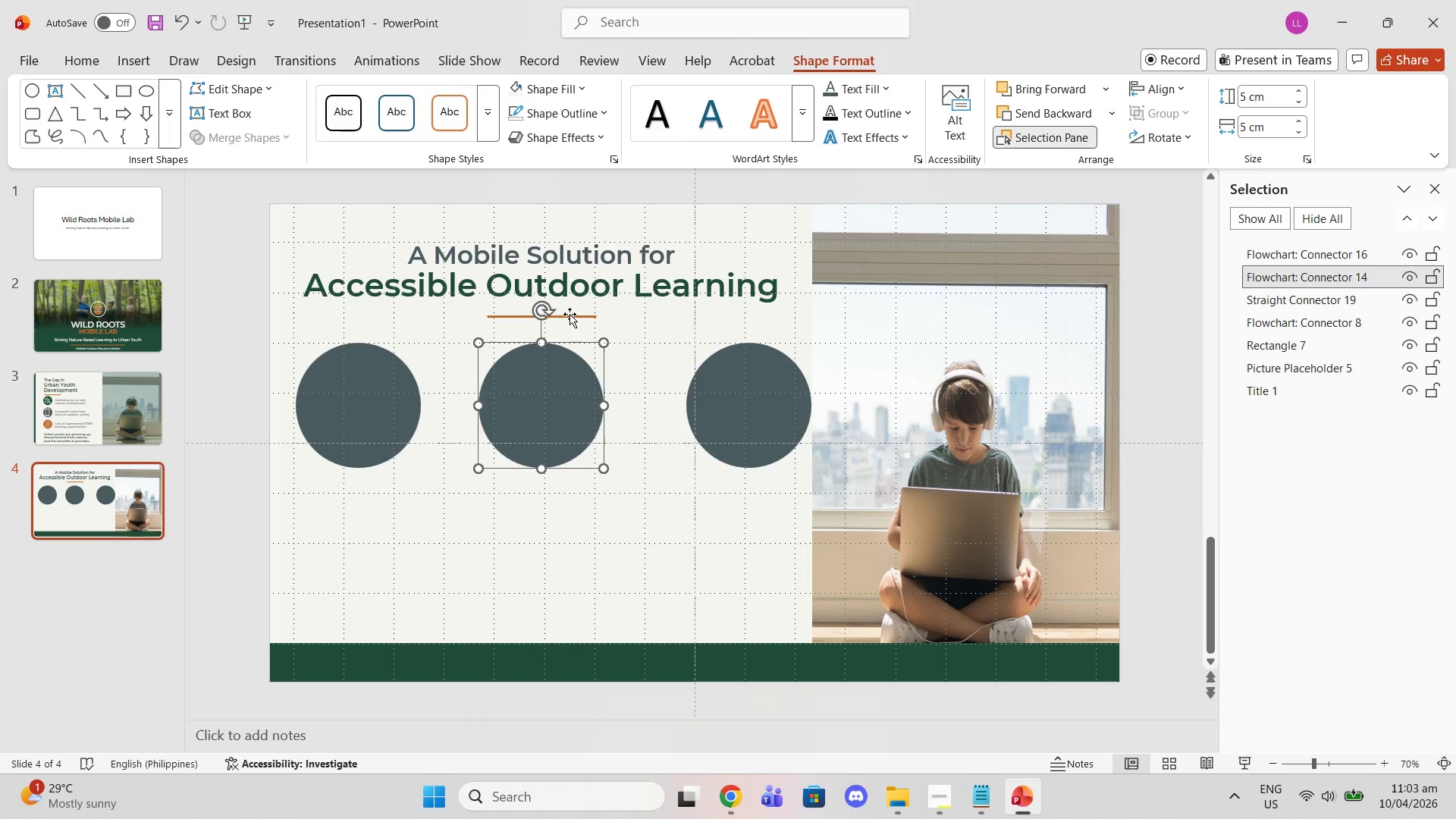 
left_click([570, 314])
 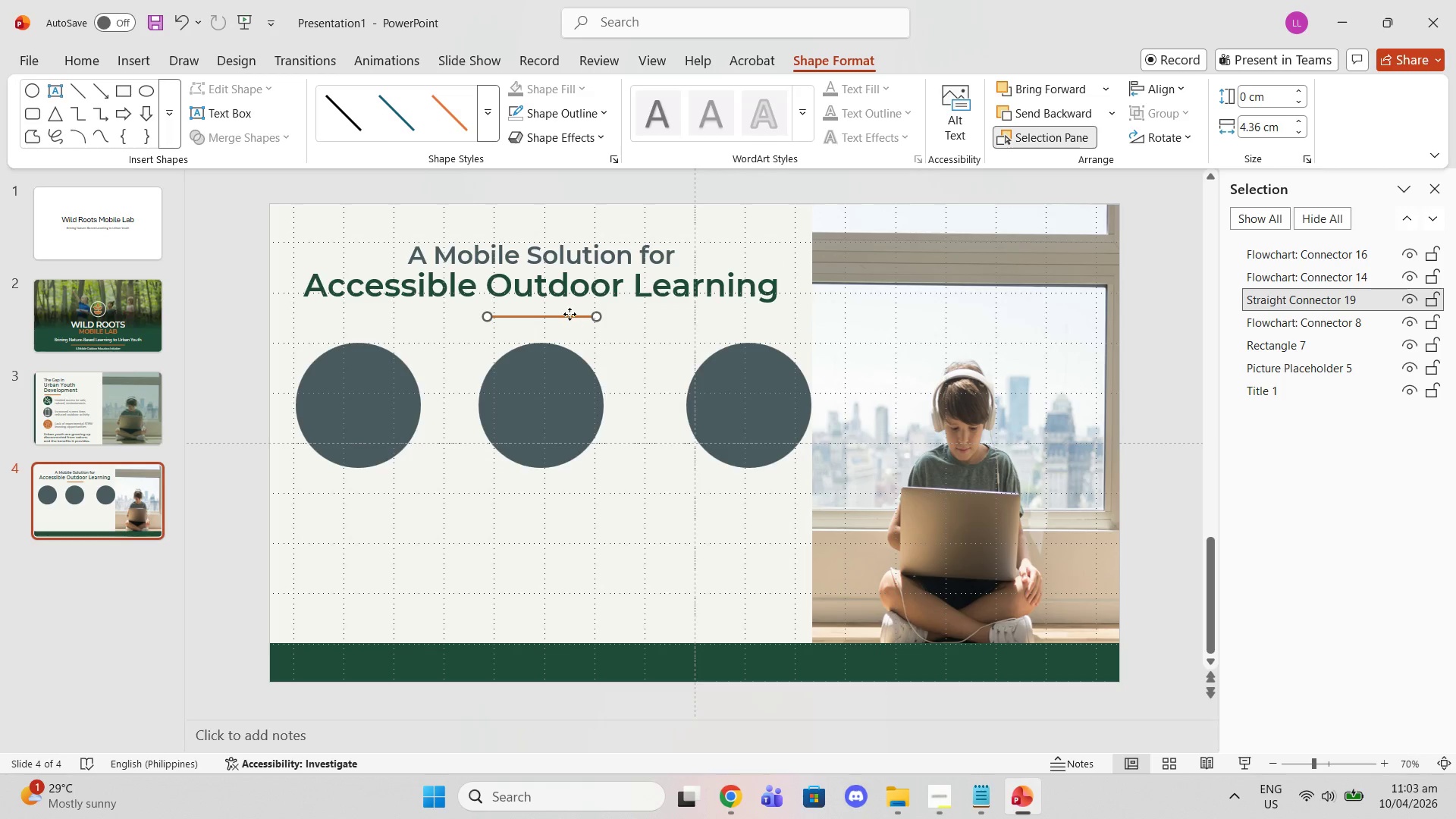 
left_click_drag(start_coordinate=[570, 314], to_coordinate=[570, 309])
 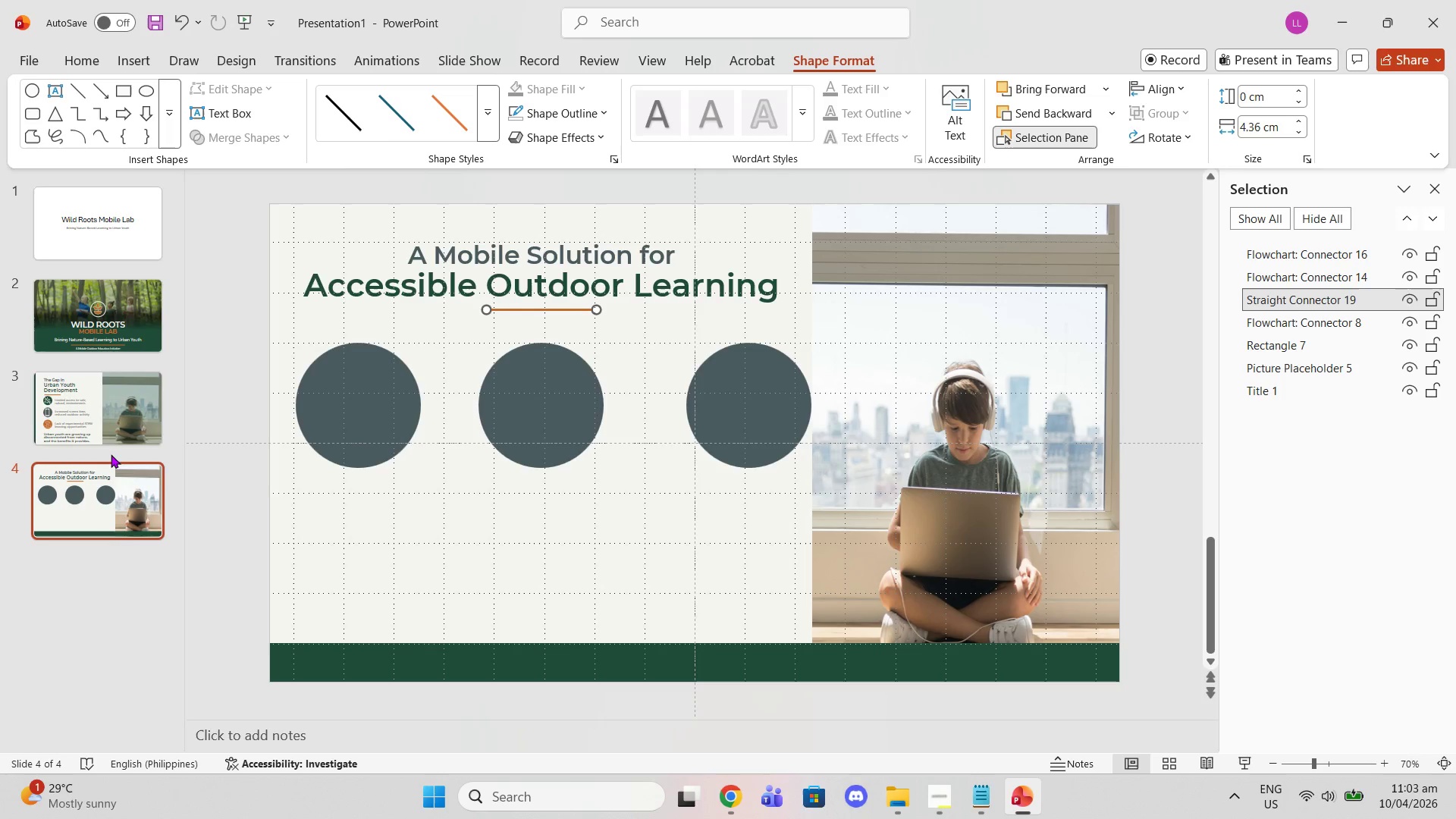 
left_click([108, 439])
 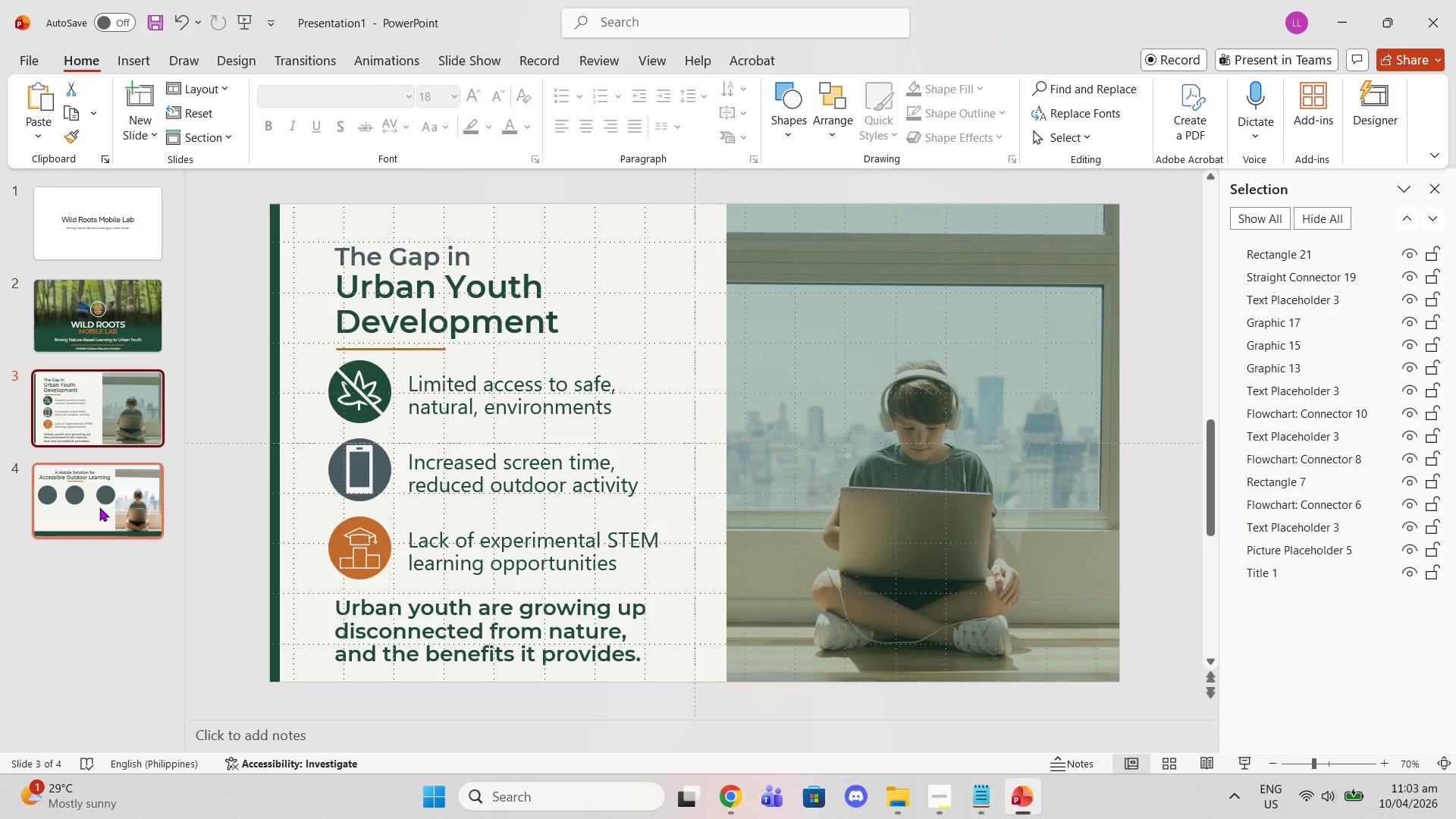 
left_click([99, 507])
 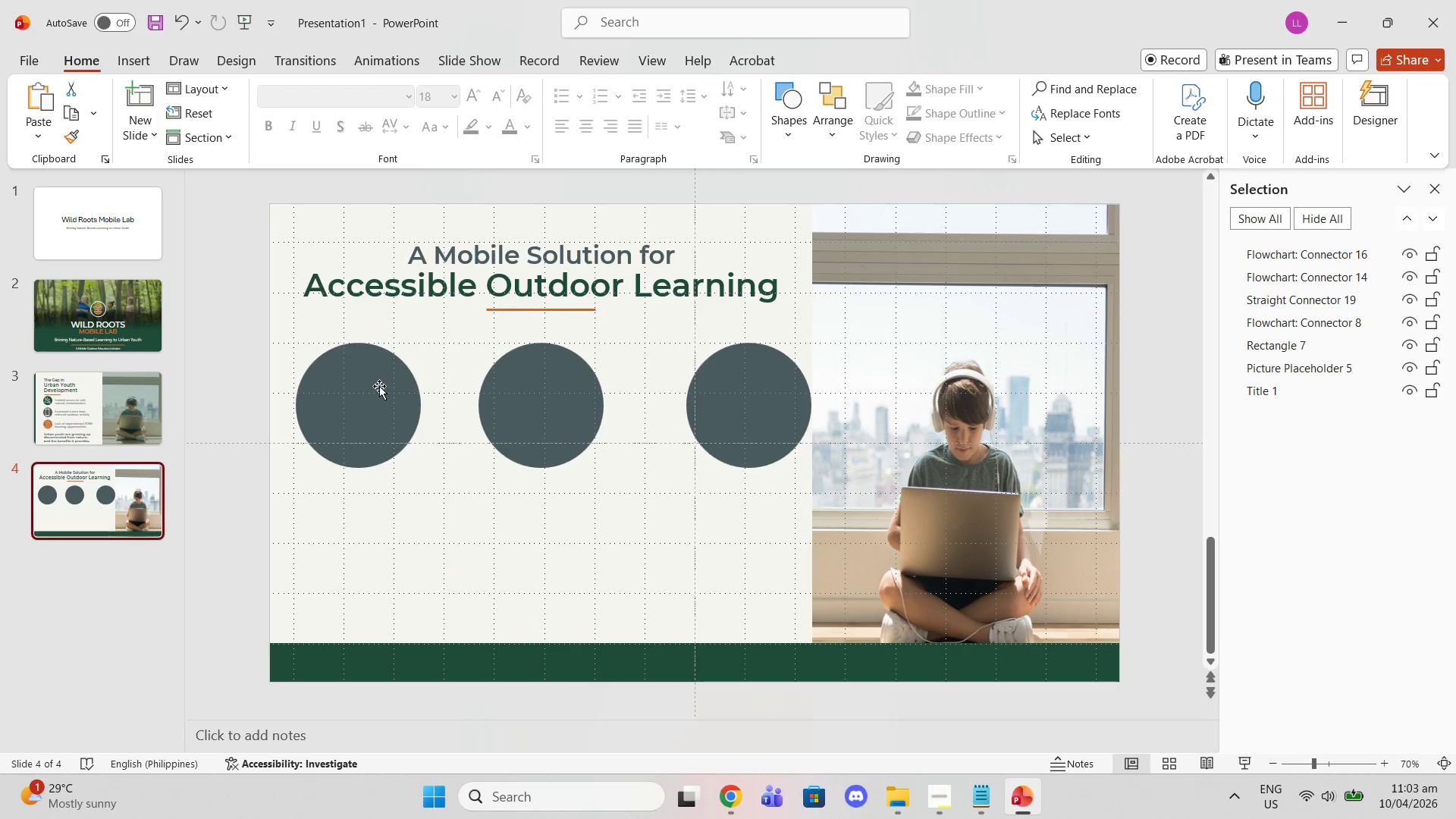 
left_click([381, 388])
 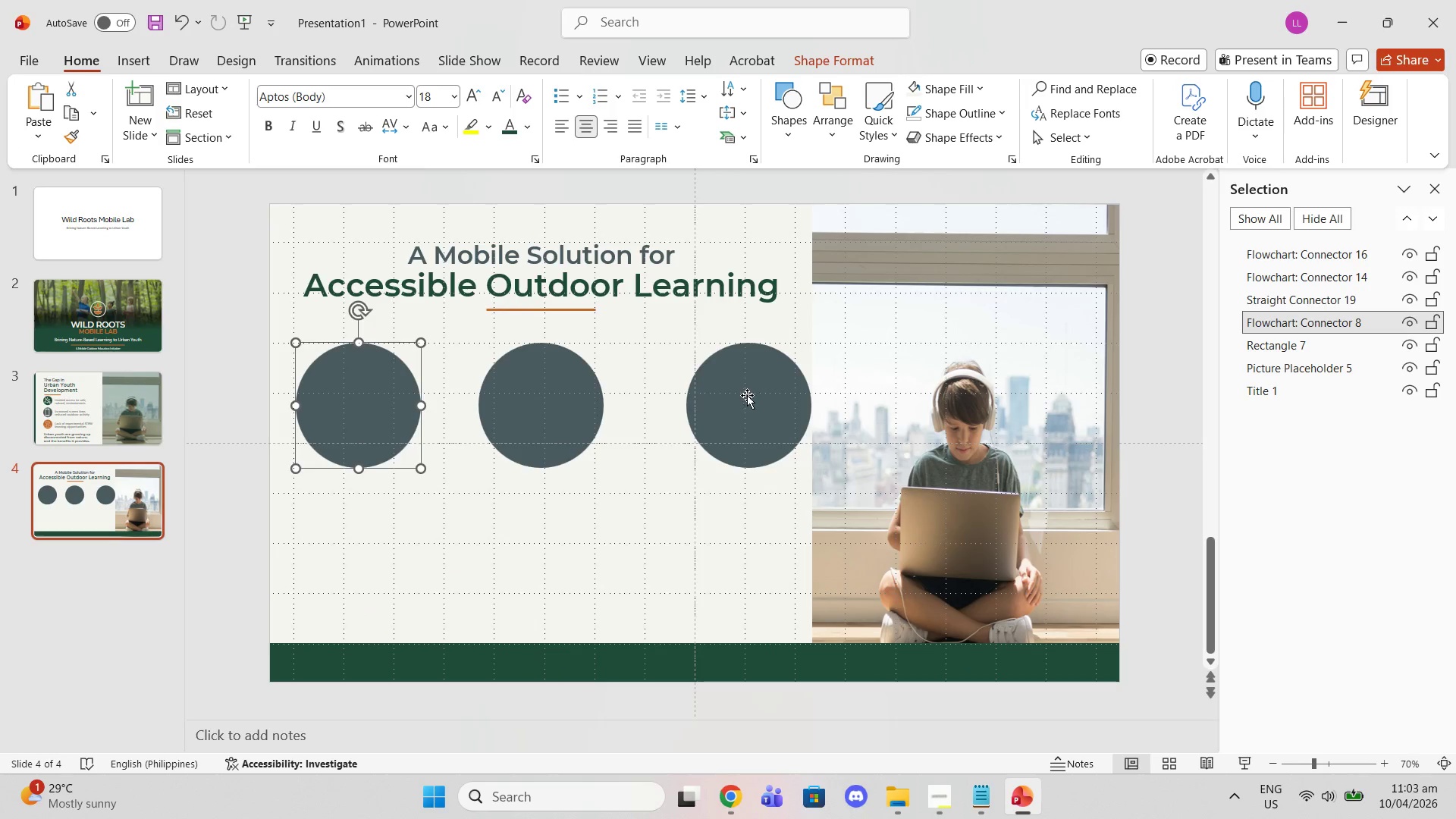 
left_click_drag(start_coordinate=[743, 395], to_coordinate=[716, 396])
 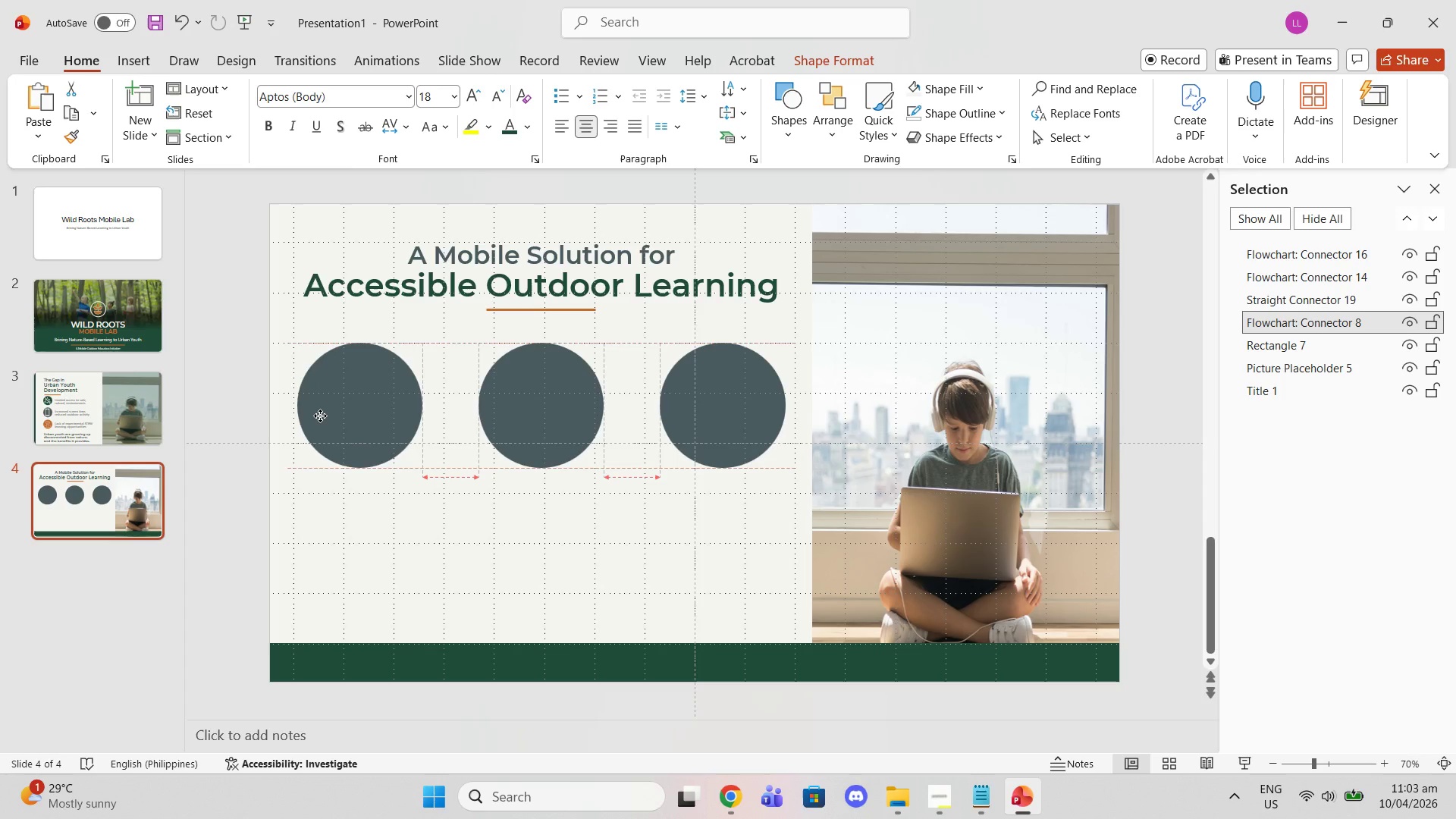 
left_click([469, 284])
 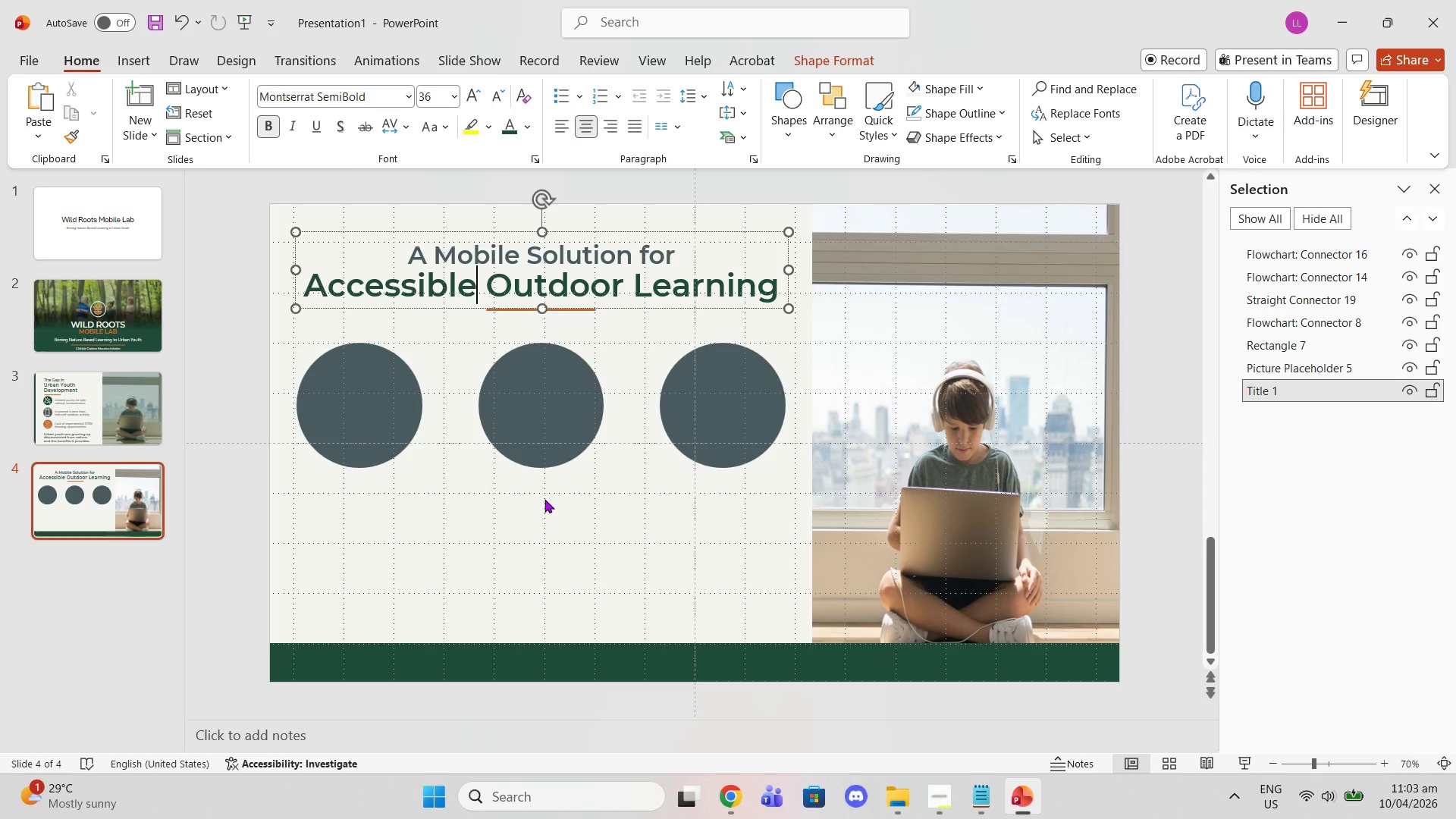 
left_click([545, 509])
 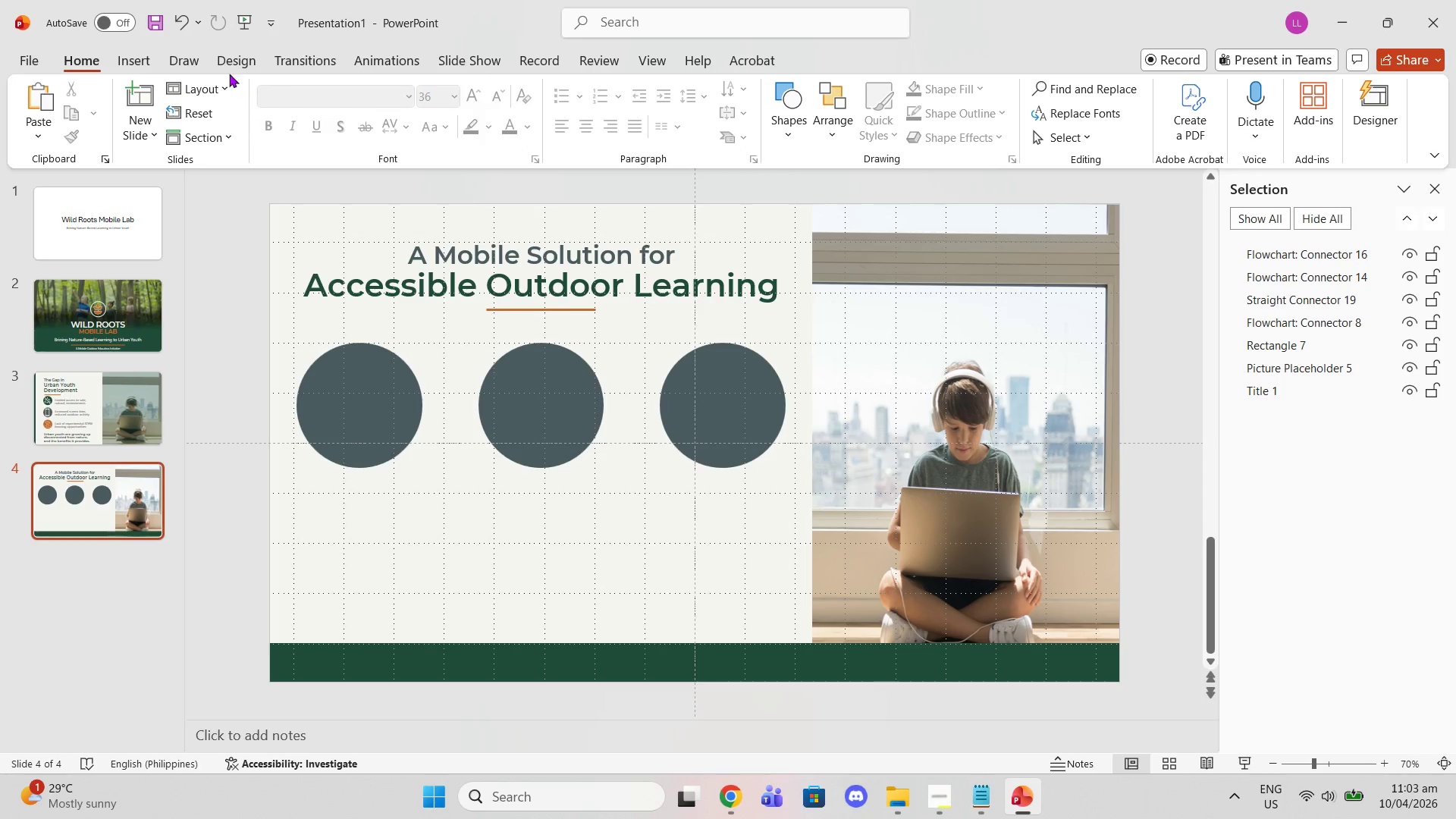 
left_click([303, 390])
 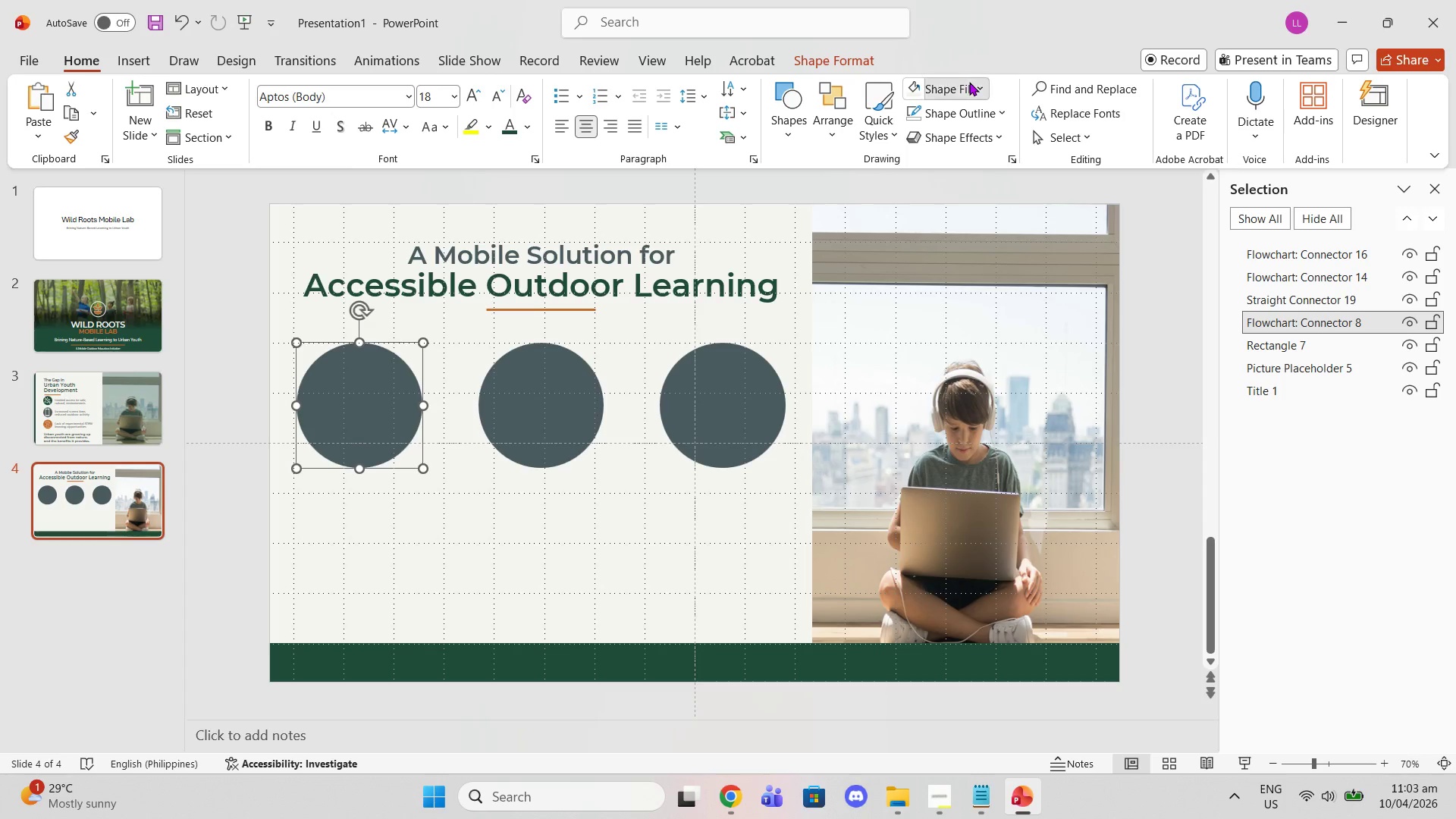 
wait(5.75)
 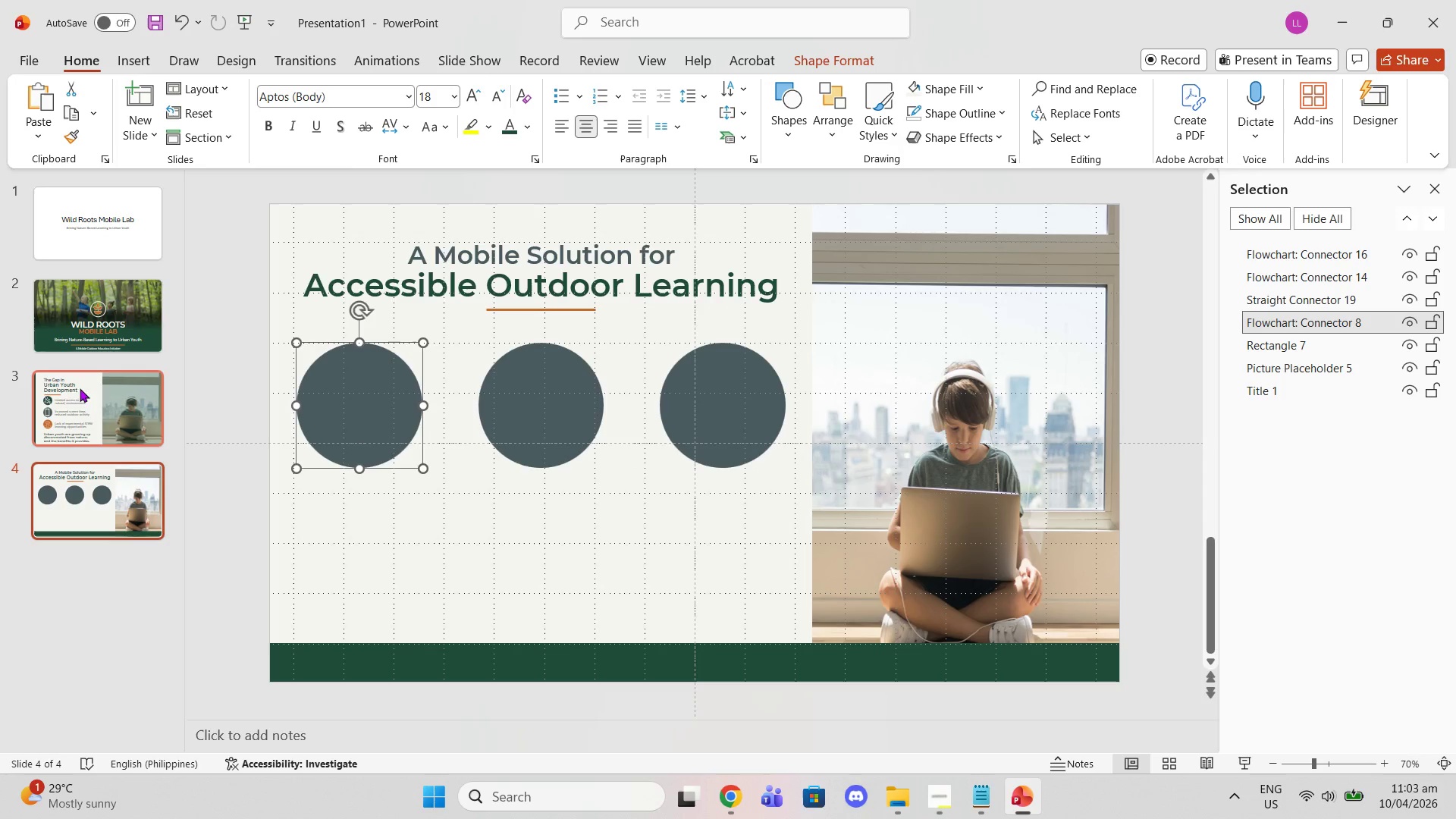 
double_click([668, 413])
 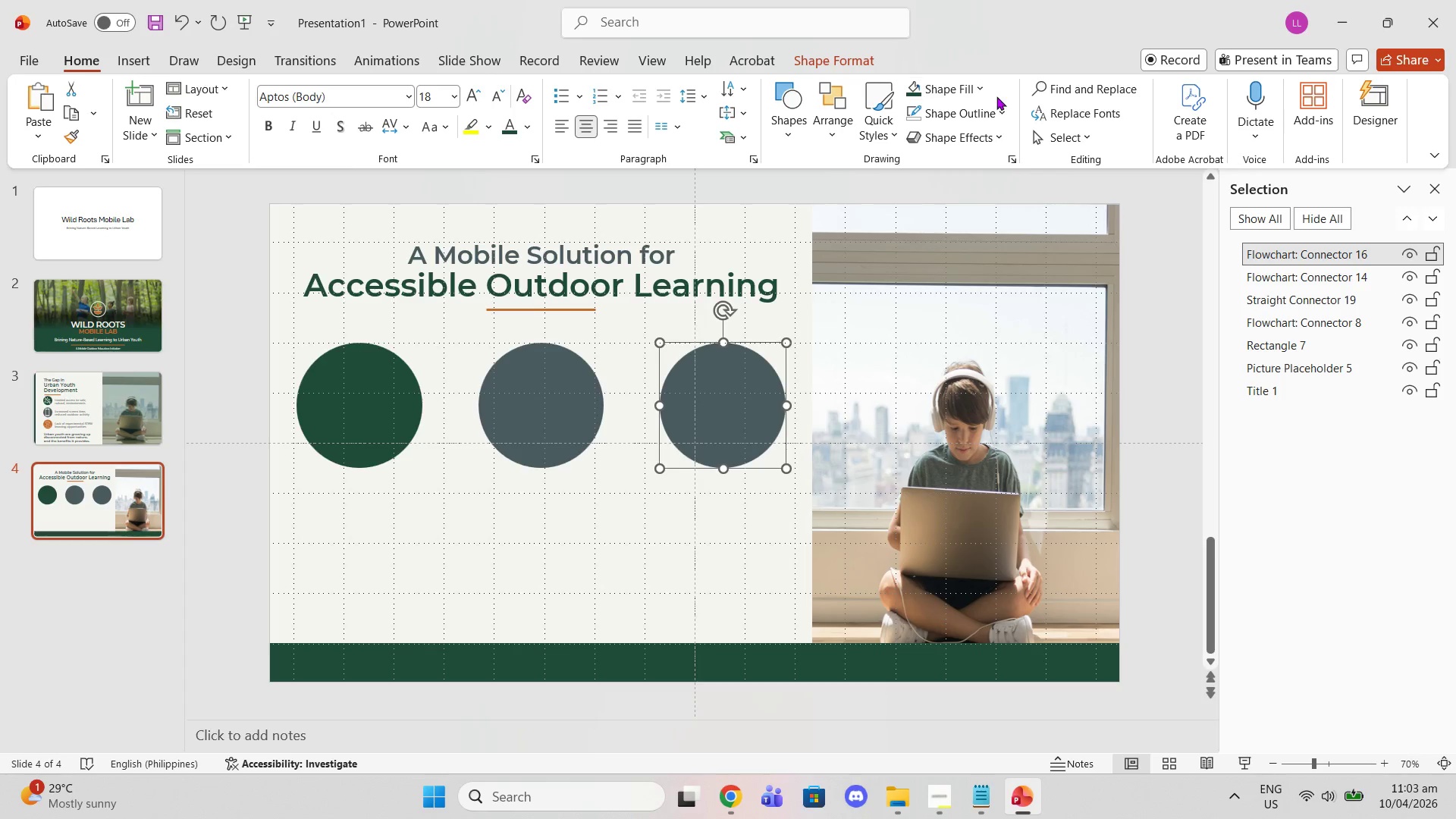 
left_click([971, 96])
 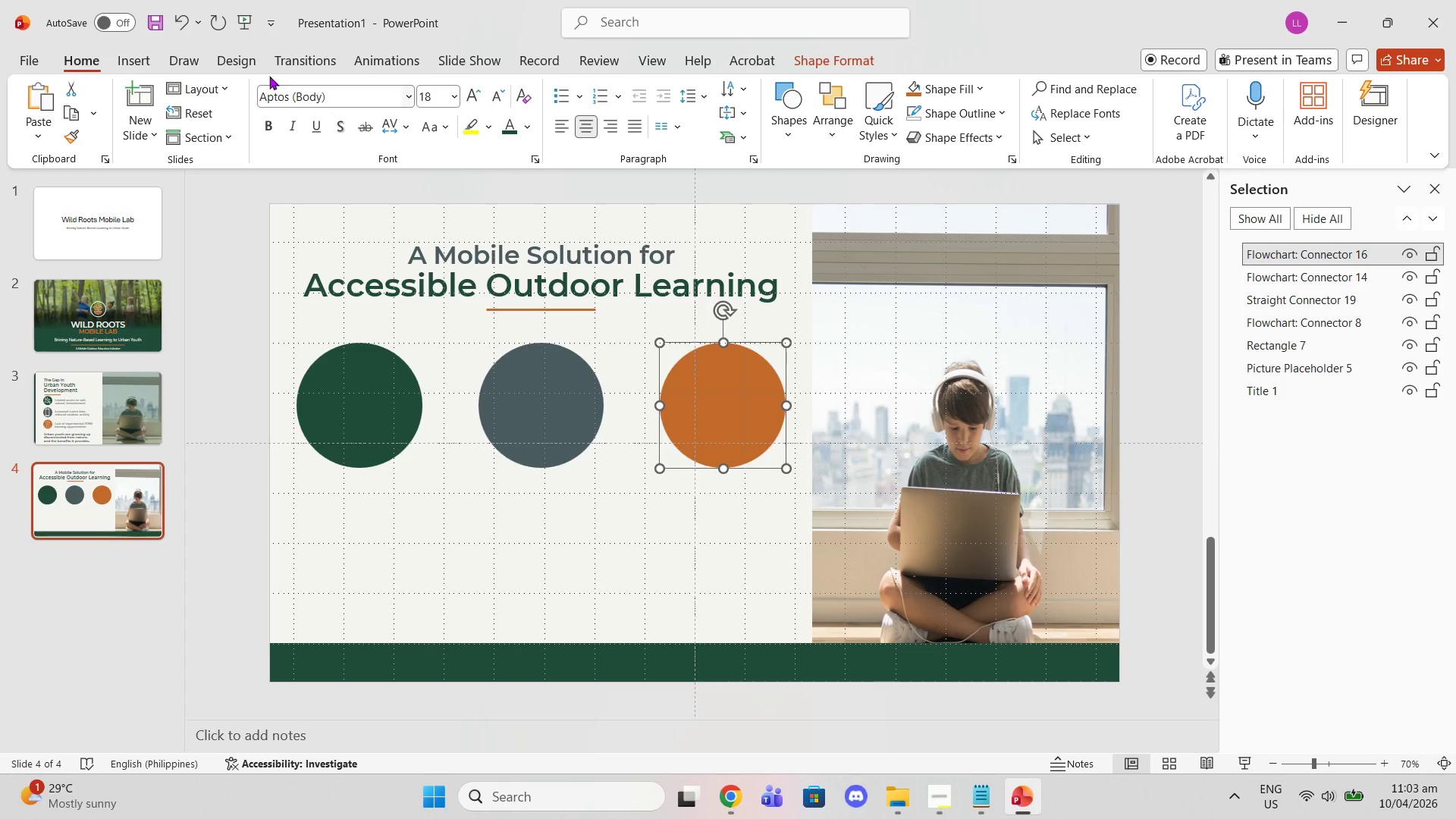 
left_click([144, 67])
 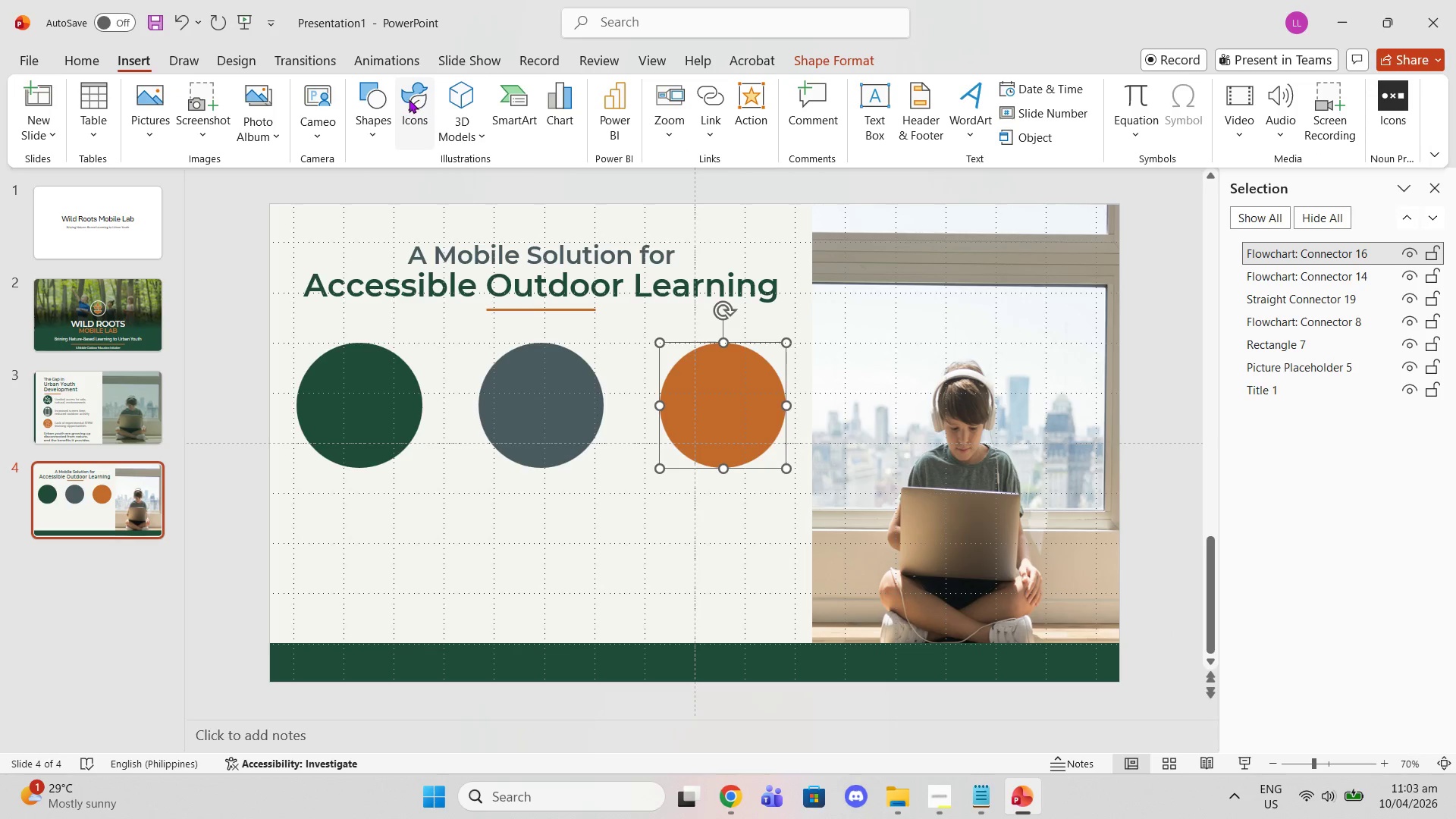 
left_click([410, 133])
 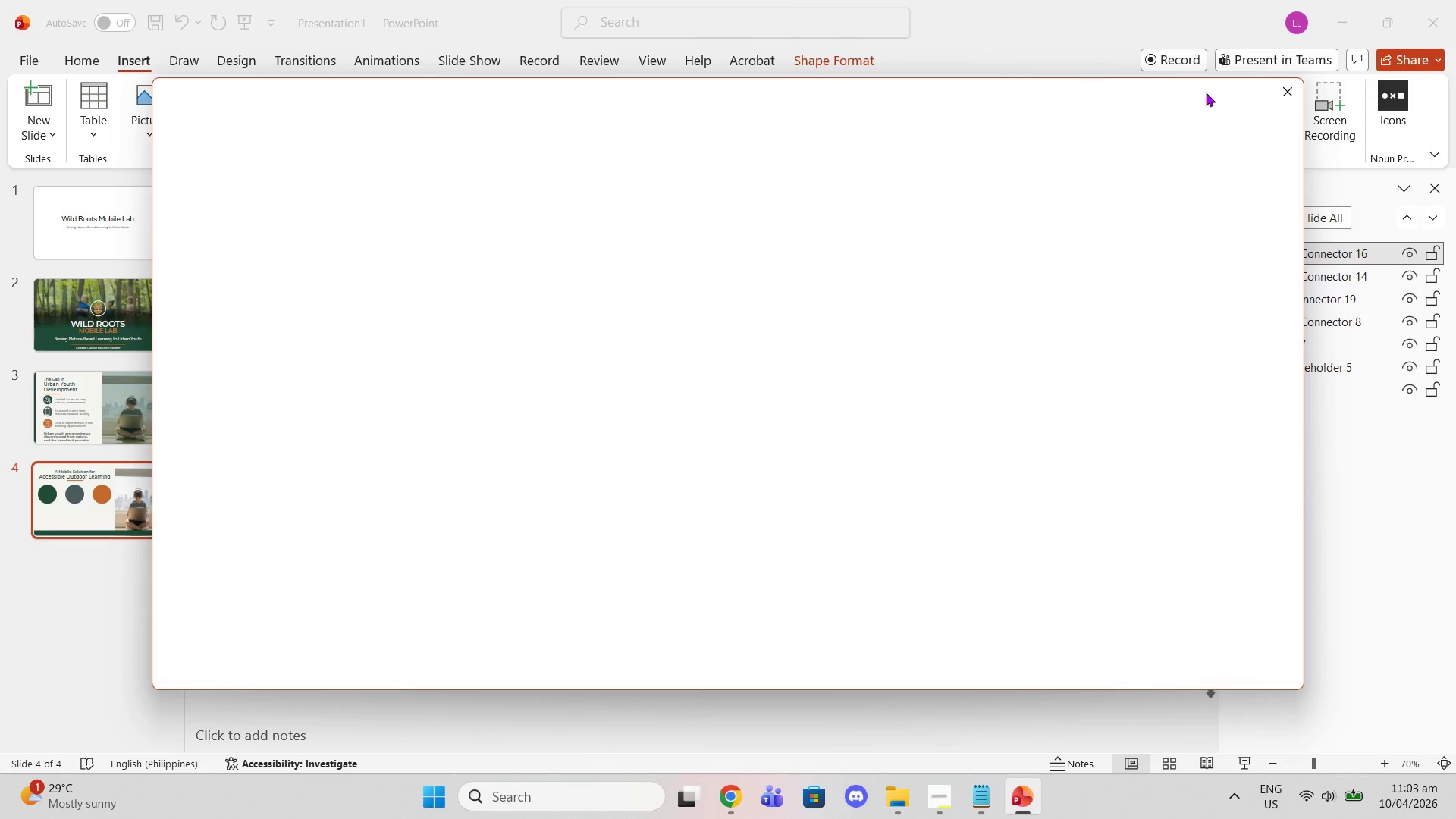 
left_click([1297, 97])
 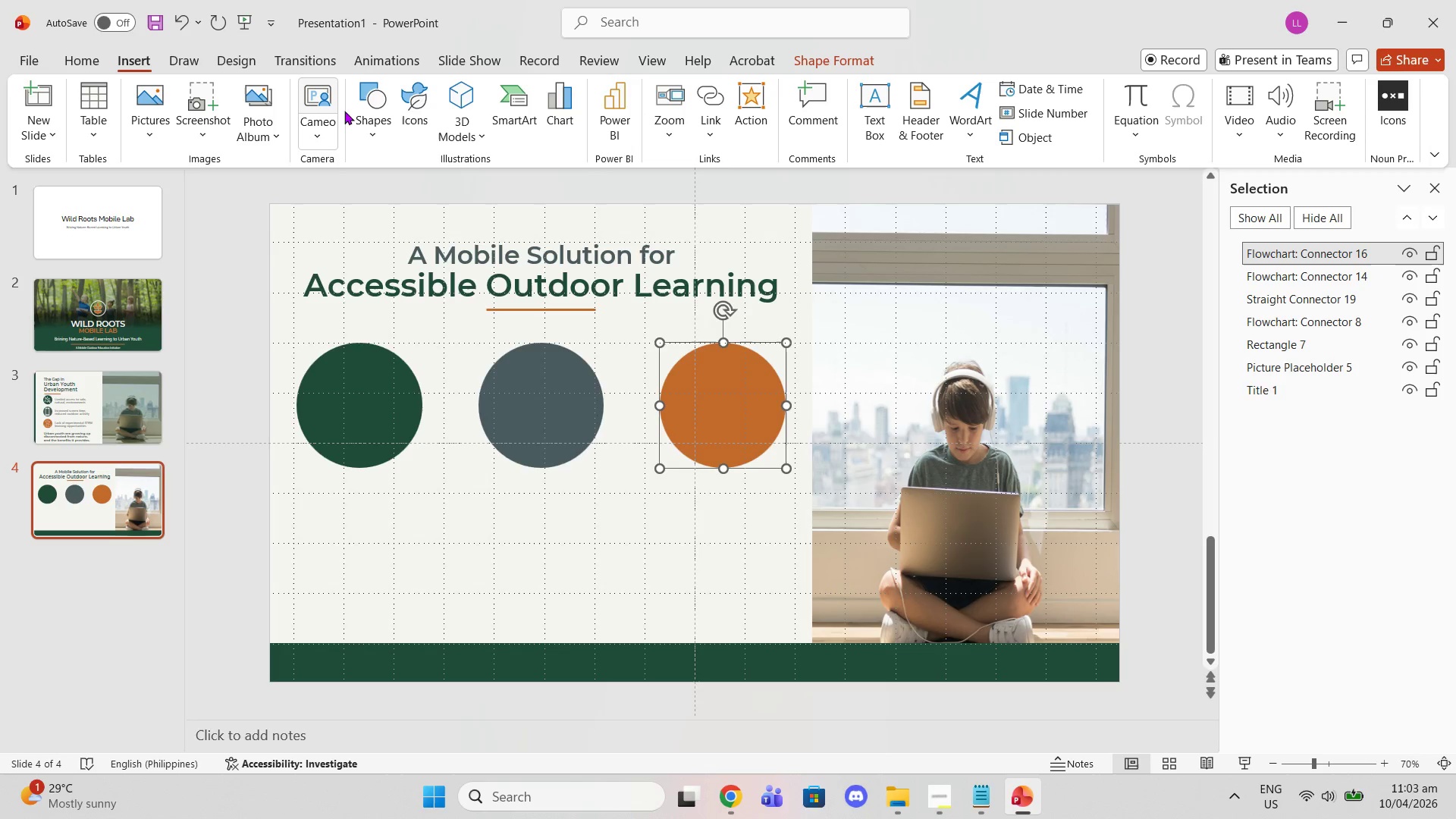 
left_click([359, 114])
 